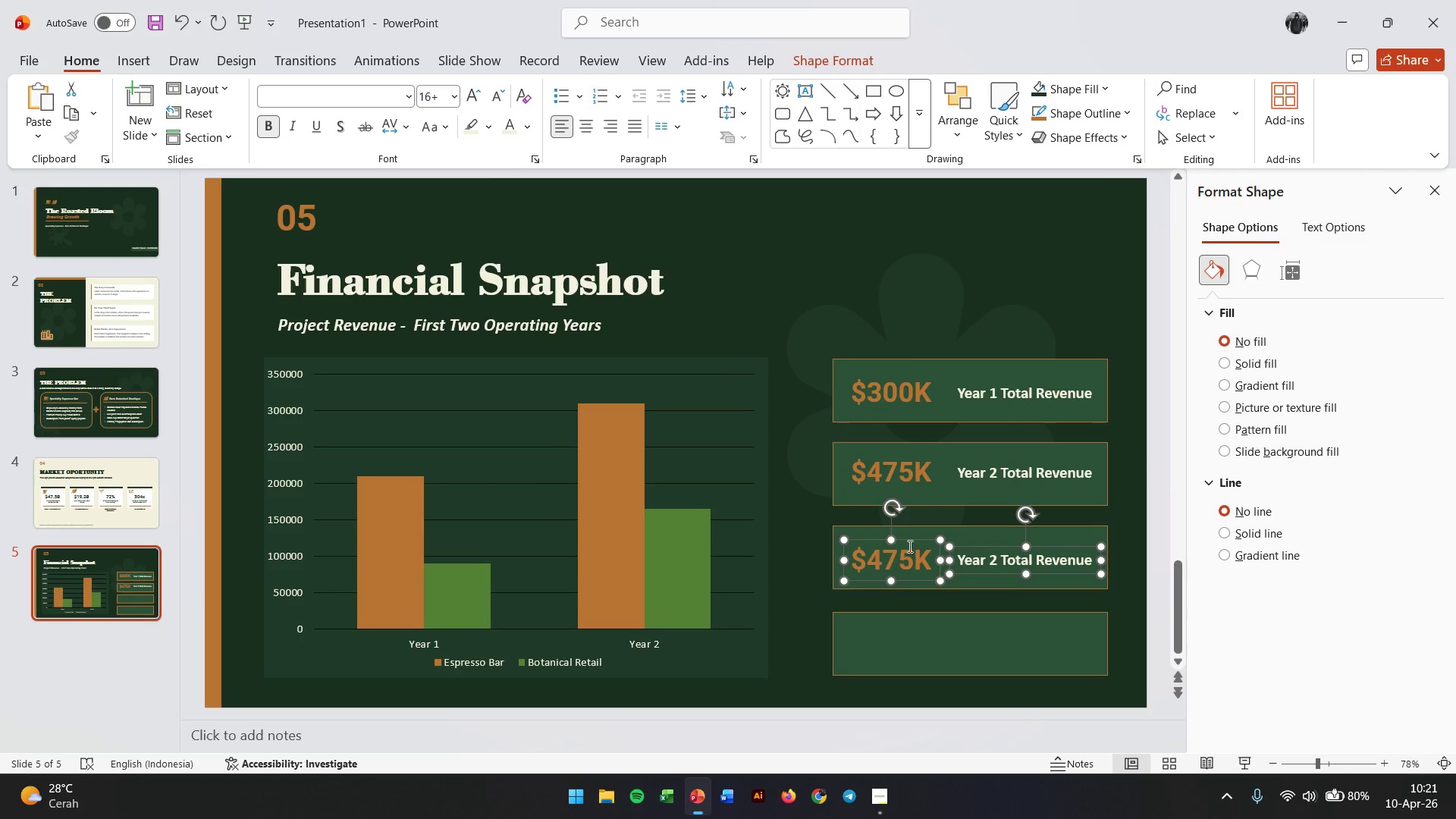 
double_click([893, 557])
 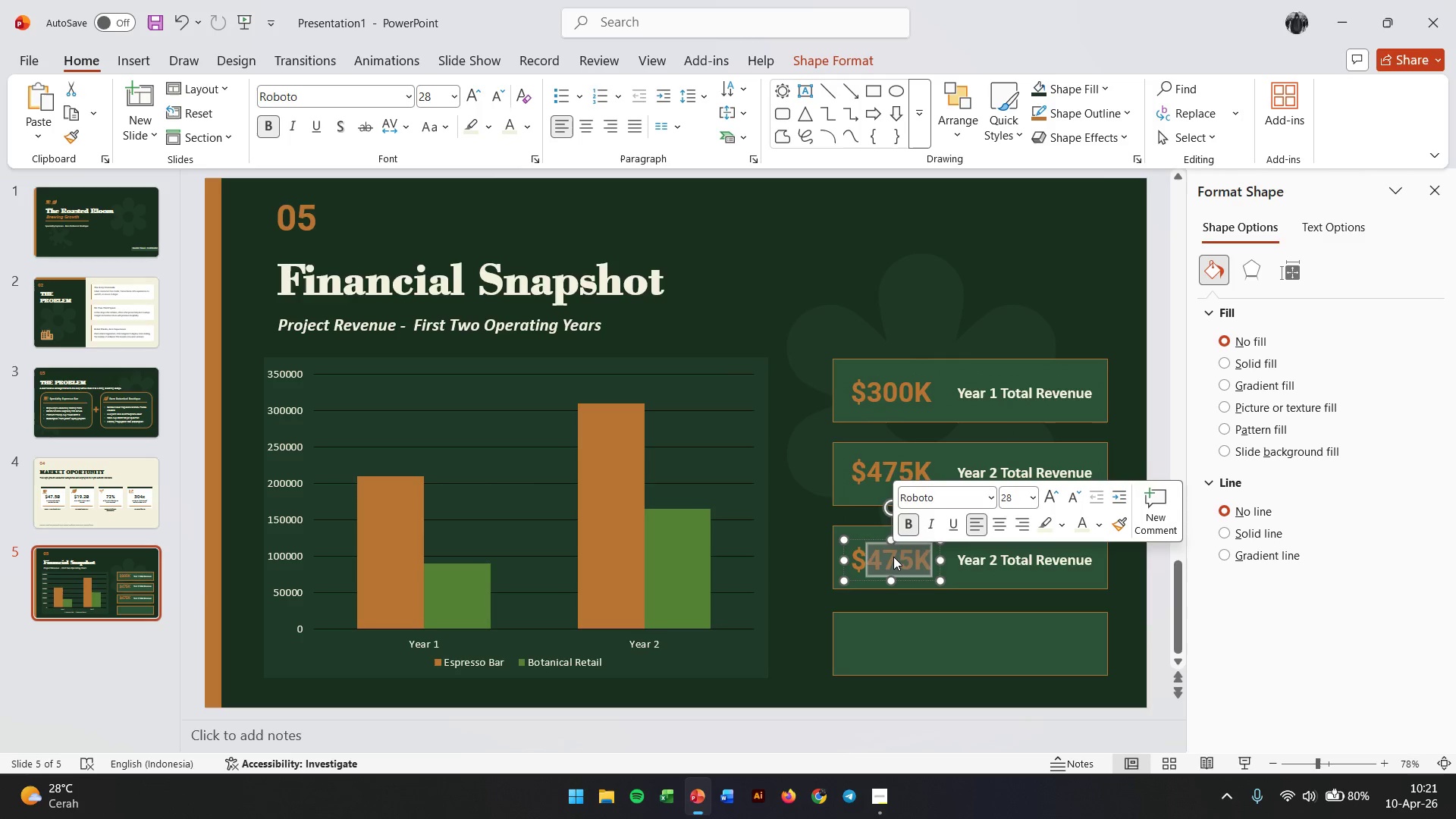 
key(Control+A)
 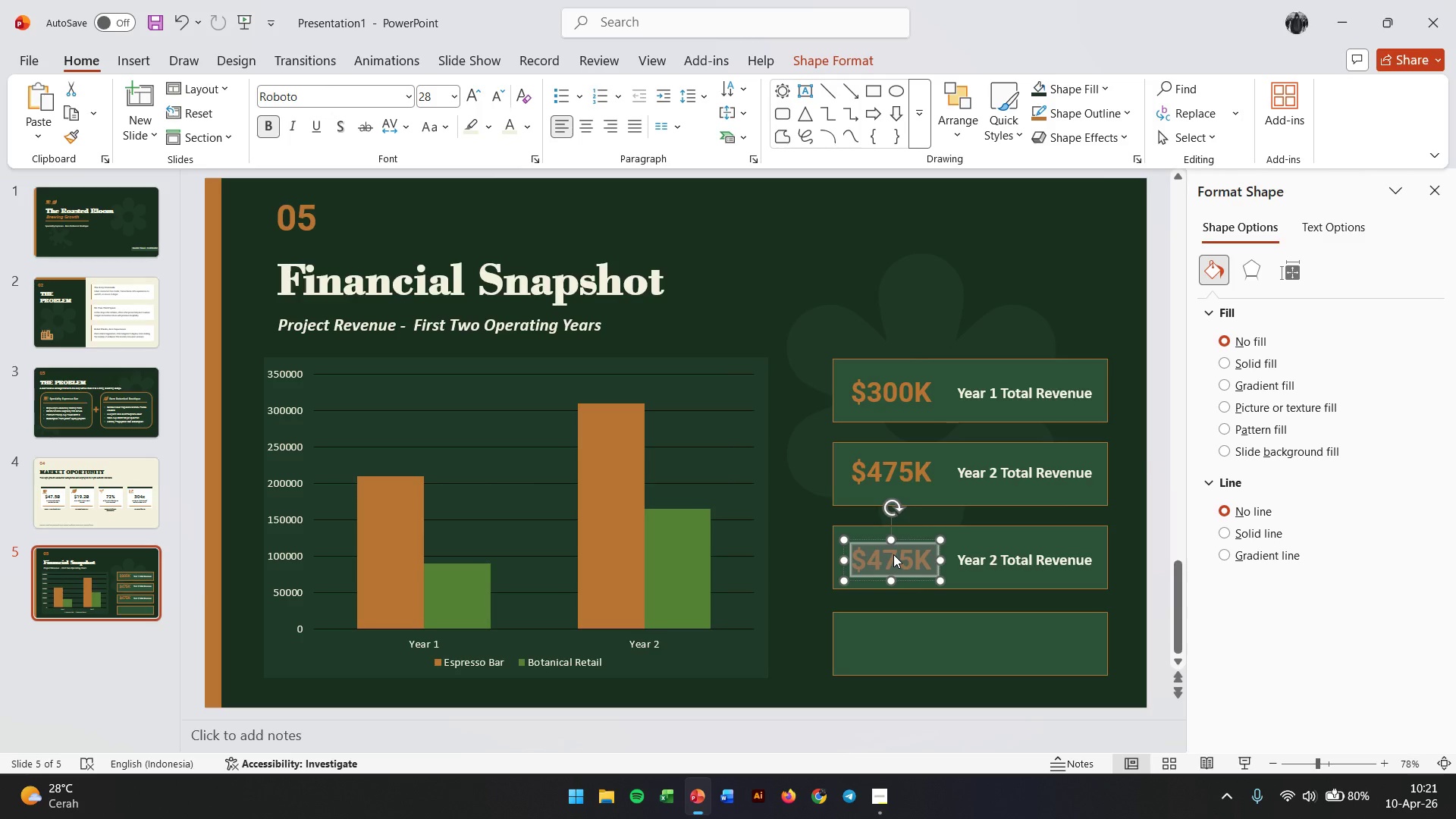 
key(Shift+Equal)
 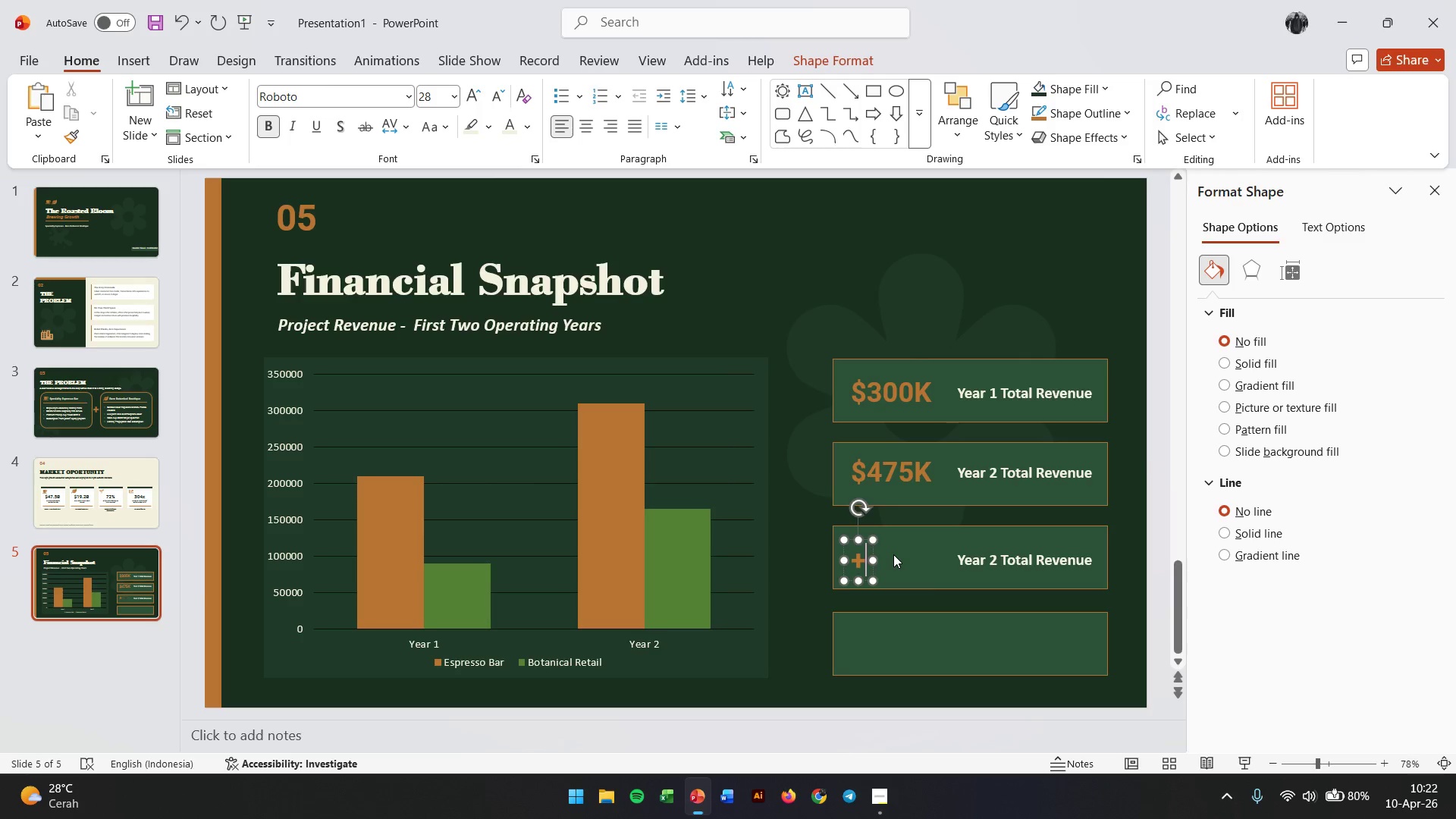 
key(Numpad5)
 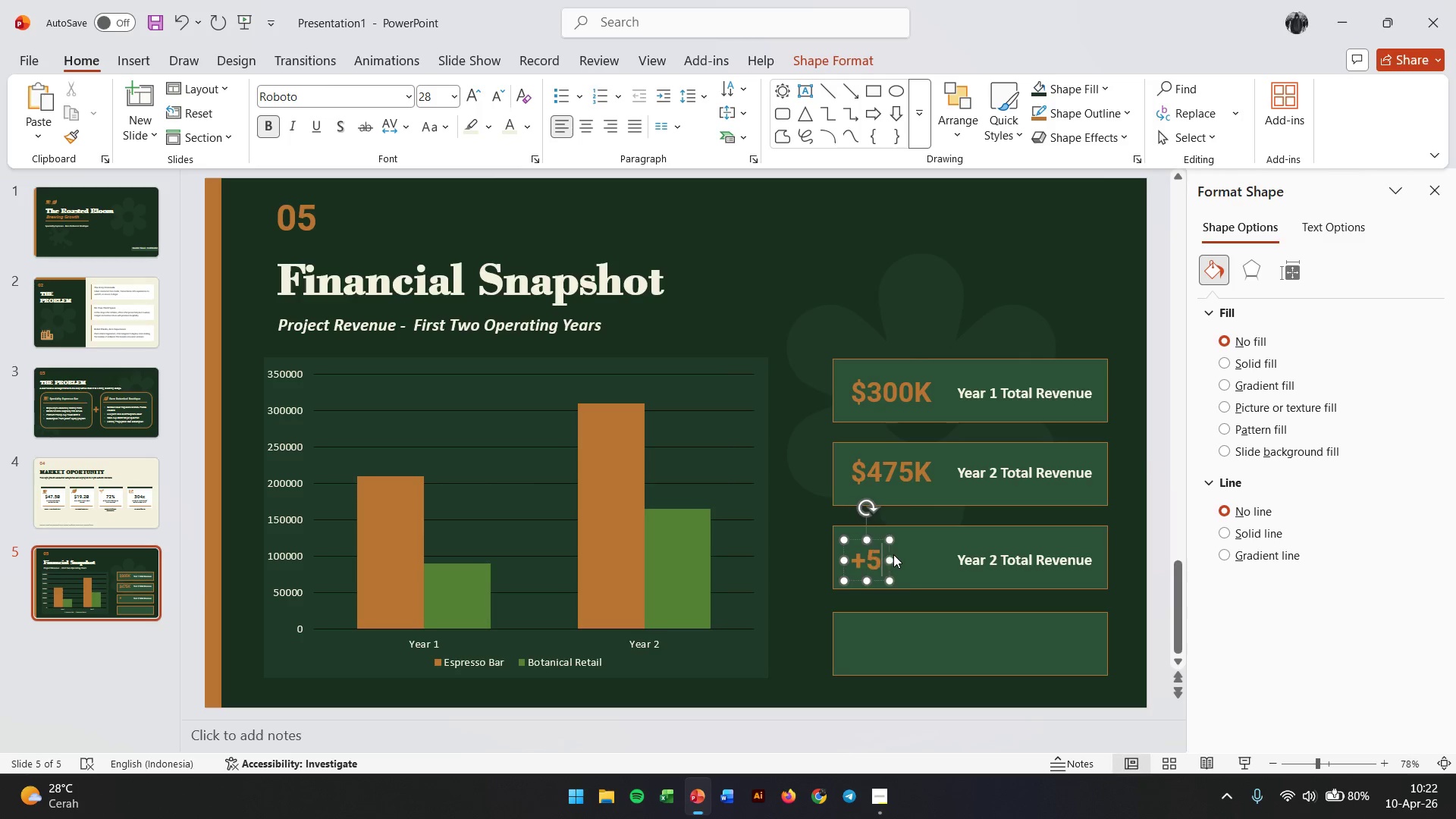 
key(Numpad8)
 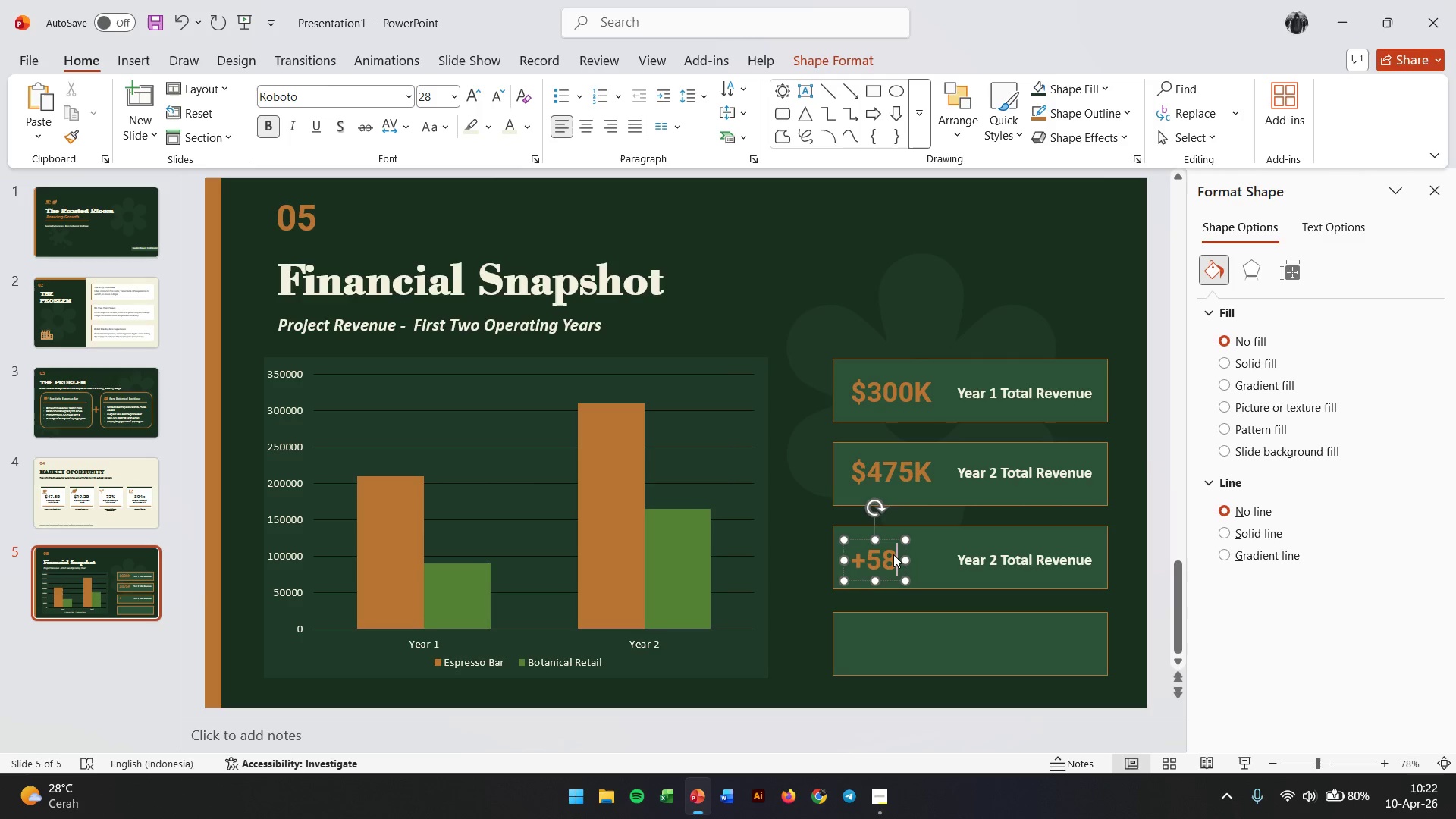 
key(Shift+5)
 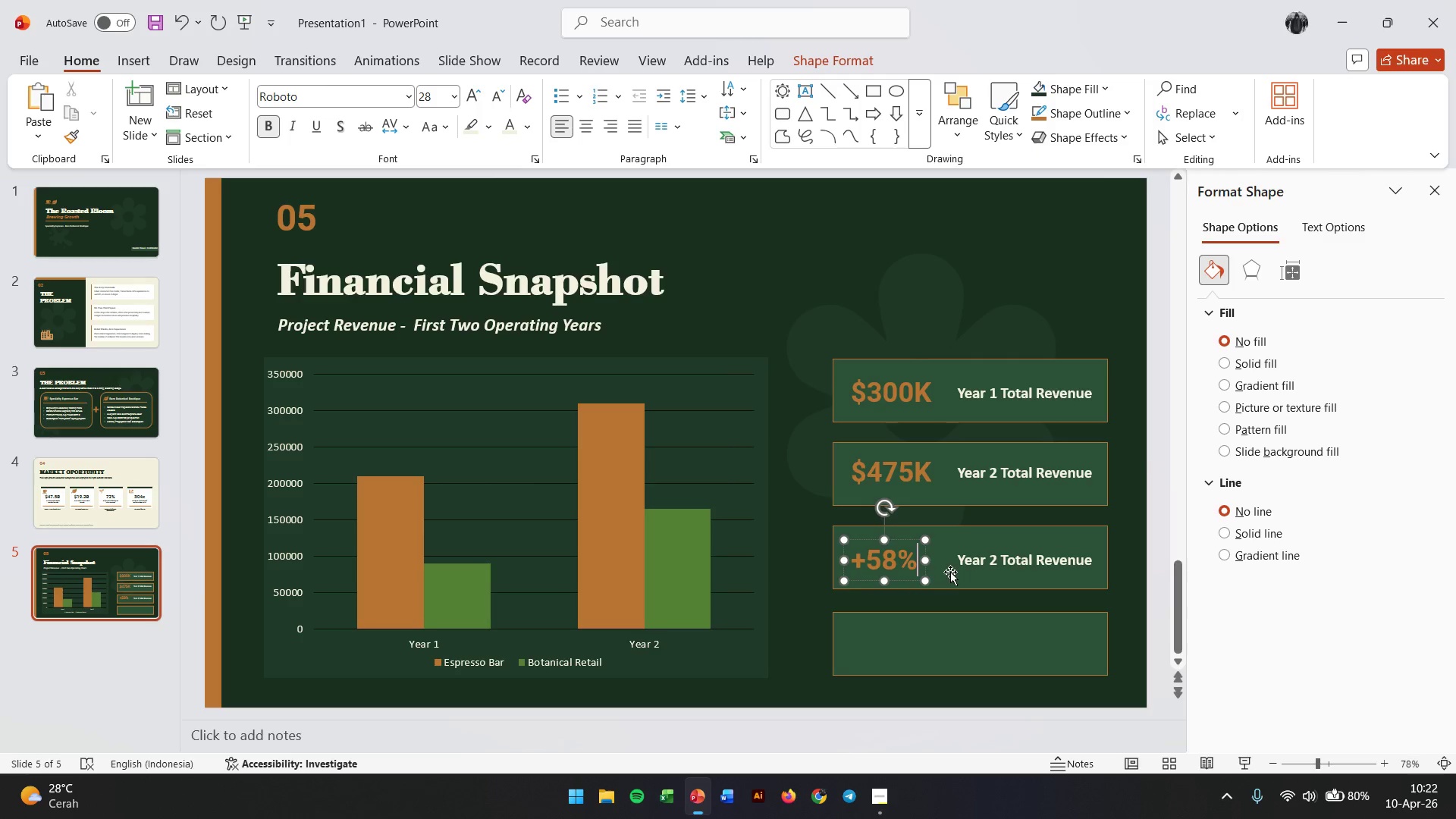 
double_click([973, 563])
 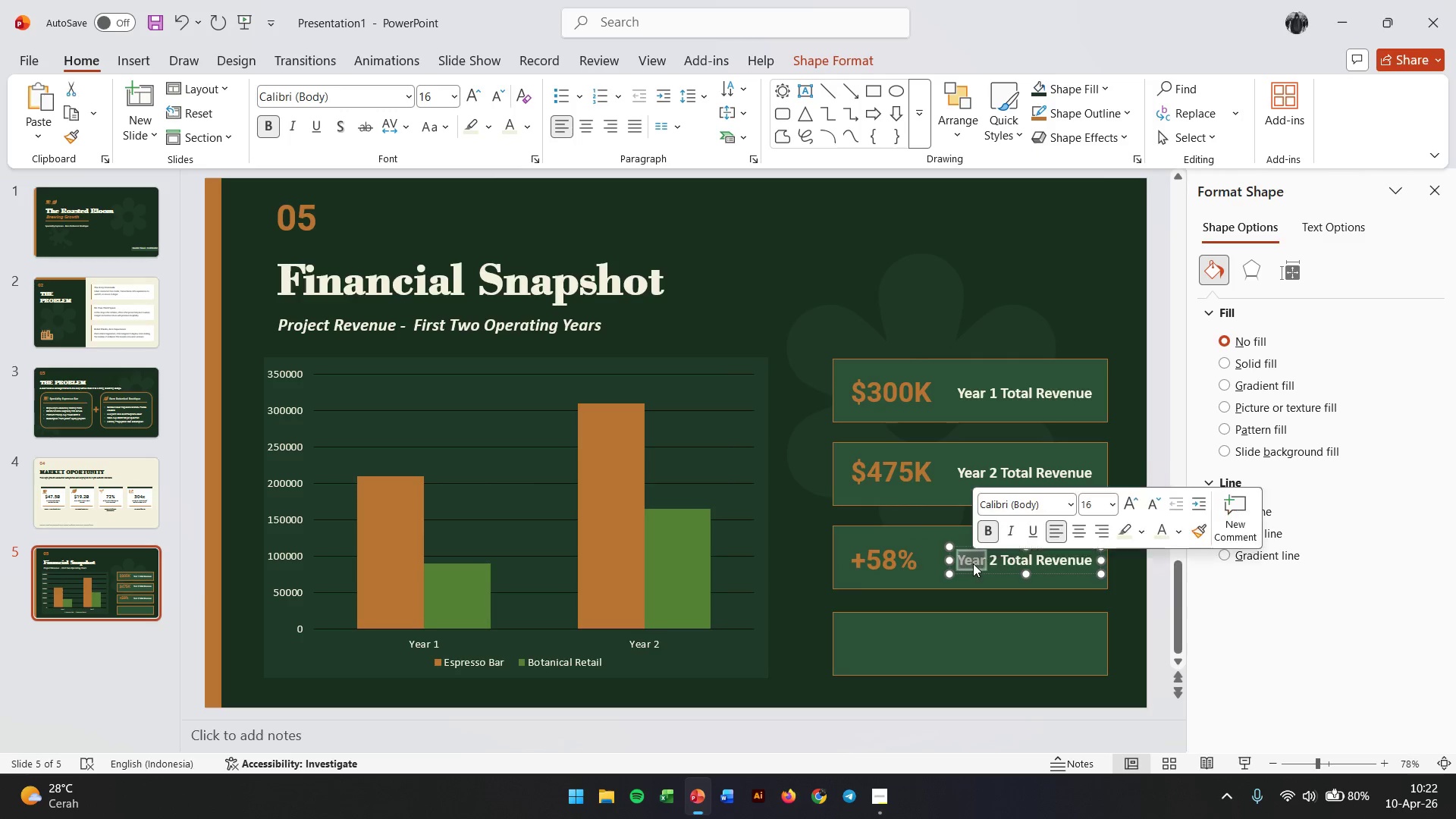 
triple_click([973, 563])
 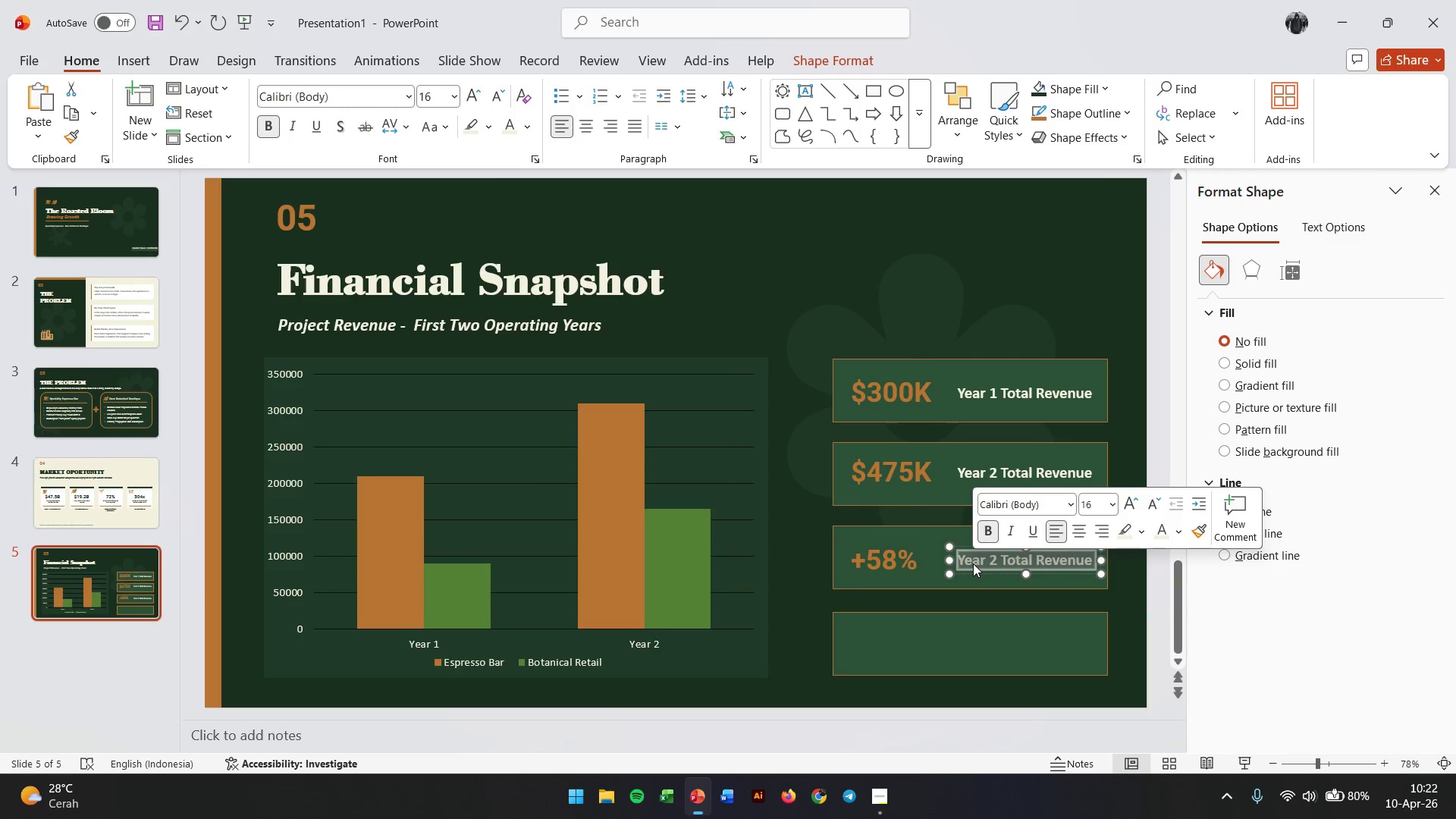 
type(YoY Growth)
 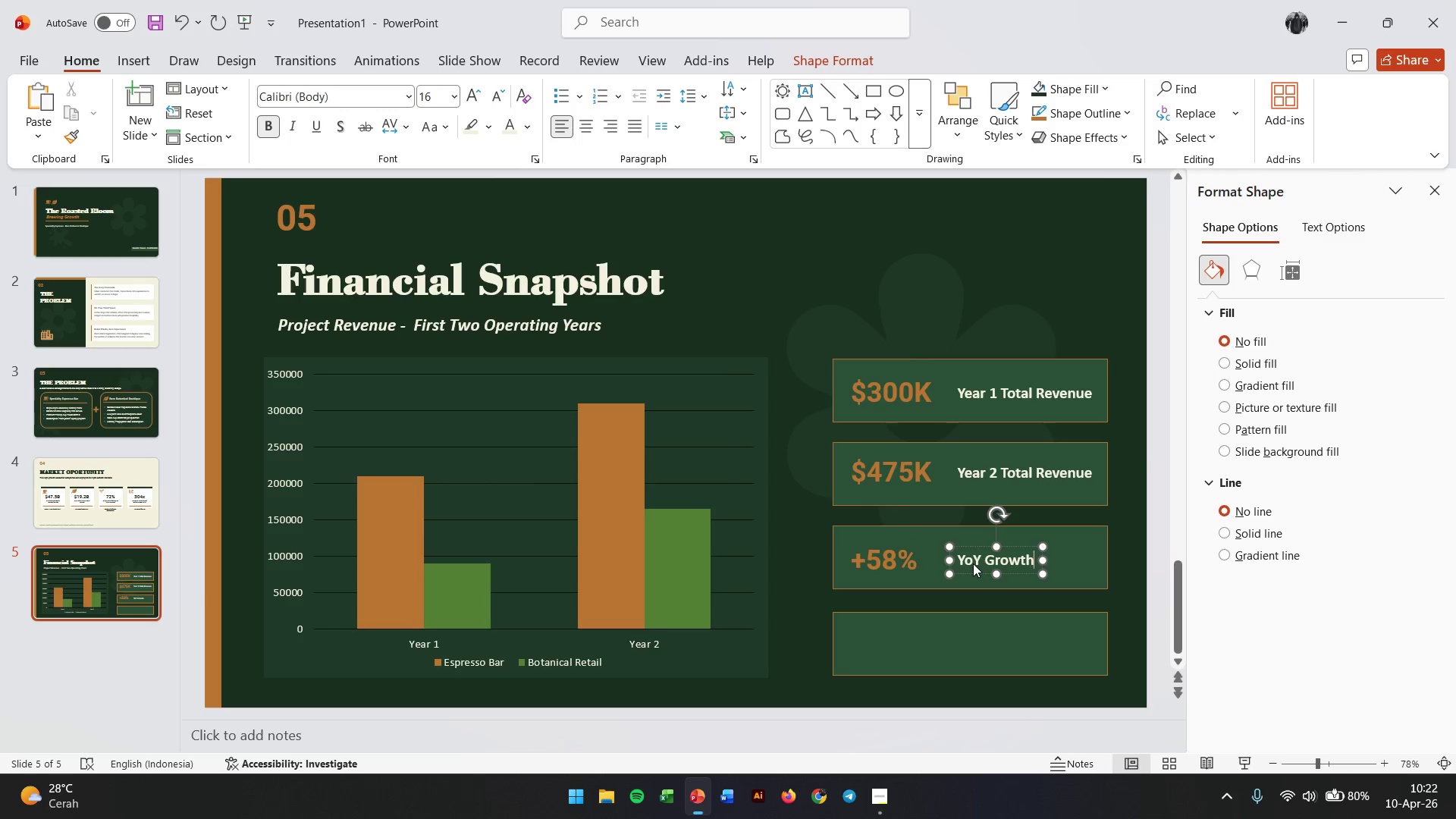 
left_click([1029, 560])
 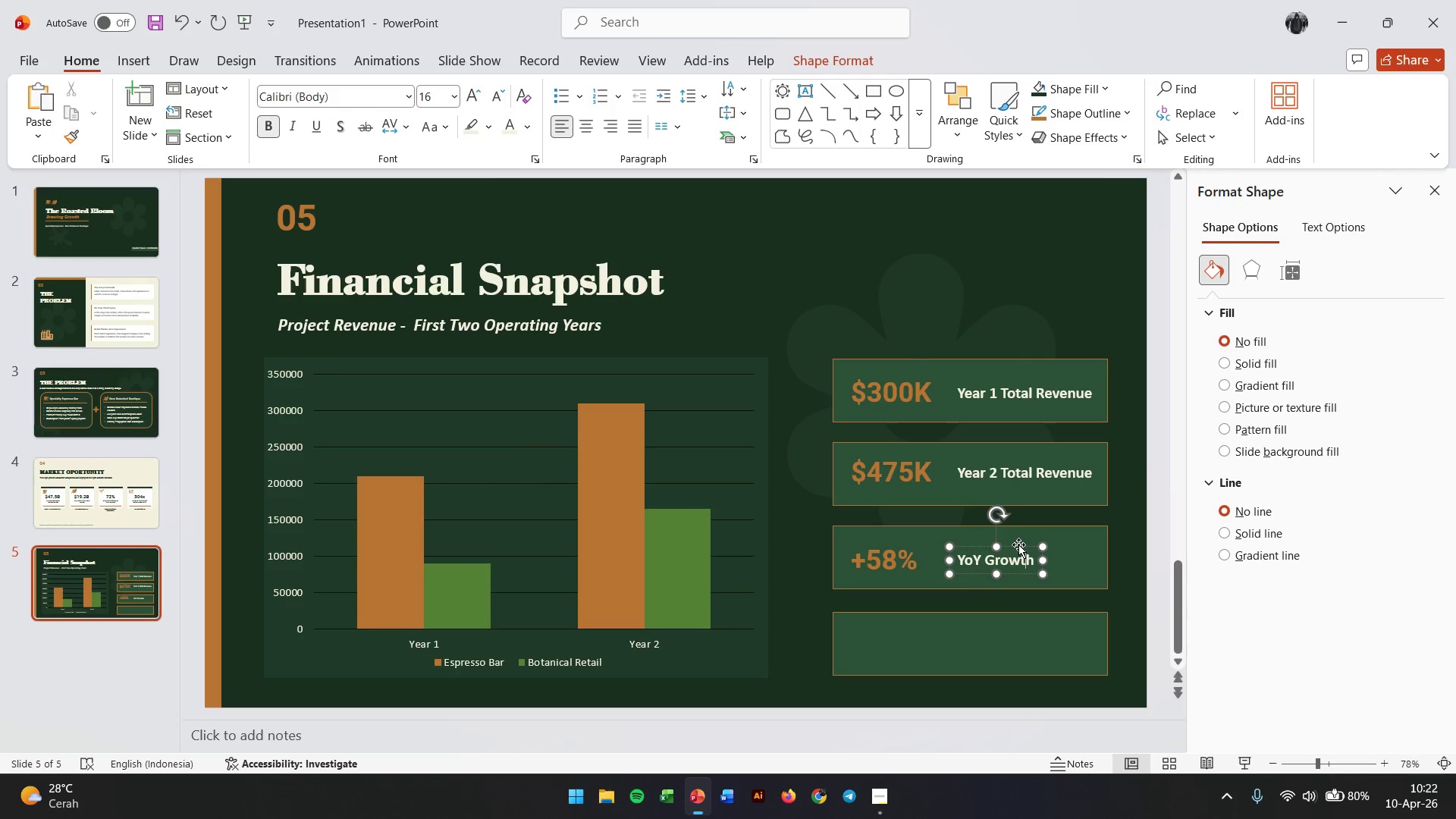 
left_click_drag(start_coordinate=[1018, 544], to_coordinate=[1036, 544])
 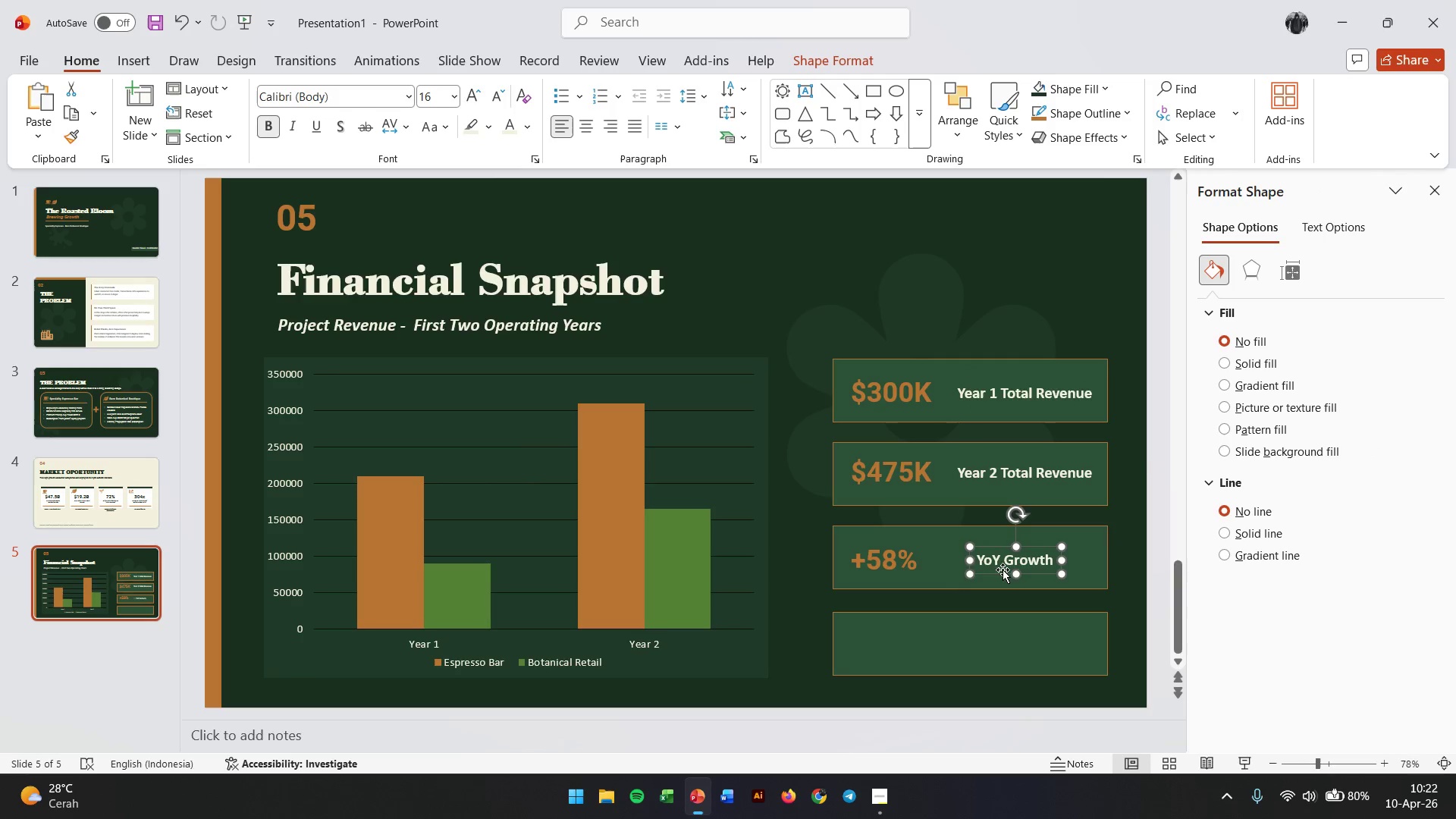 
hold_key(key=ShiftLeft, duration=1.36)
 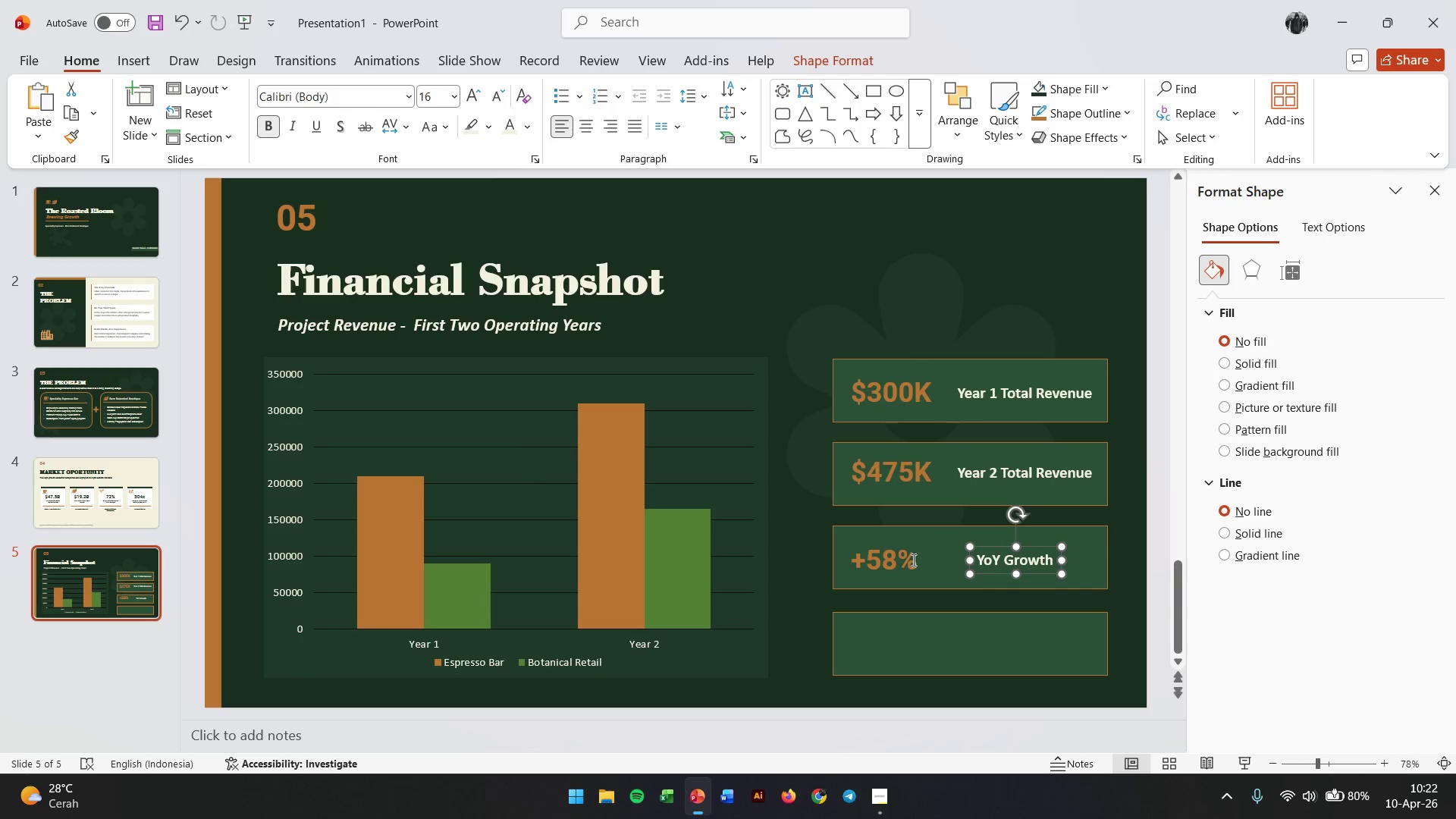 
hold_key(key=ShiftLeft, duration=2.05)
left_click([908, 560])
 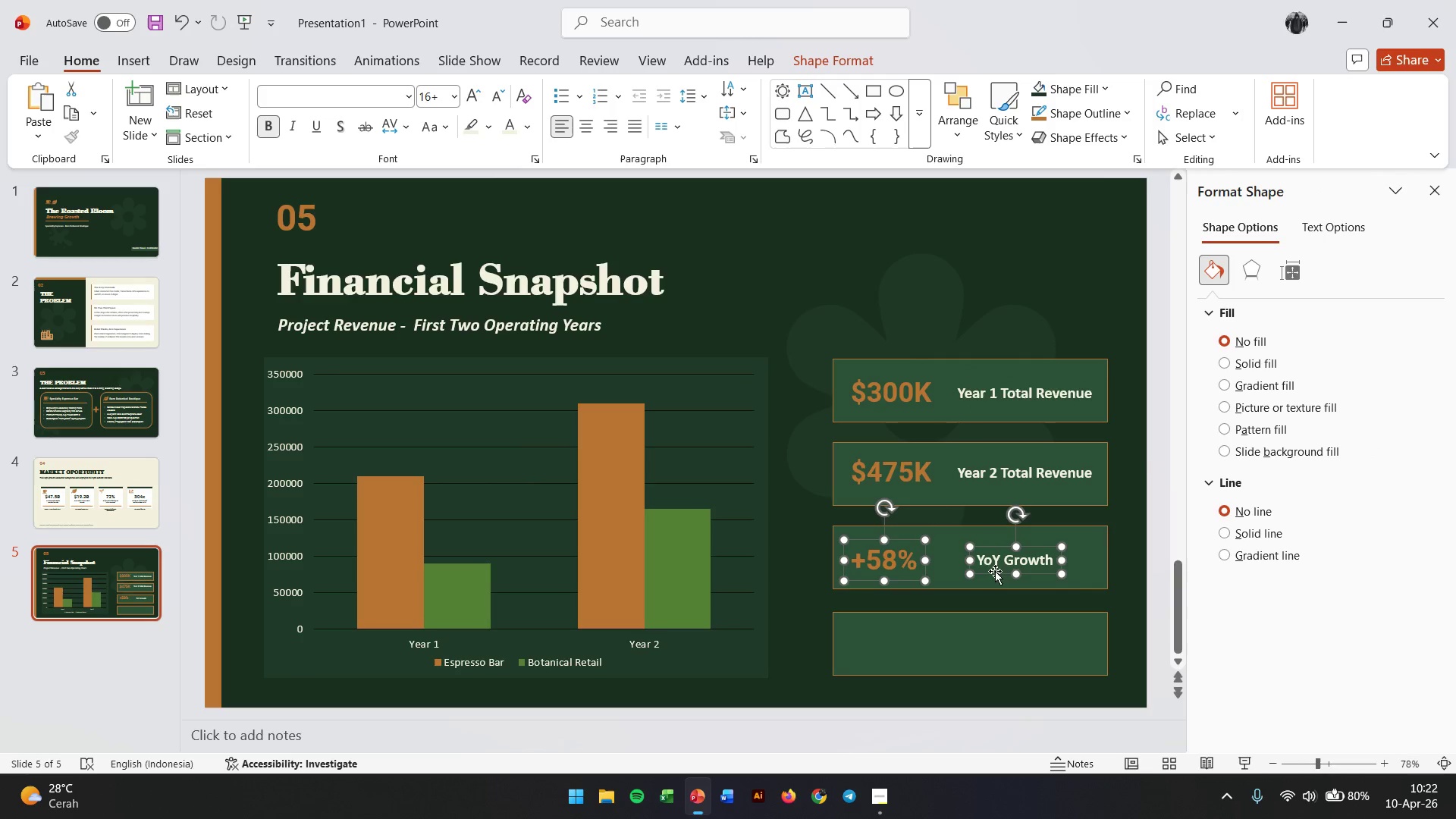 
hold_key(key=ControlLeft, duration=3.64)
left_click_drag(start_coordinate=[990, 544], to_coordinate=[991, 626])
 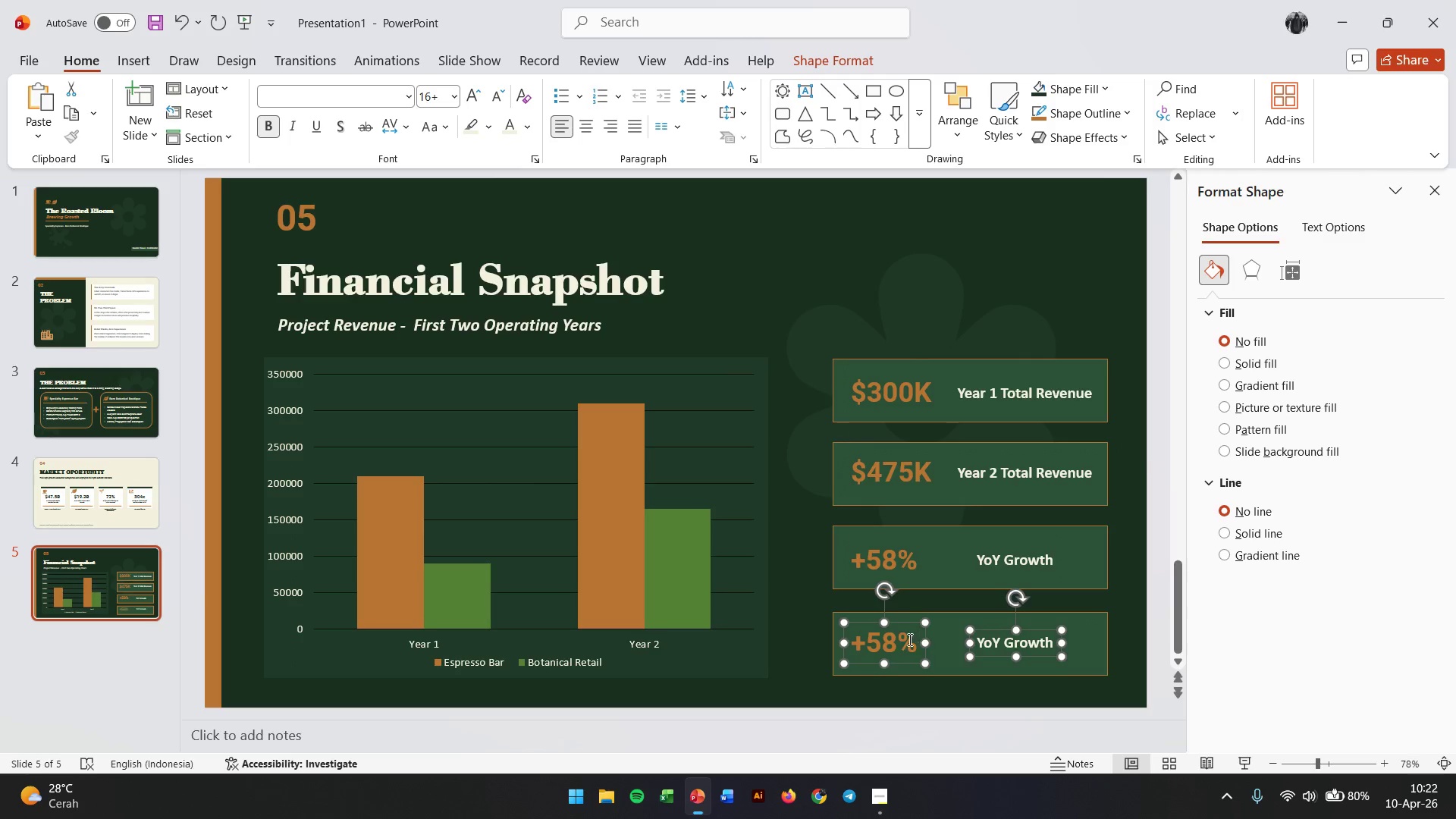 
hold_key(key=ShiftLeft, duration=1.45)
 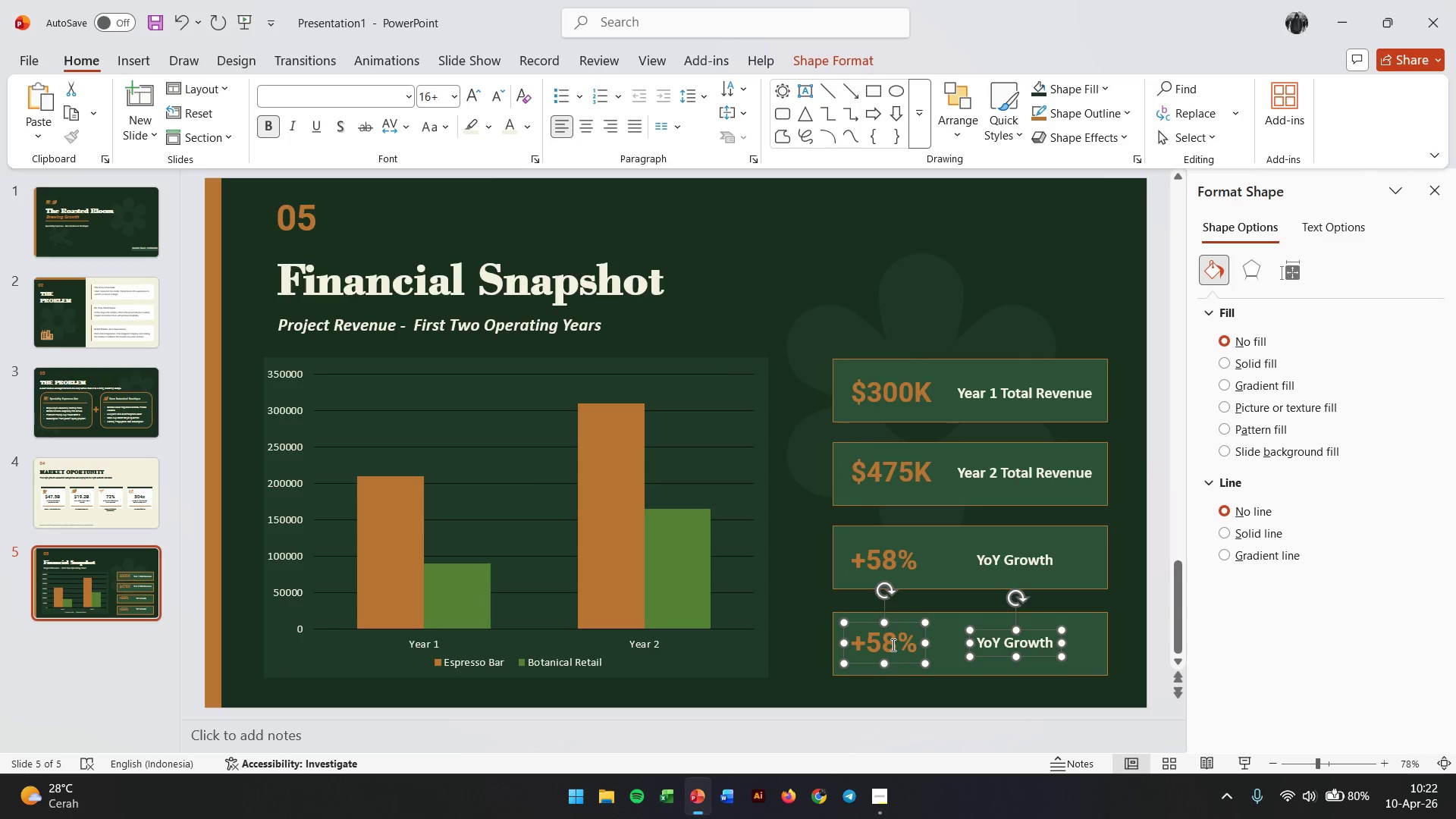 
double_click([892, 645])
 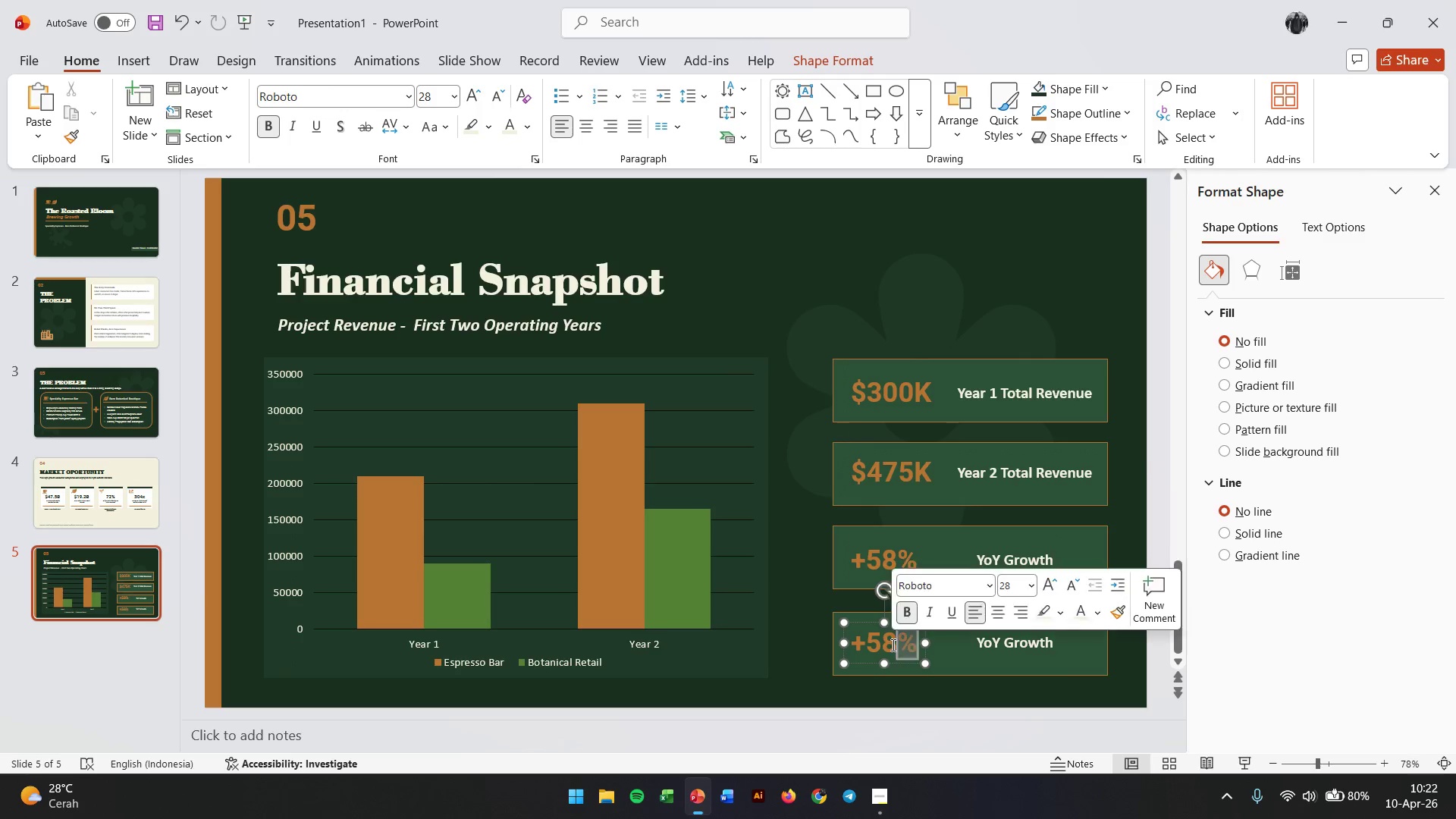 
triple_click([892, 645])
 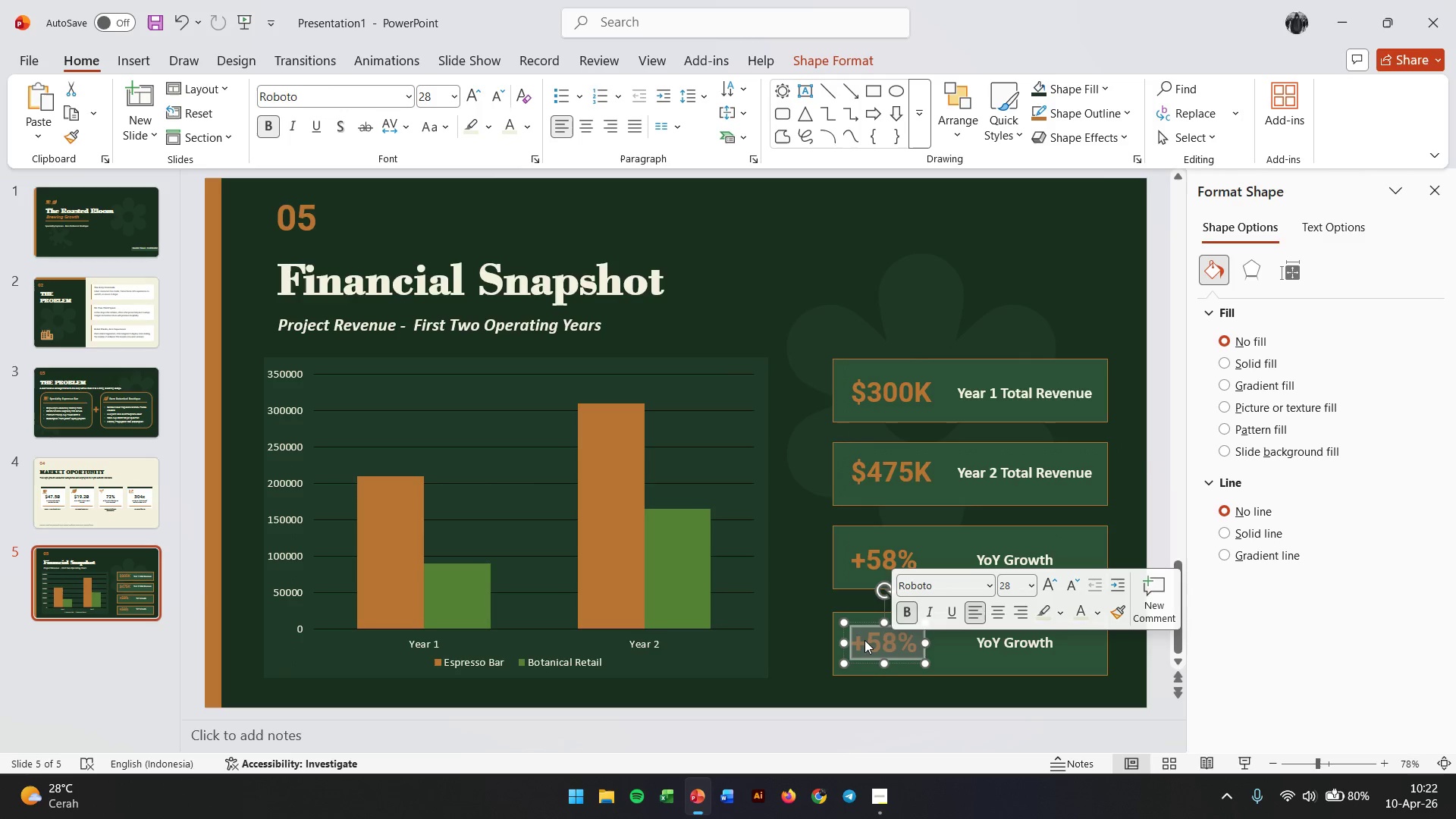 
key(Numpad6)
 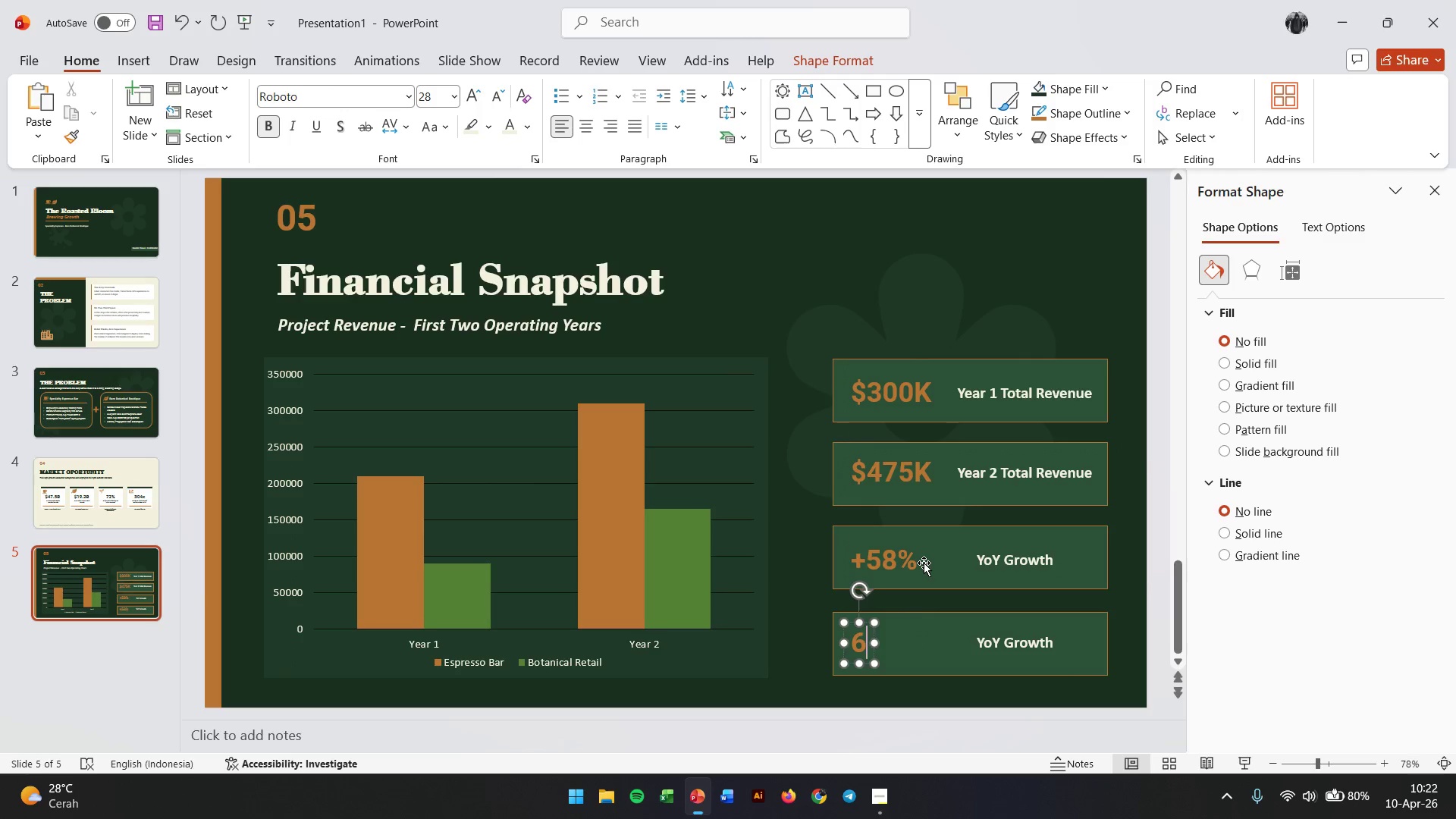 
key(Numpad2)
 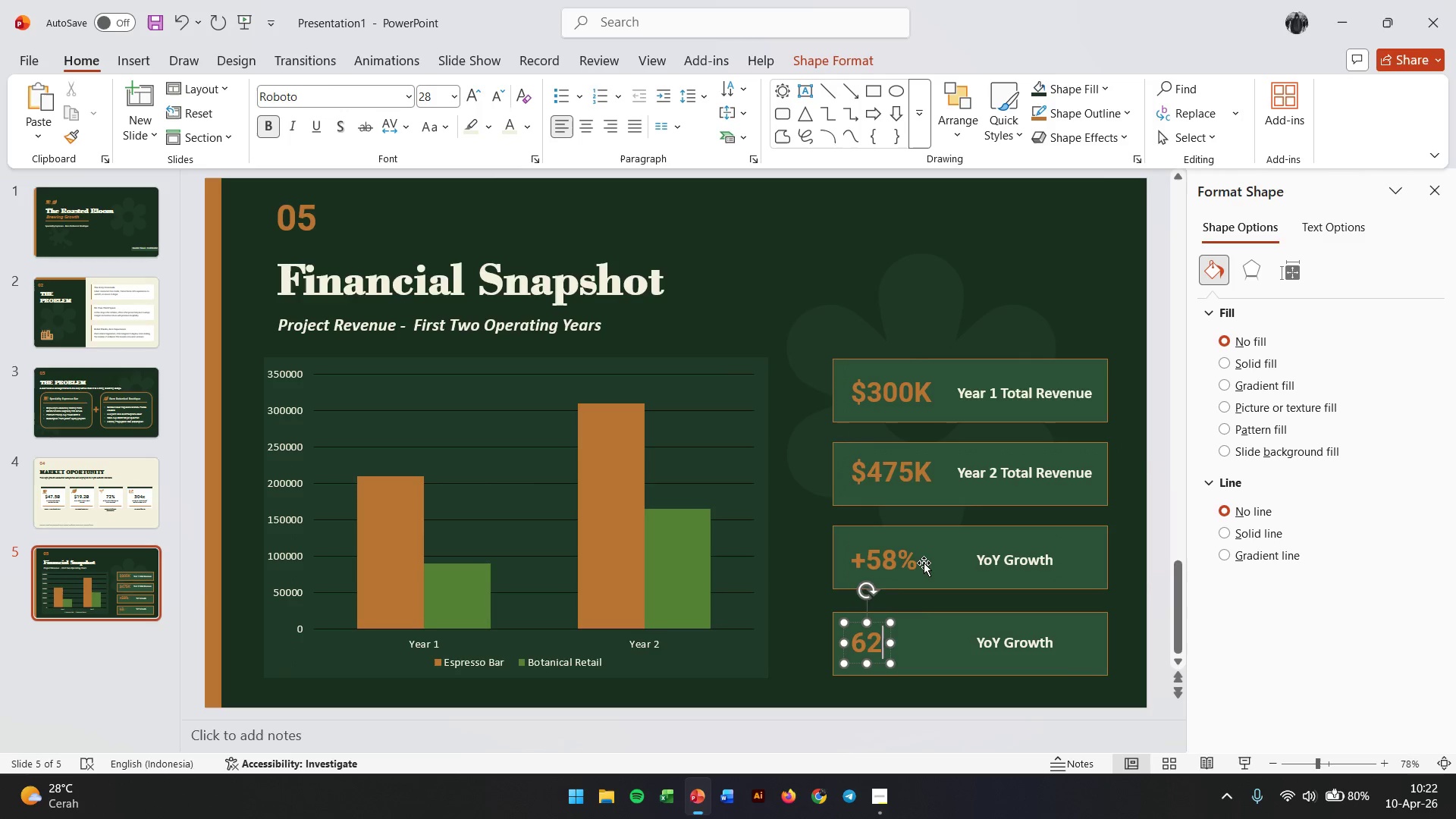 
key(Shift+5)
 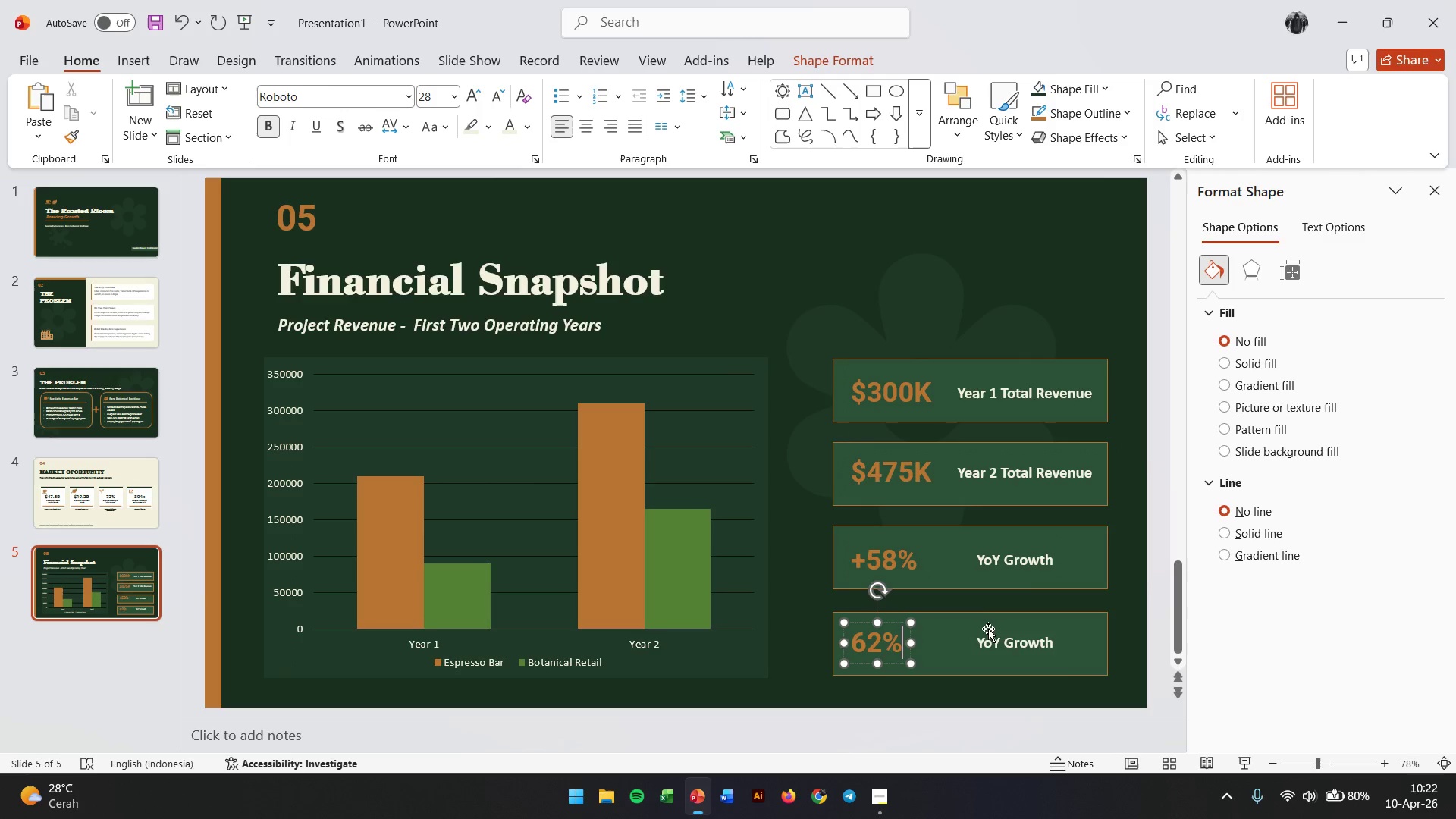 
double_click([990, 643])
 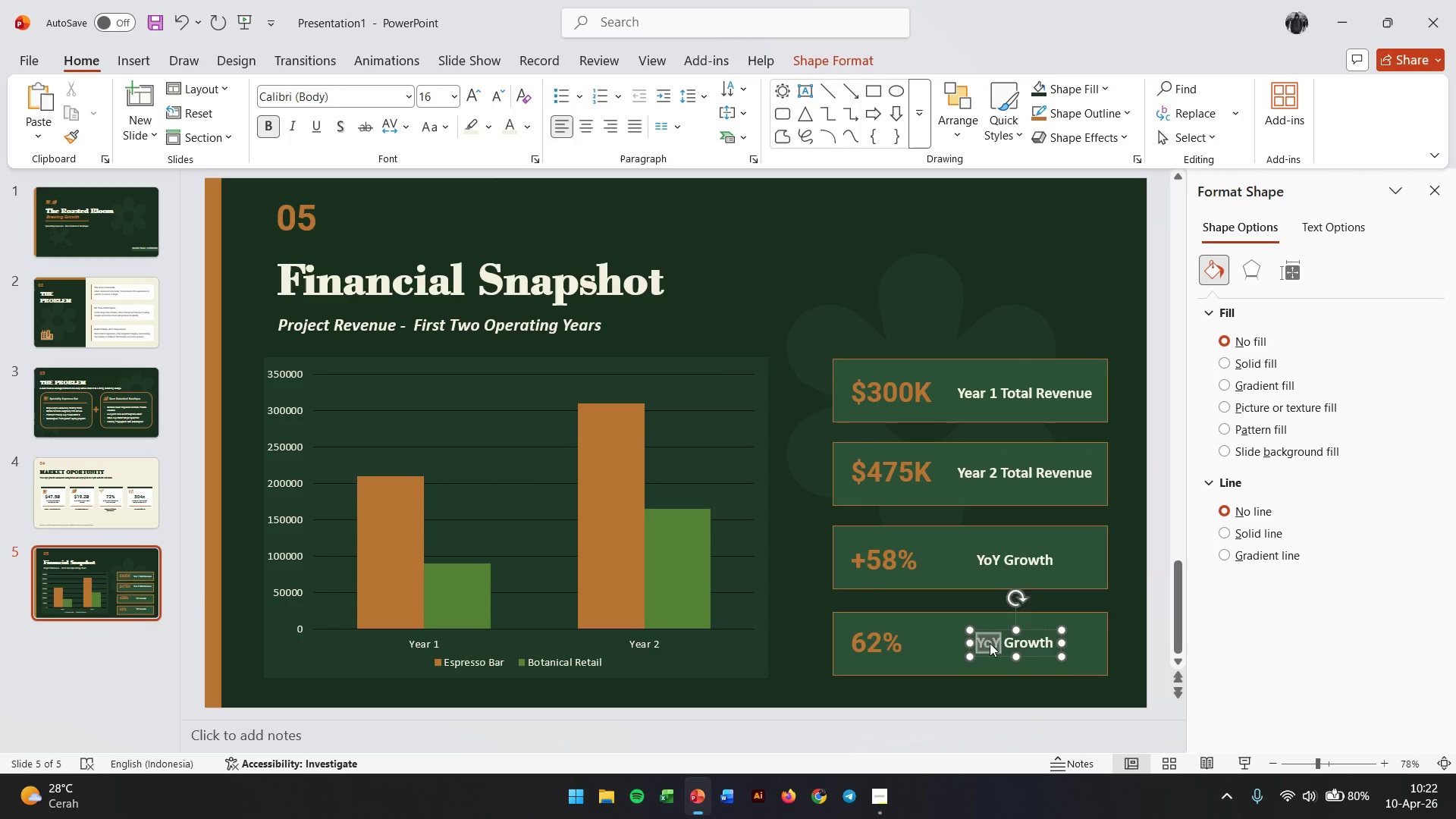 
triple_click([990, 643])
 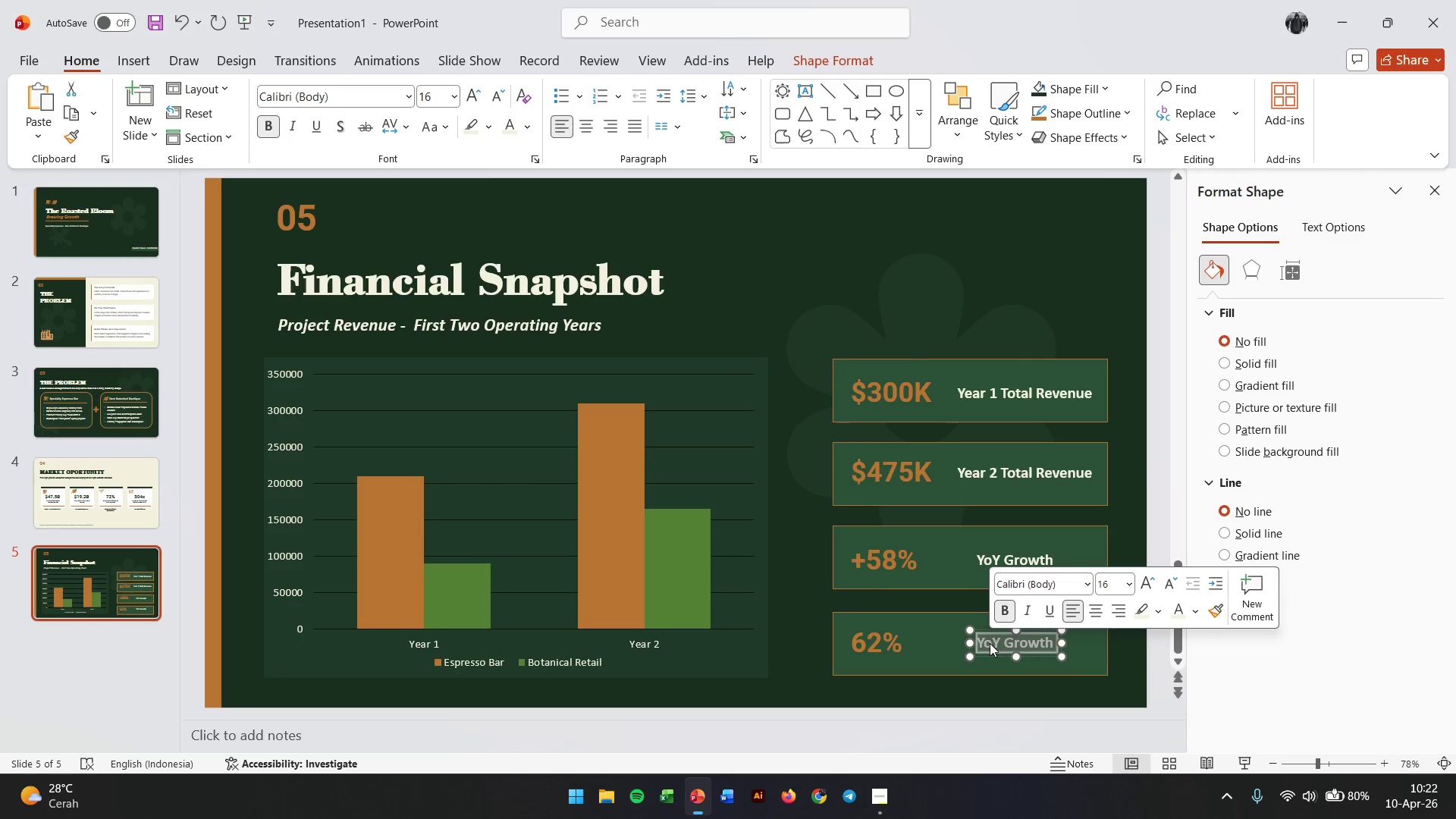 
type(Gross Margin Target)
 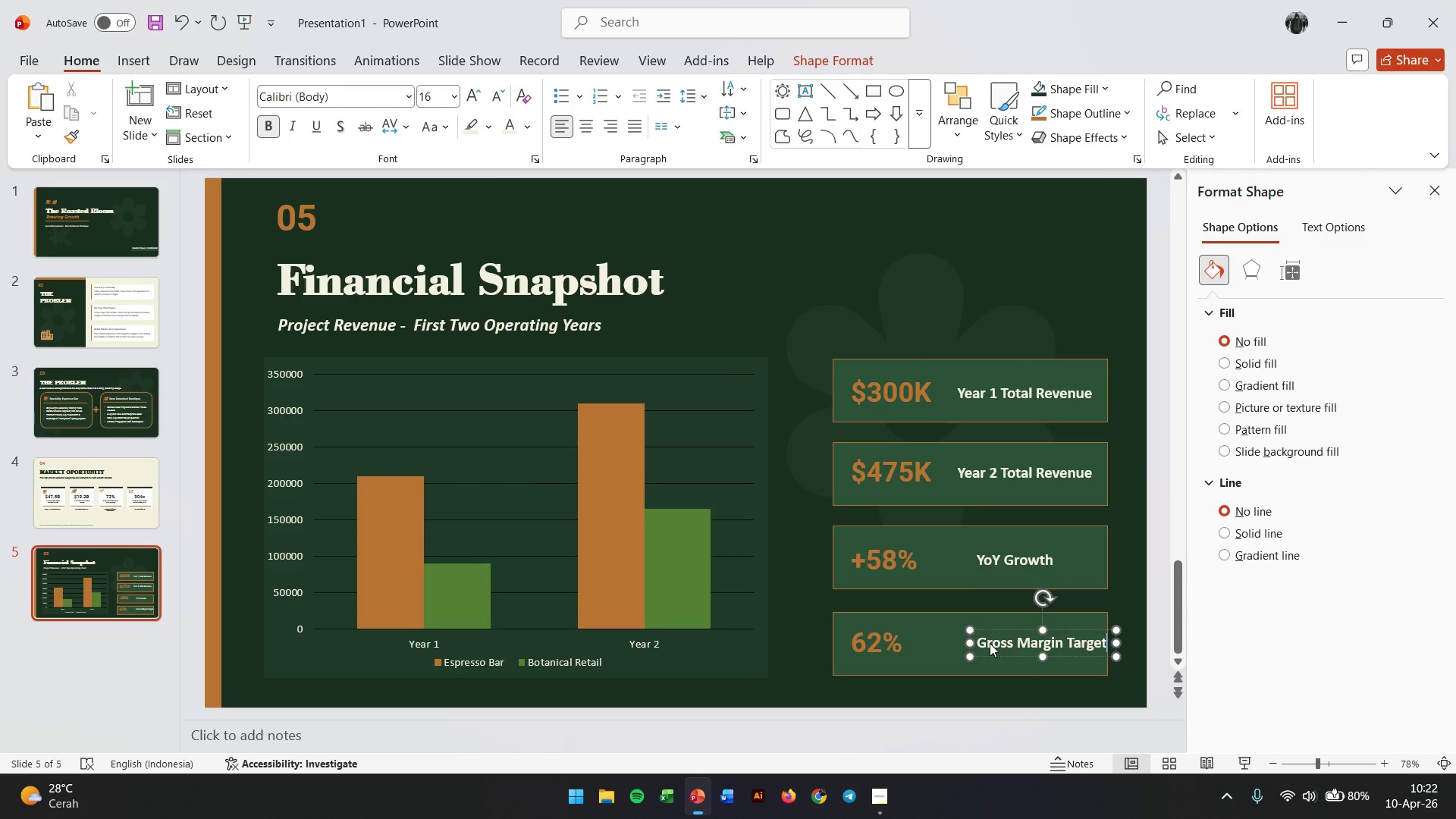 
left_click_drag(start_coordinate=[1075, 632], to_coordinate=[1050, 632])
 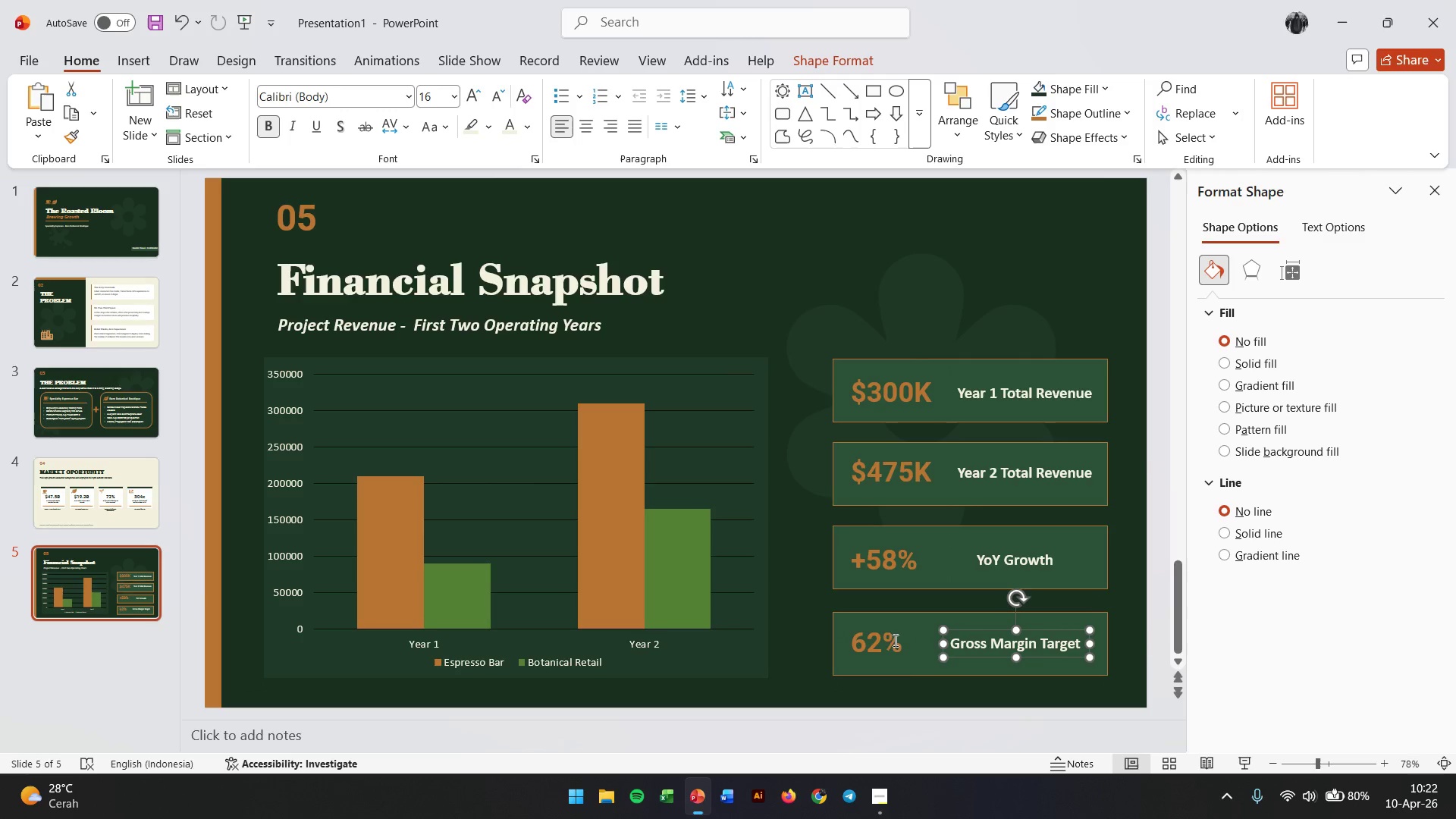 
left_click([890, 643])
 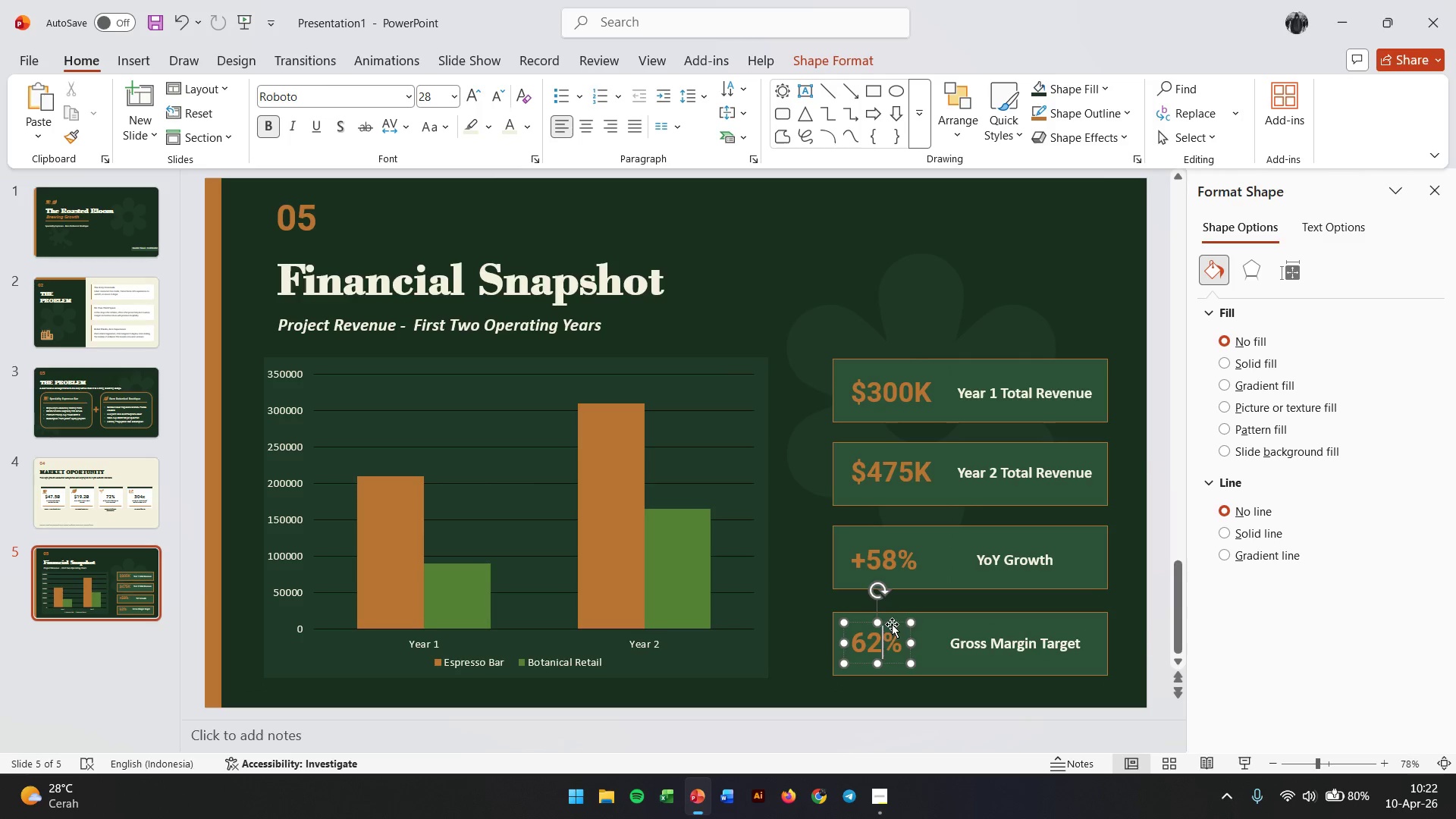 
left_click_drag(start_coordinate=[892, 624], to_coordinate=[899, 624])
 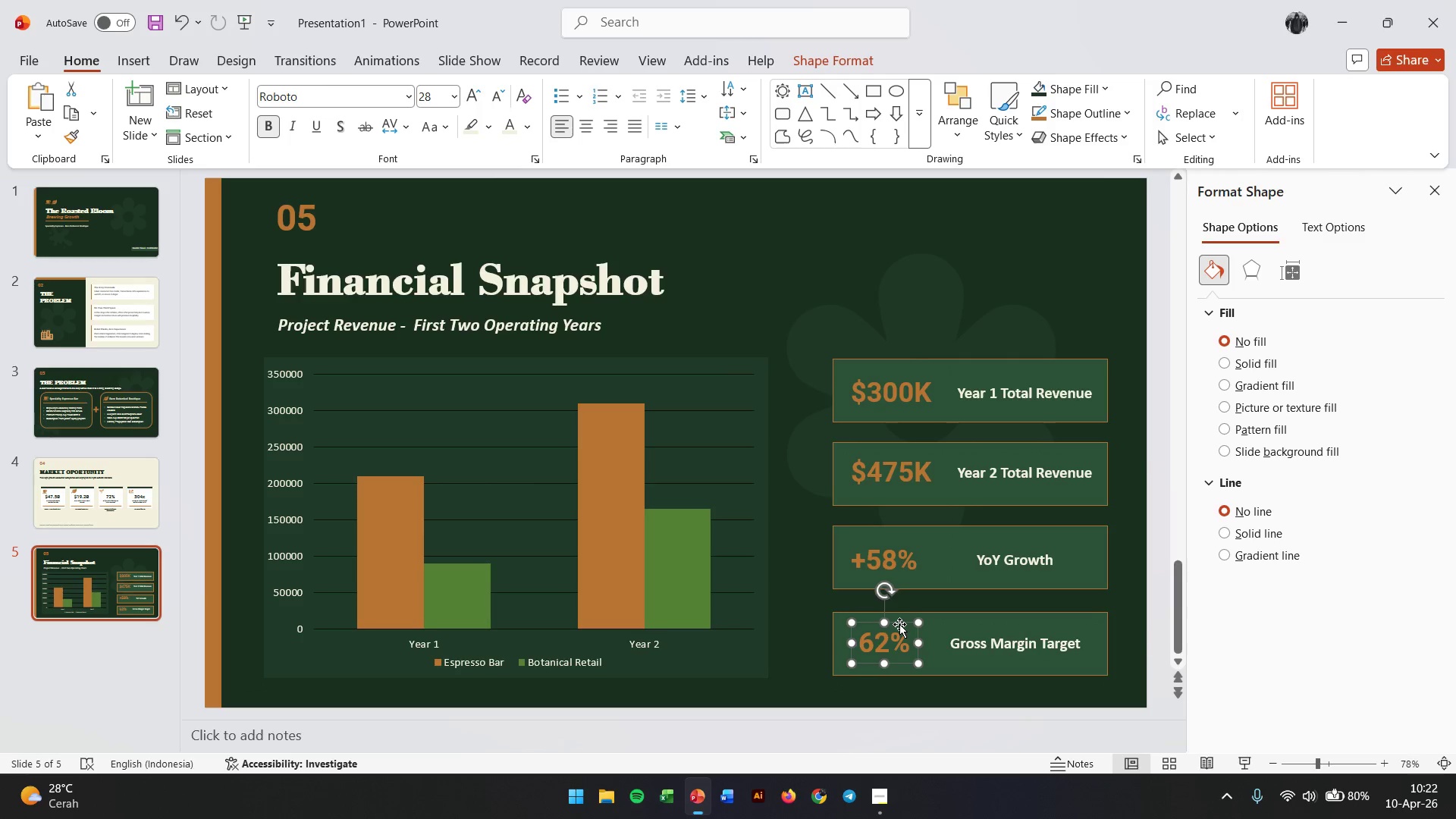 
left_click([899, 624])
 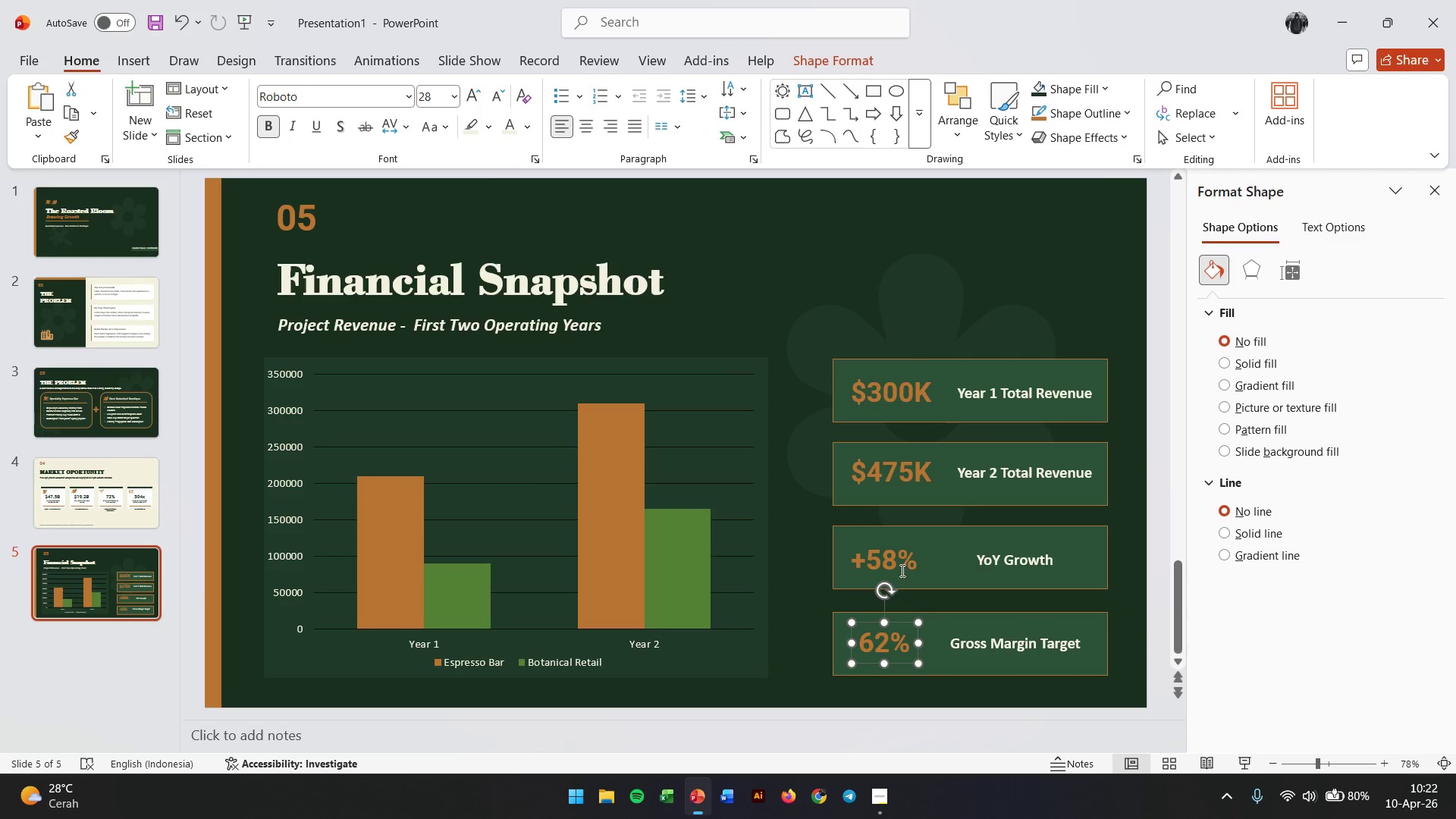 
left_click([900, 567])
 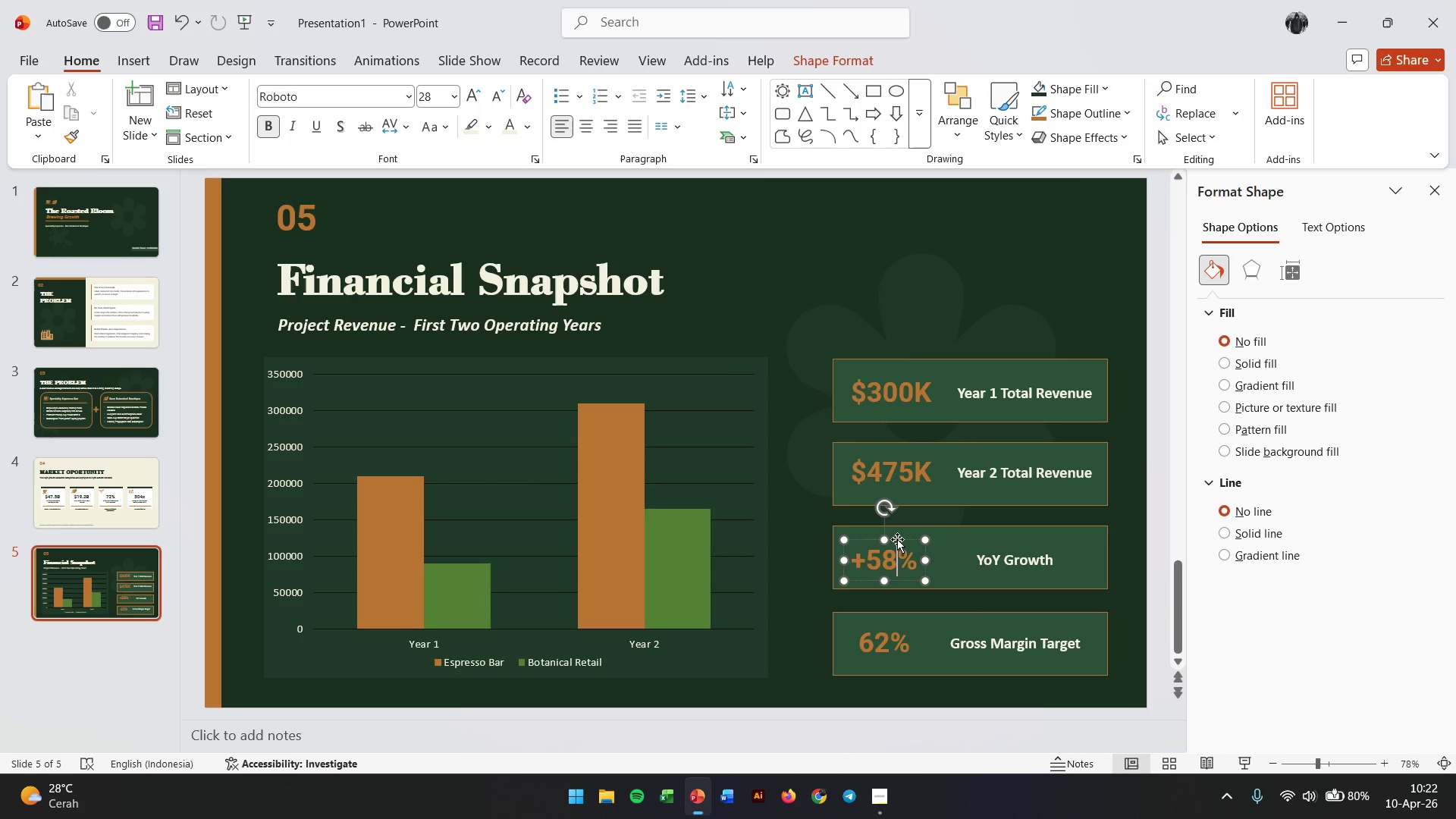 
left_click_drag(start_coordinate=[897, 539], to_coordinate=[904, 539])
 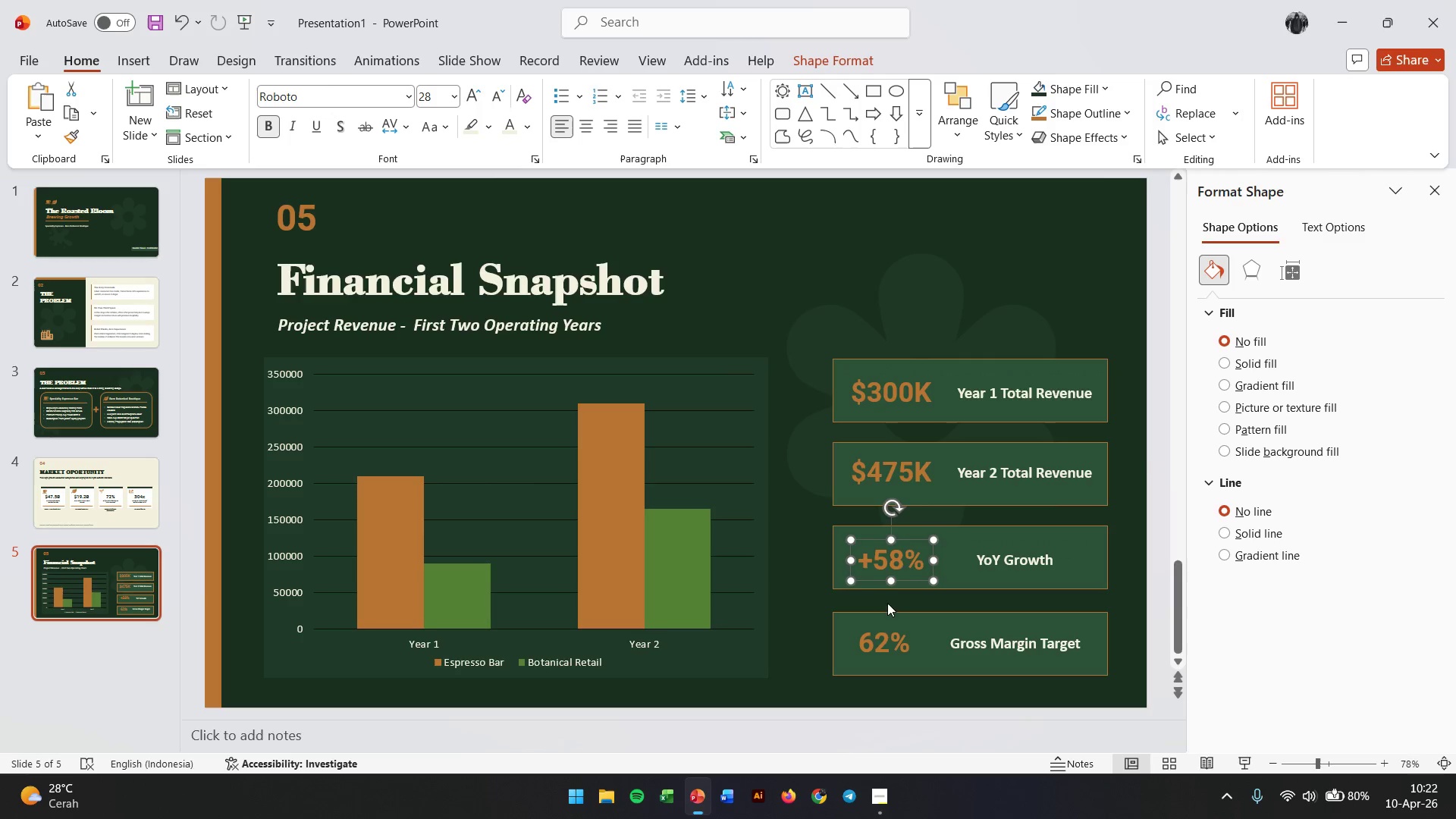 
left_click([886, 638])
 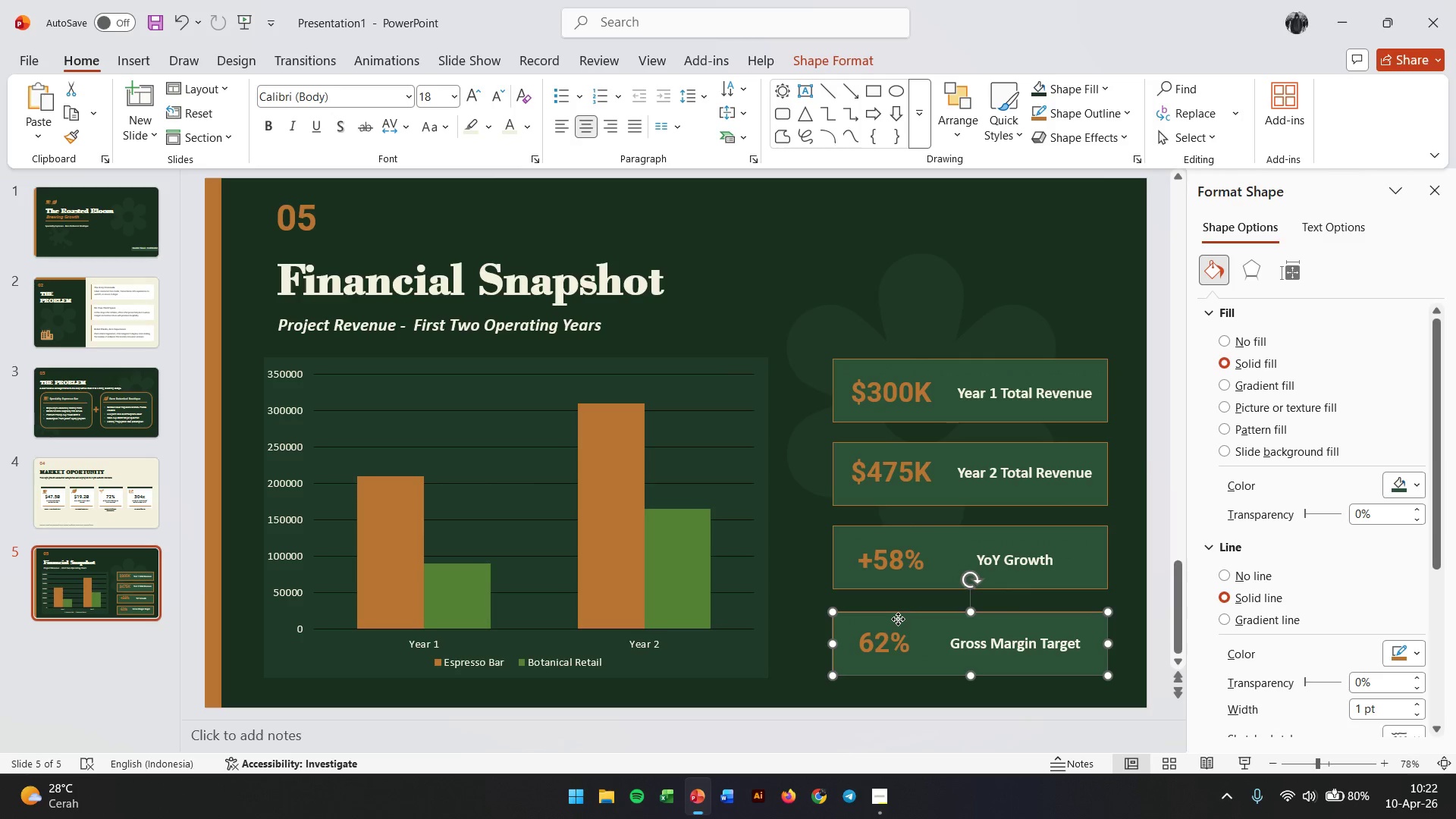 
left_click([885, 635])
 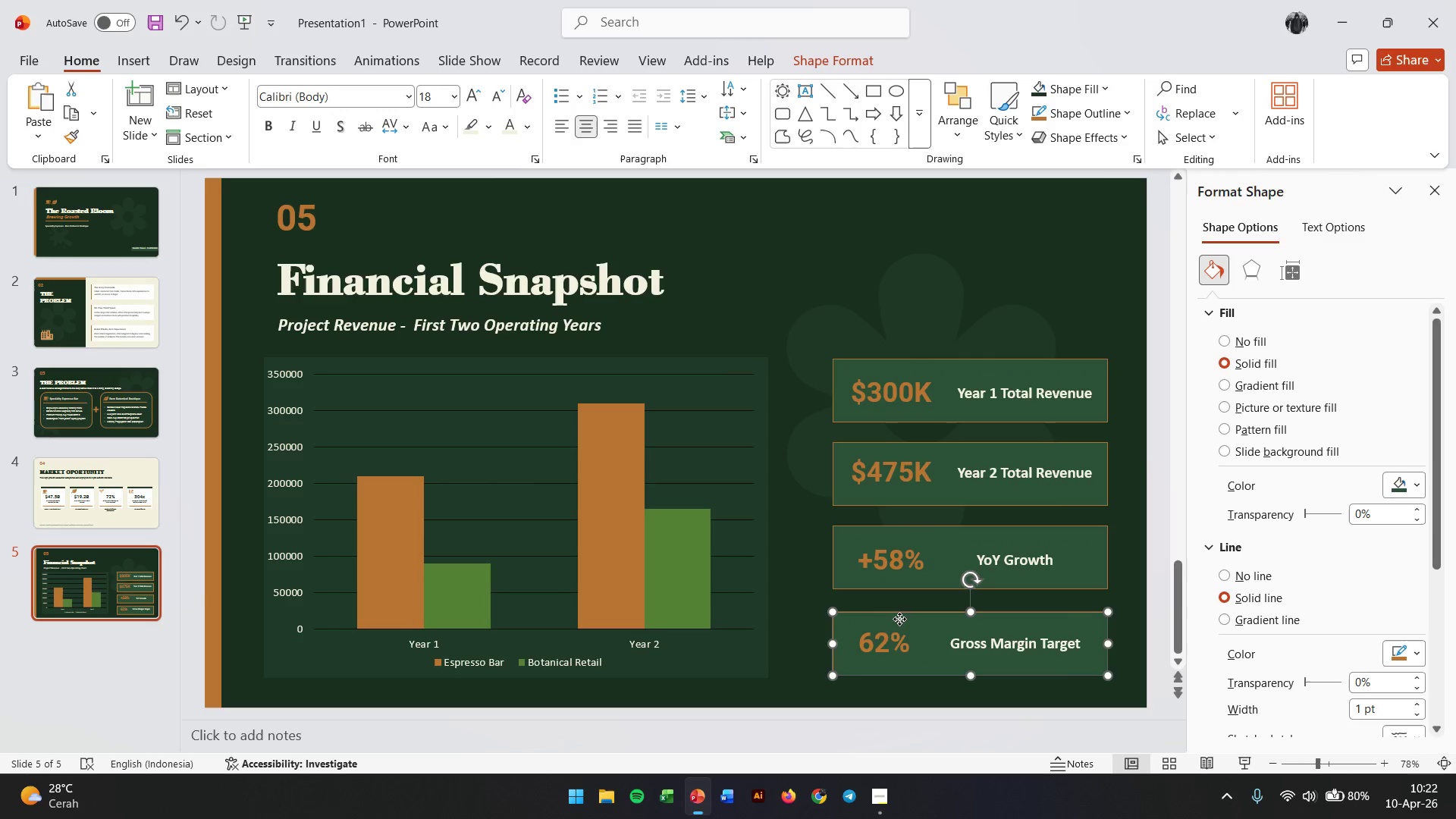 
left_click([891, 642])
 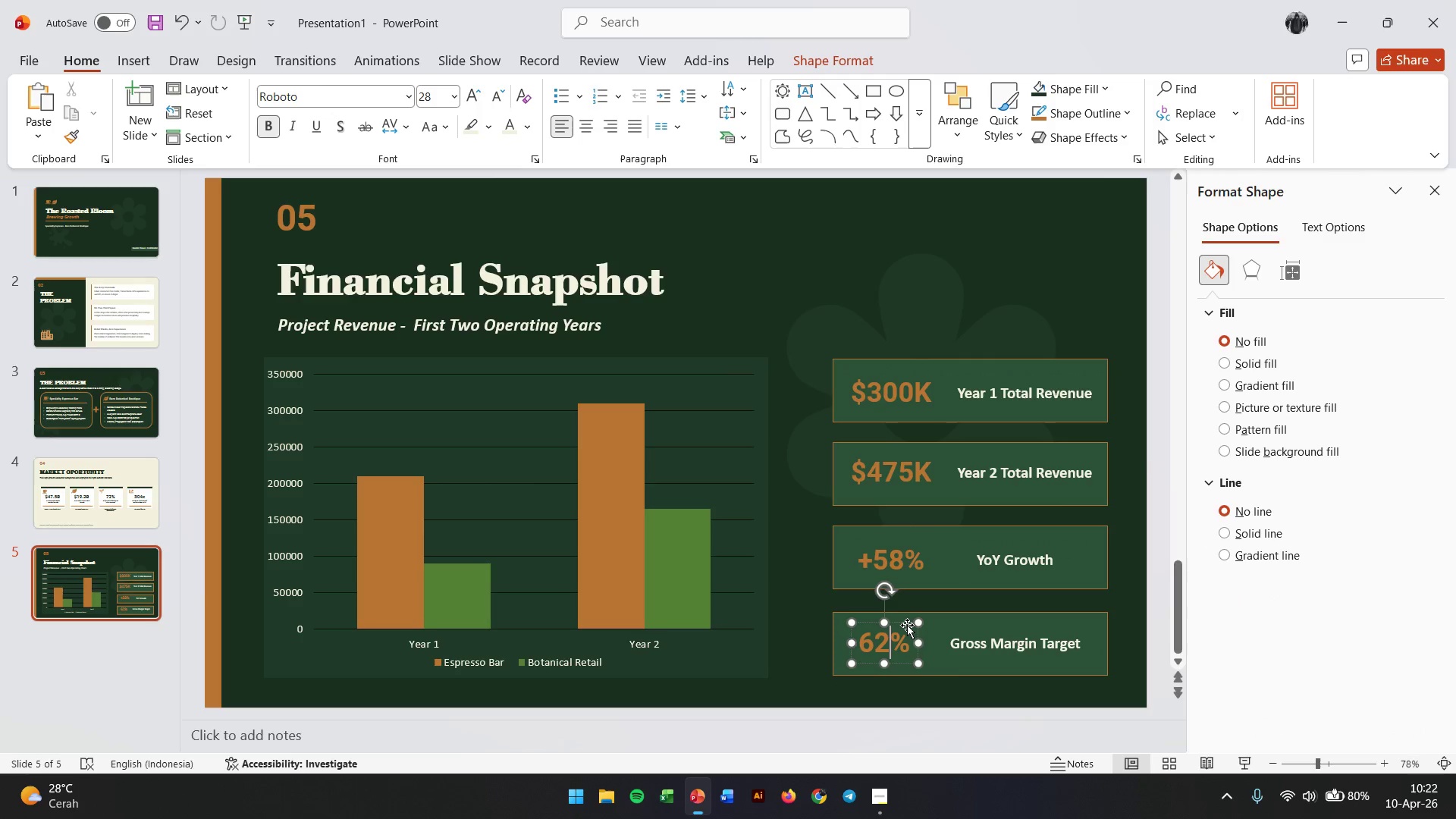 
left_click_drag(start_coordinate=[907, 625], to_coordinate=[914, 625])
 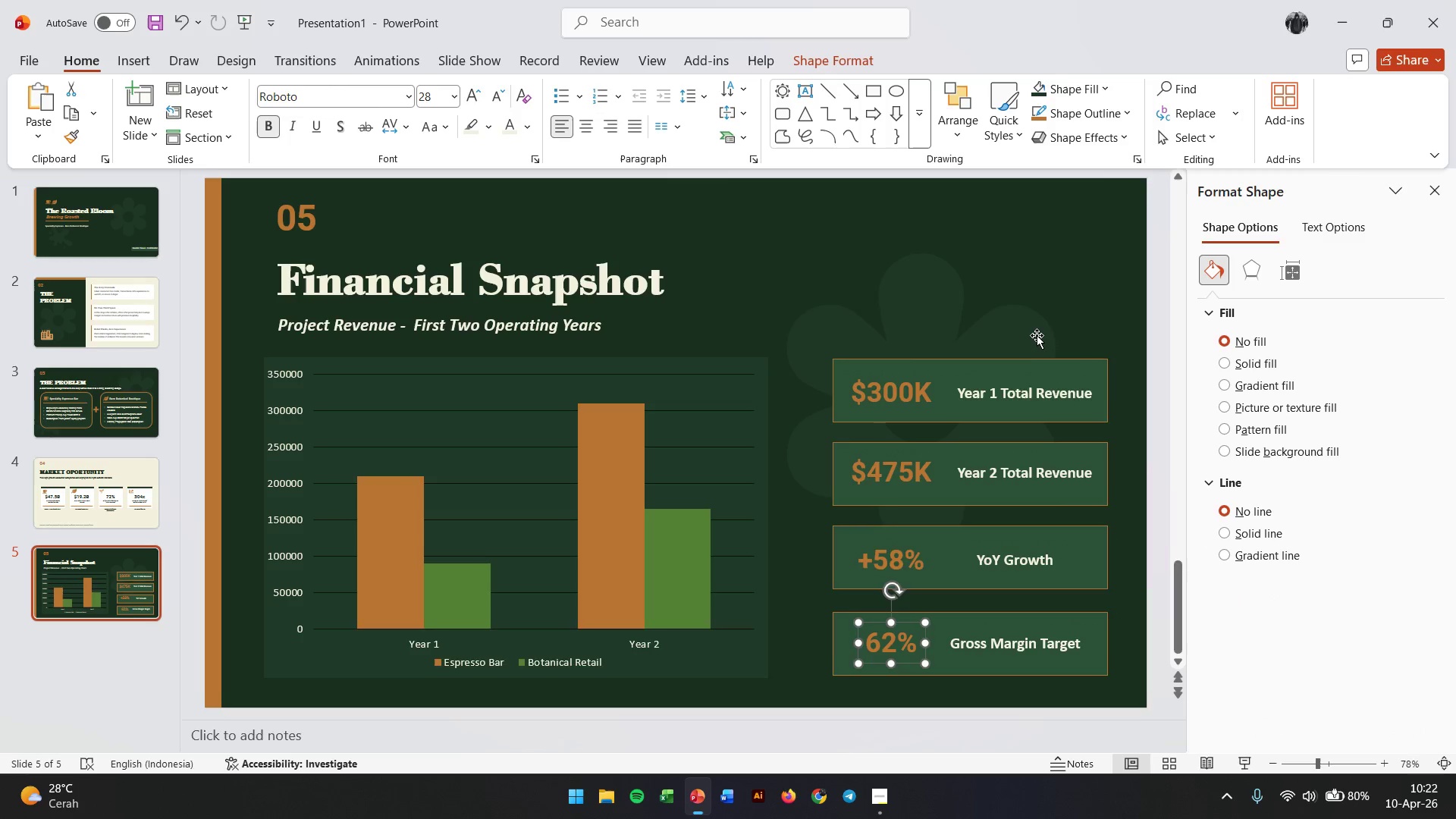 
left_click([1037, 333])
 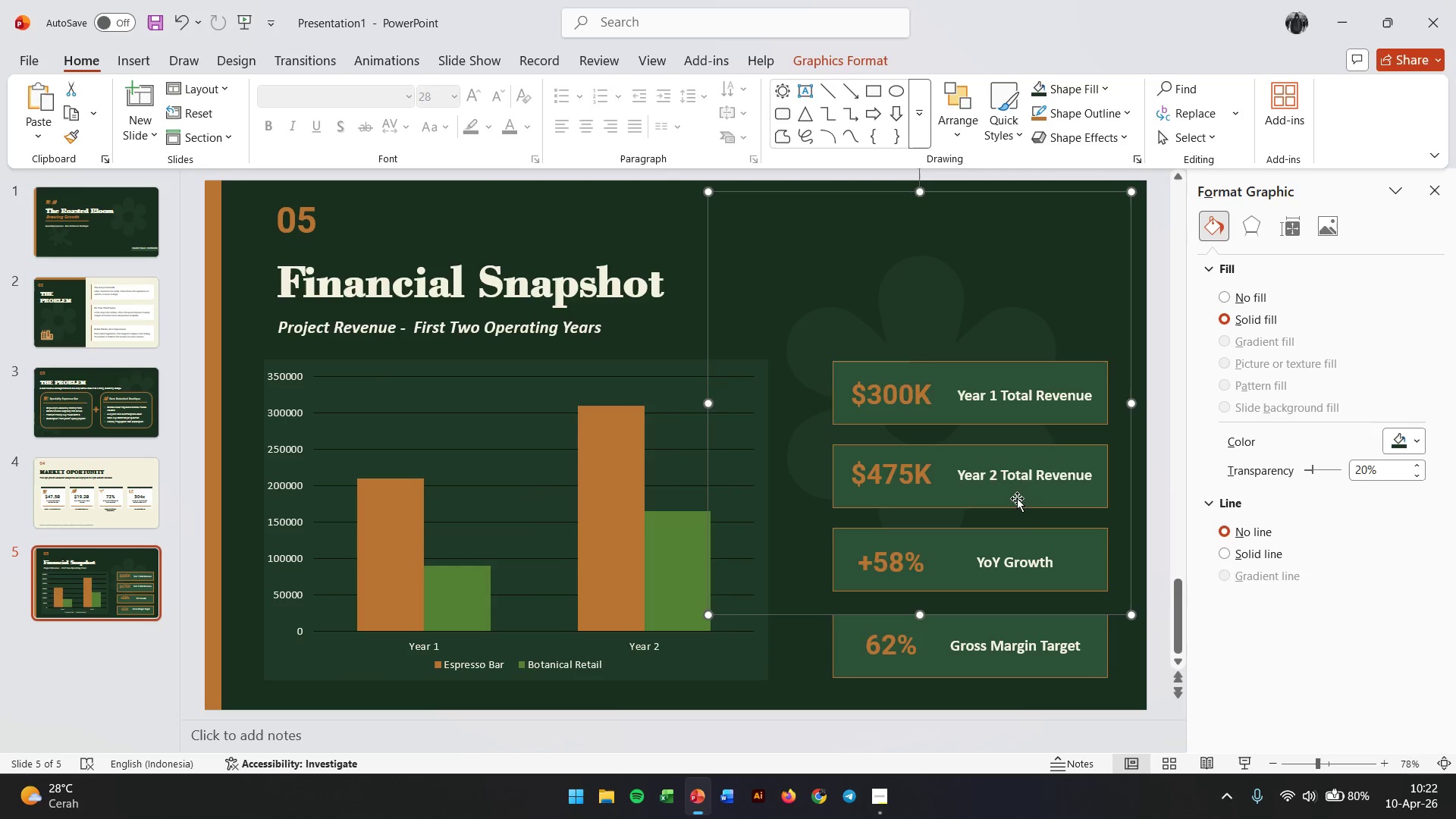 
left_click([1010, 572])
 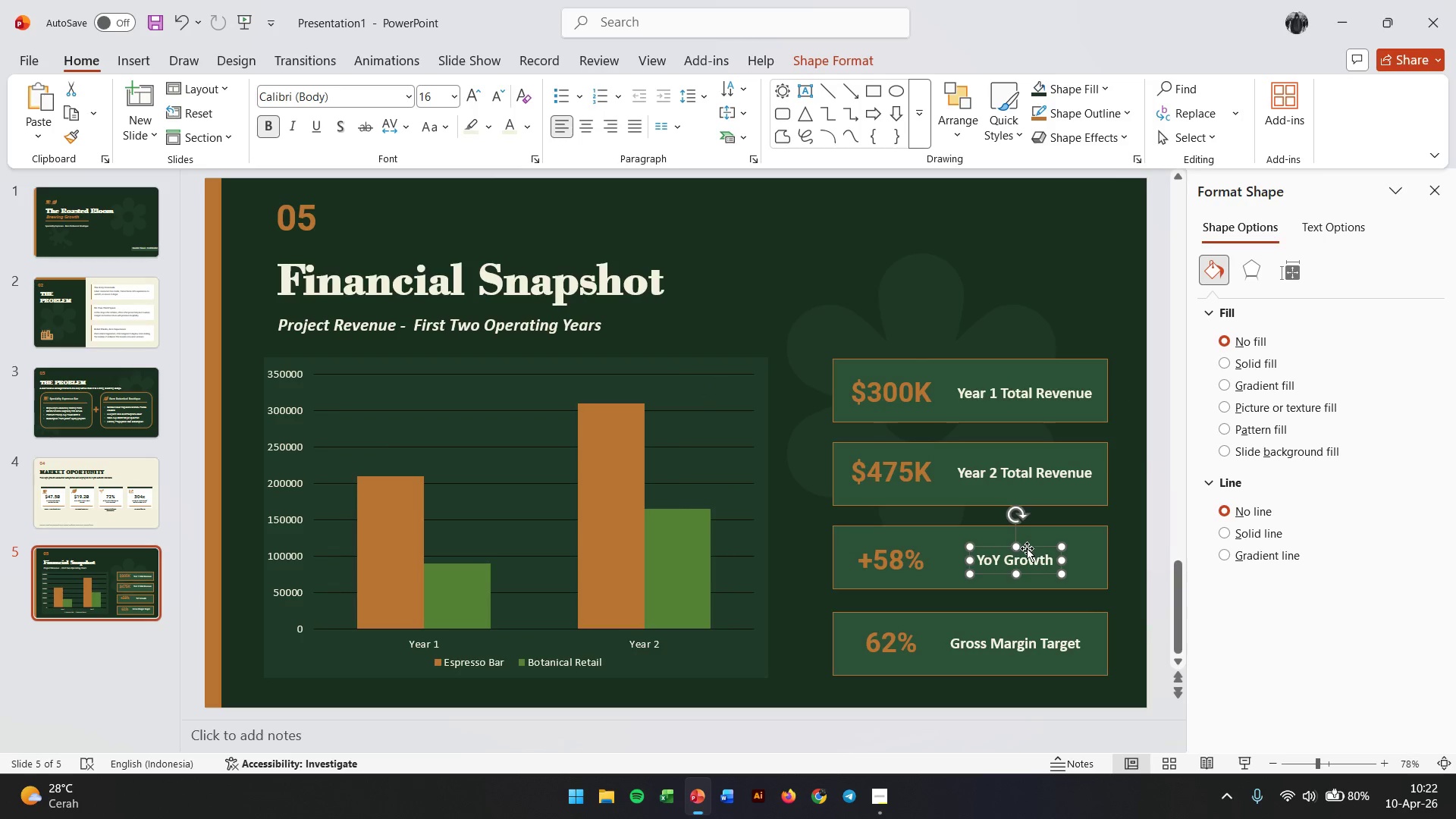 
left_click_drag(start_coordinate=[1027, 548], to_coordinate=[1034, 548])
 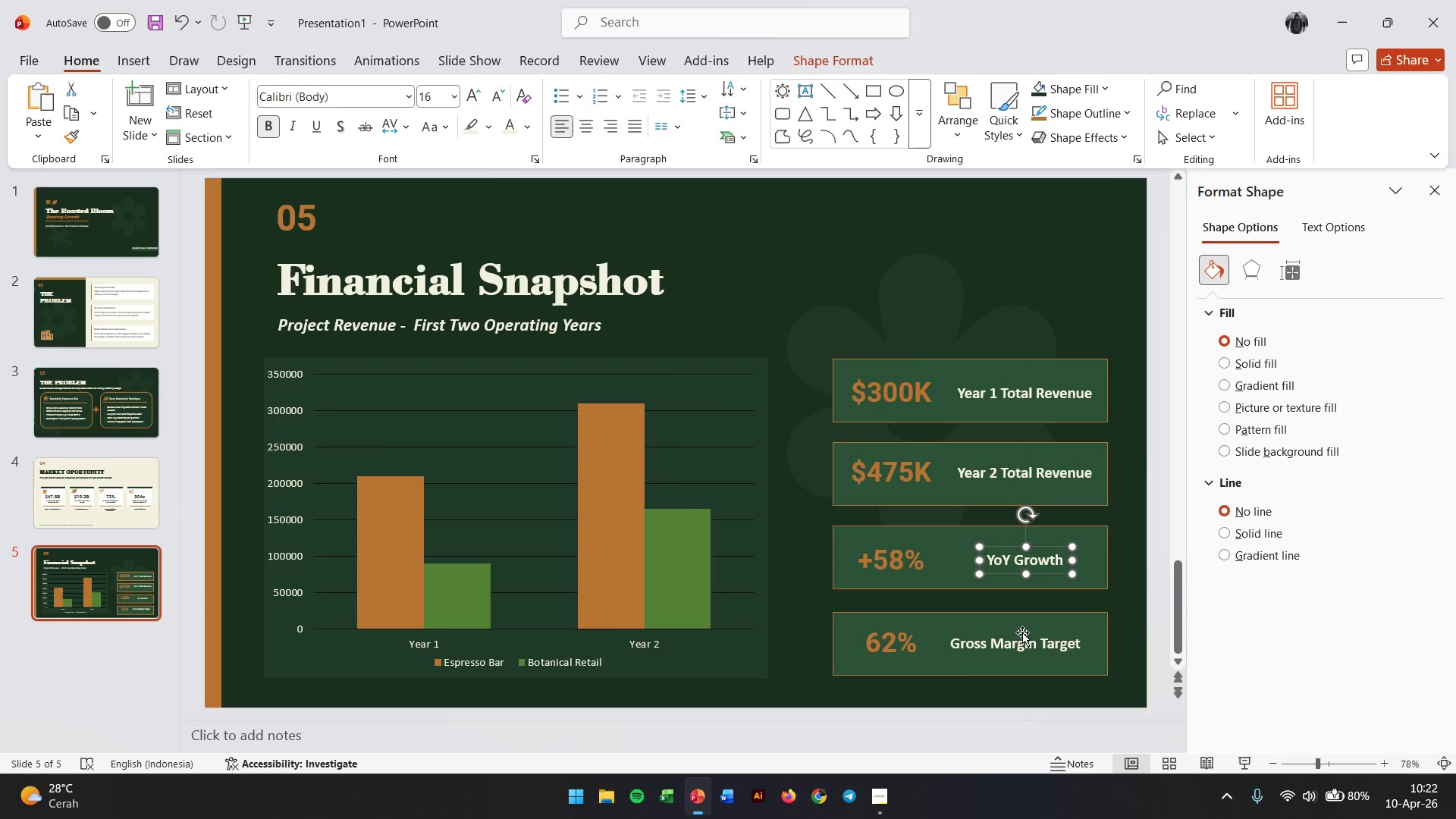 
left_click([1018, 641])
 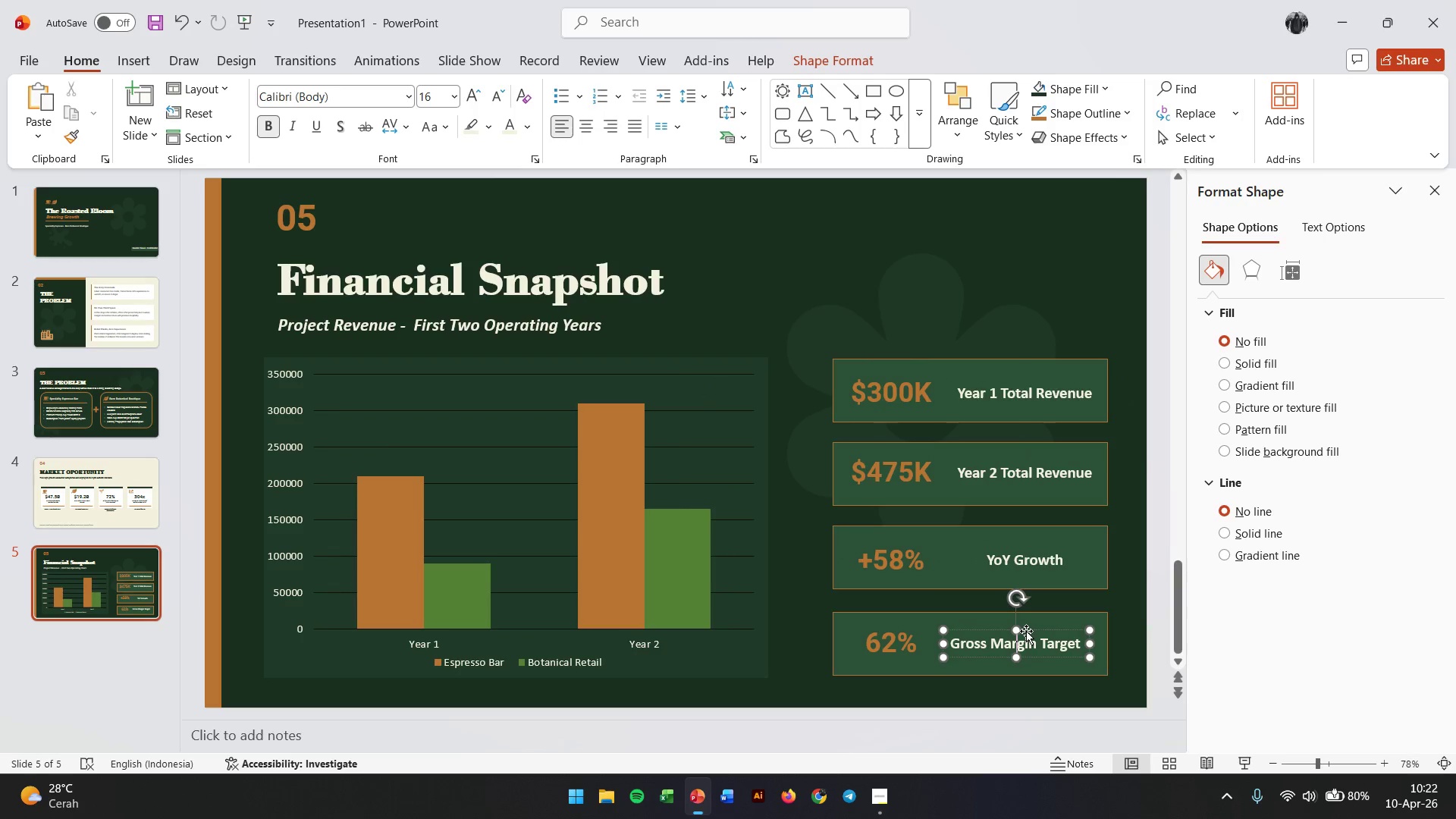 
left_click_drag(start_coordinate=[1026, 631], to_coordinate=[1037, 631])
 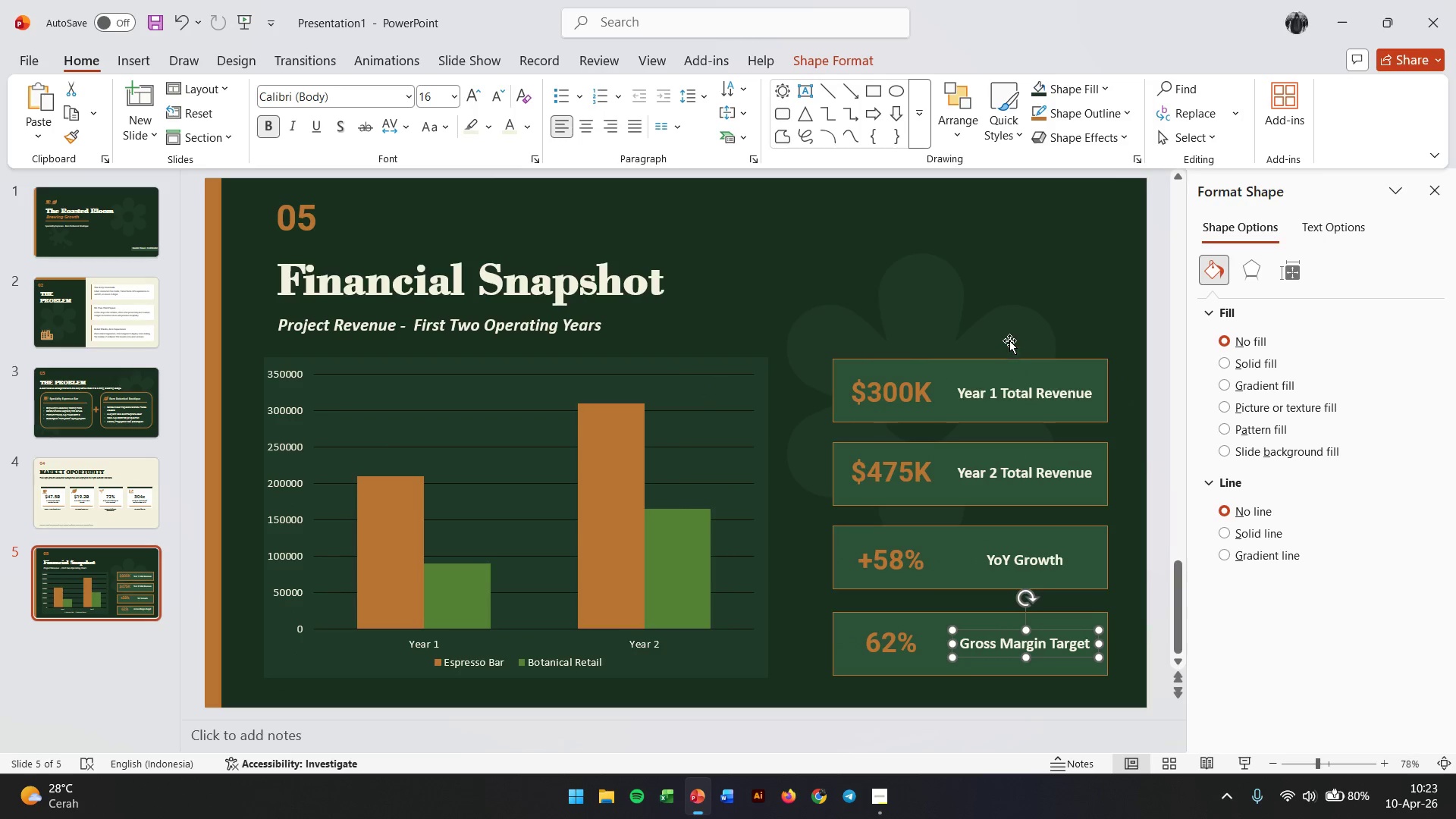 
left_click([1008, 320])
 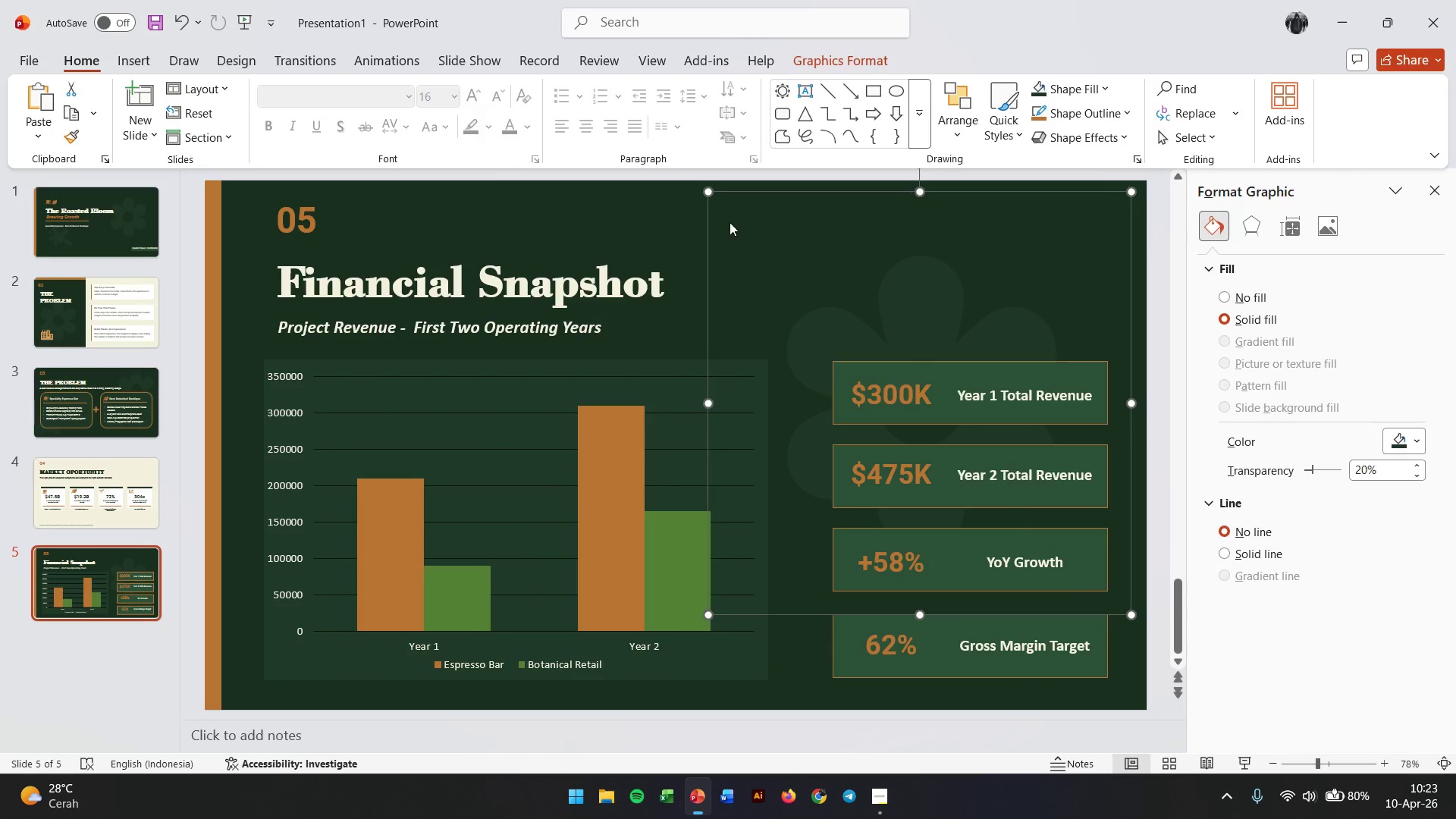 
left_click([562, 199])
 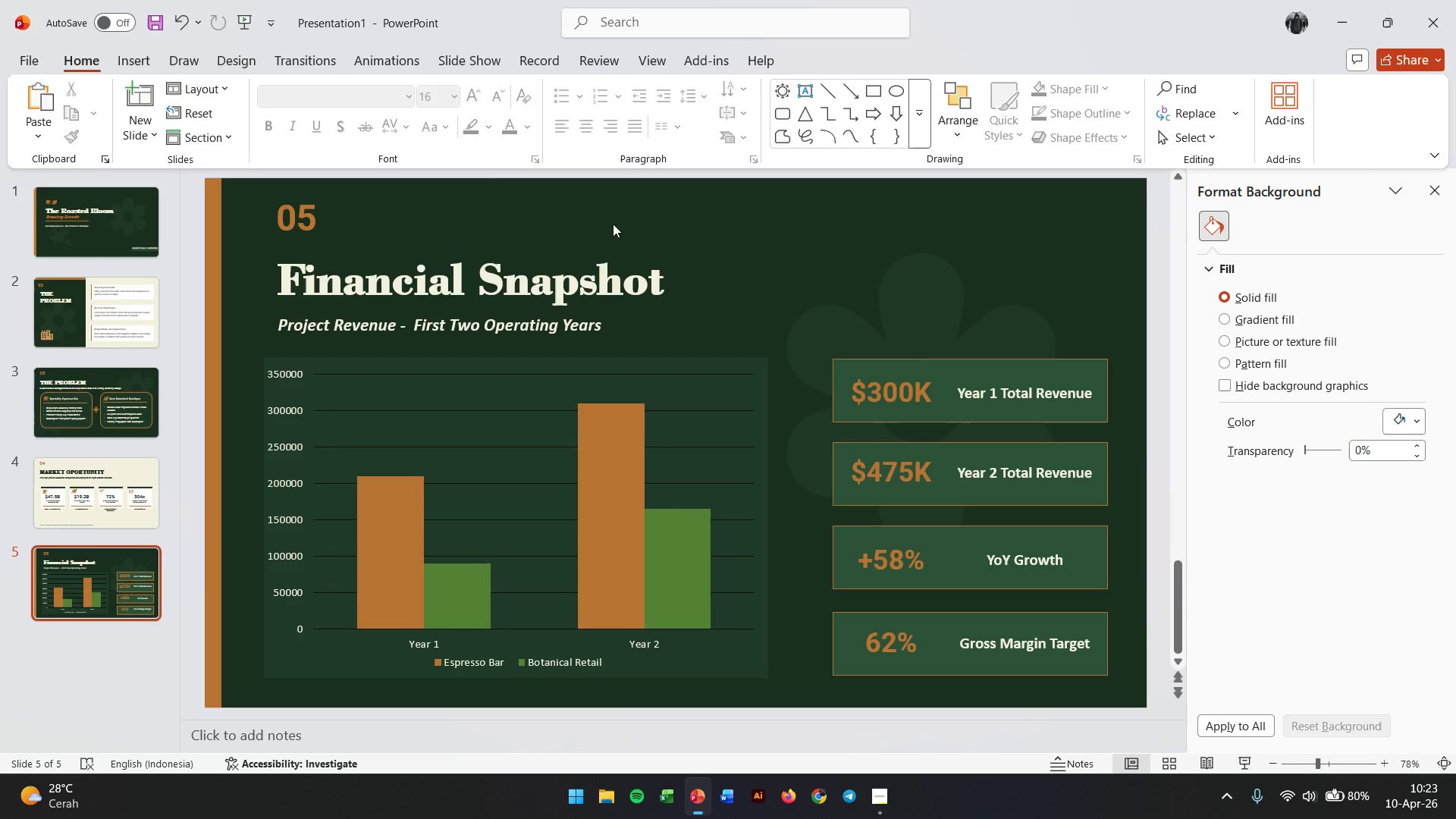 
wait(8.47)
 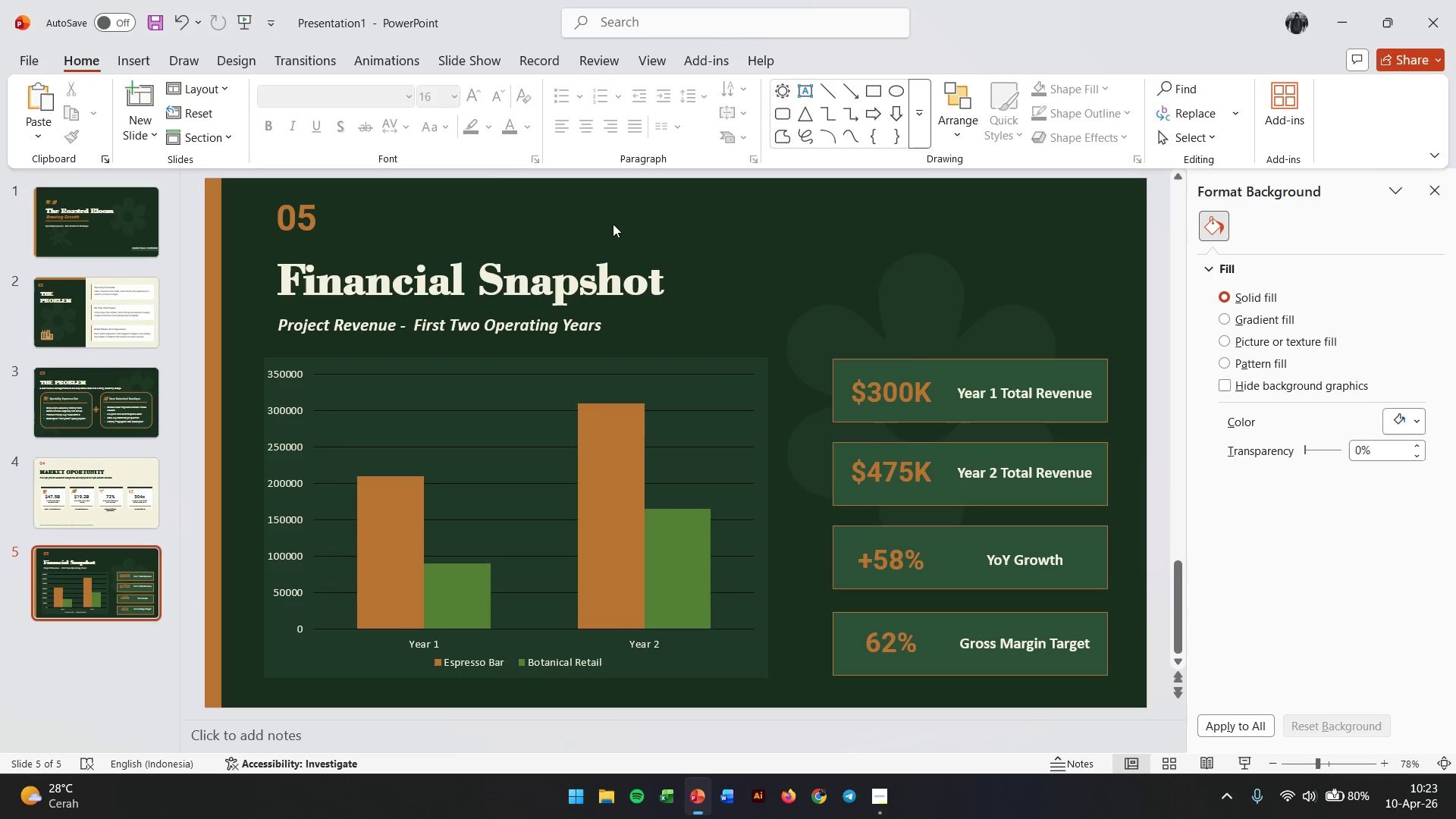 
left_click([949, 623])
 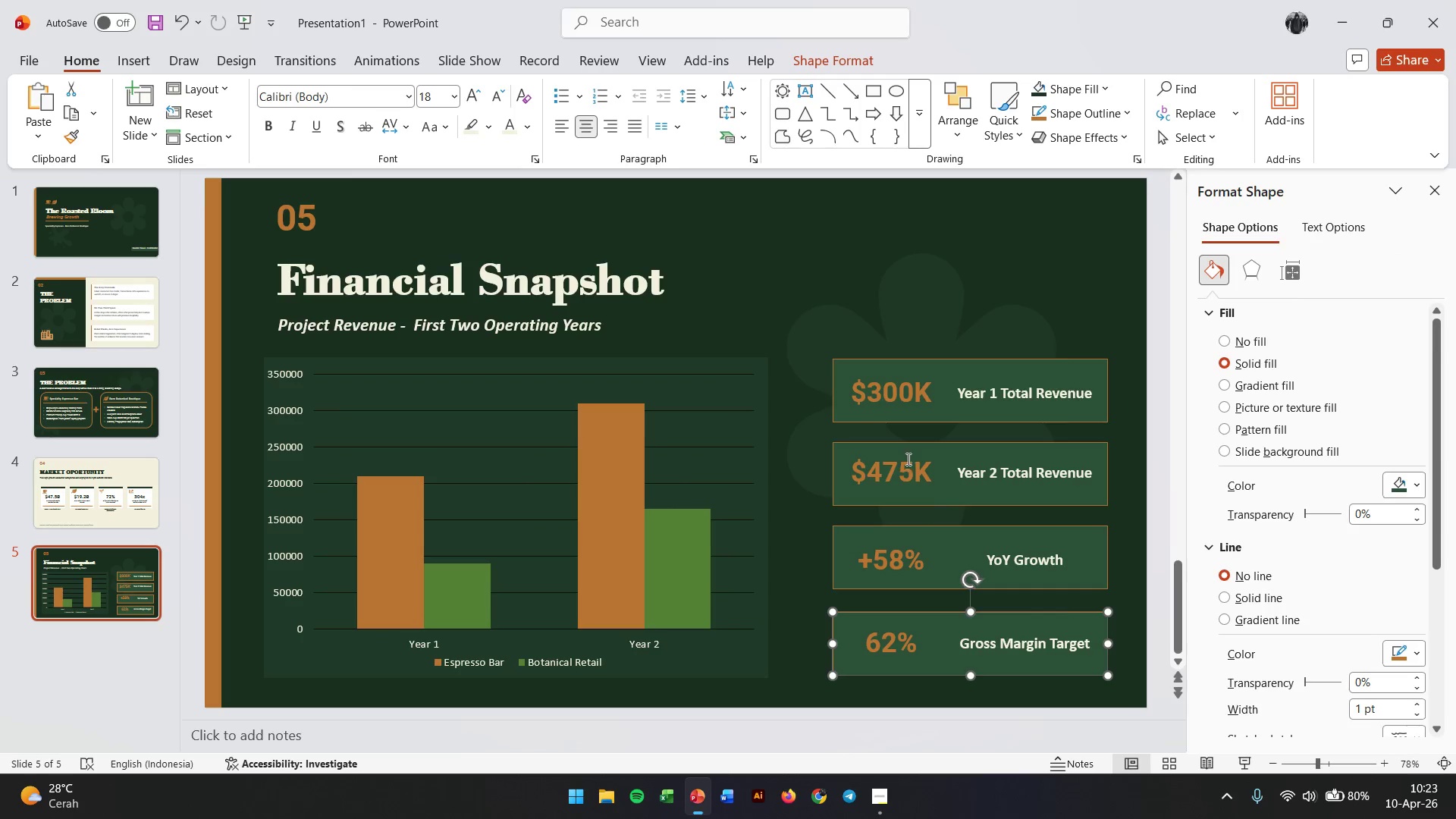 
hold_key(key=ShiftLeft, duration=1.19)
left_click([894, 642])
 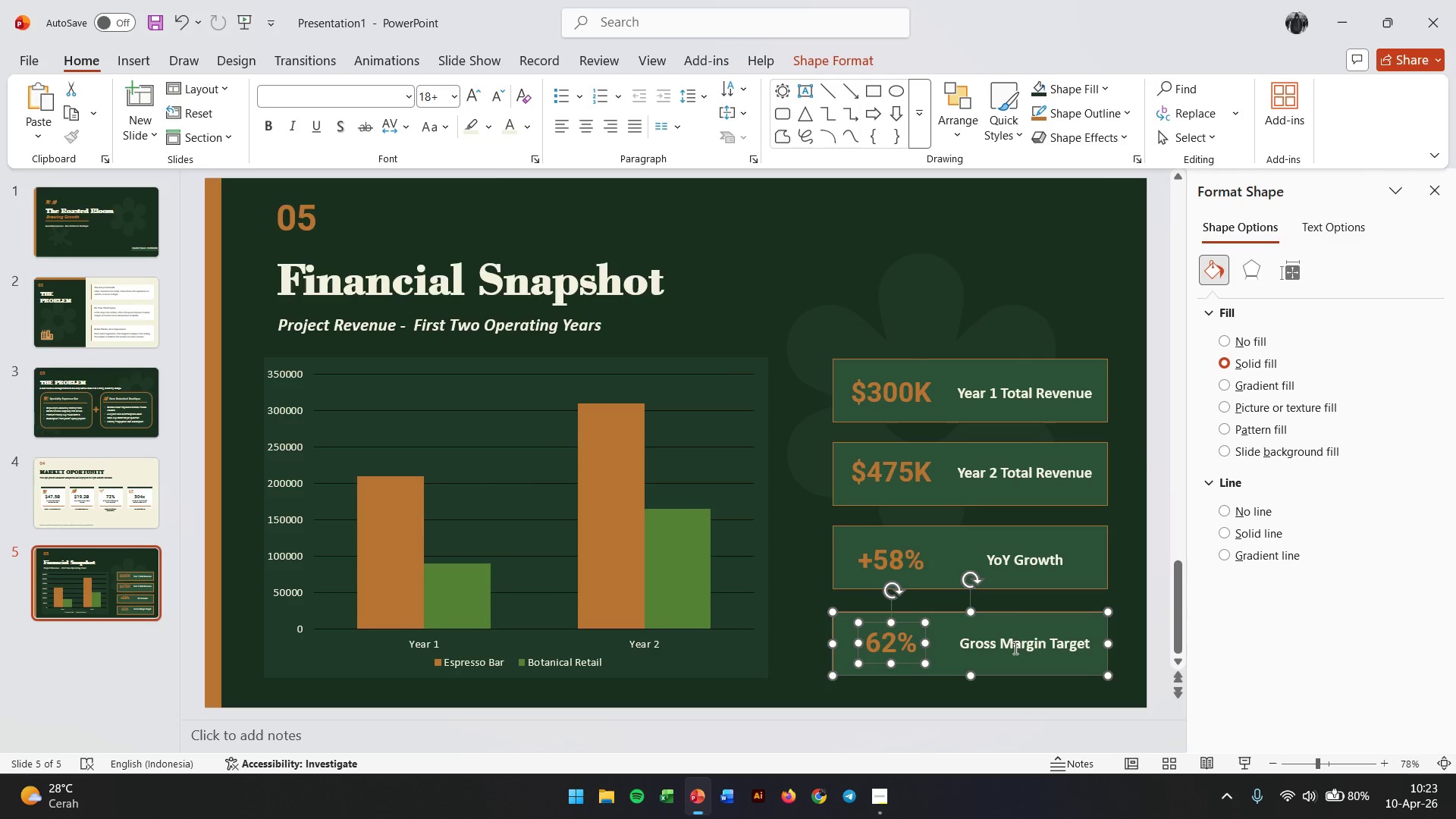 
left_click([1018, 645])
 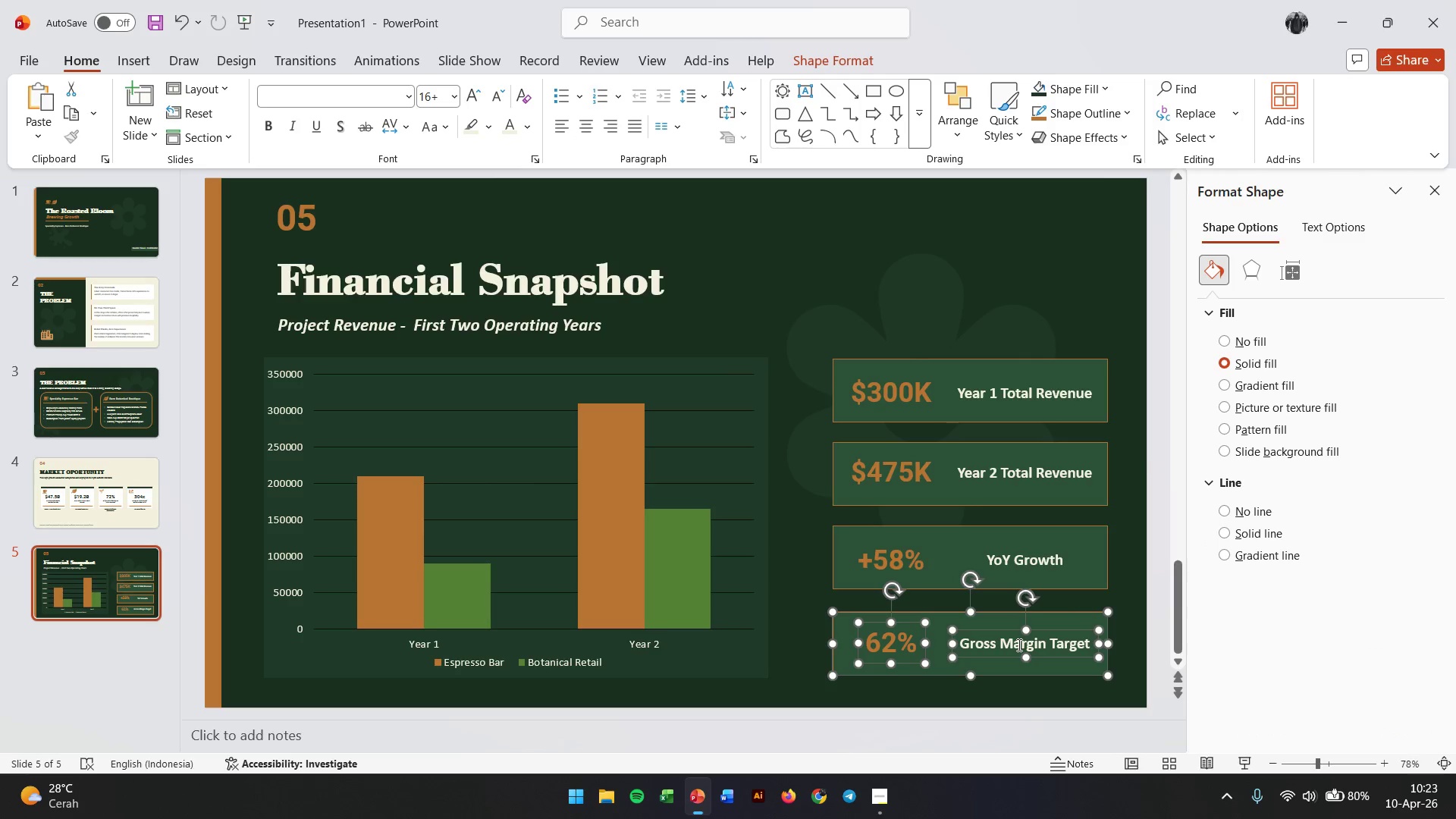 
key(Control+G)
 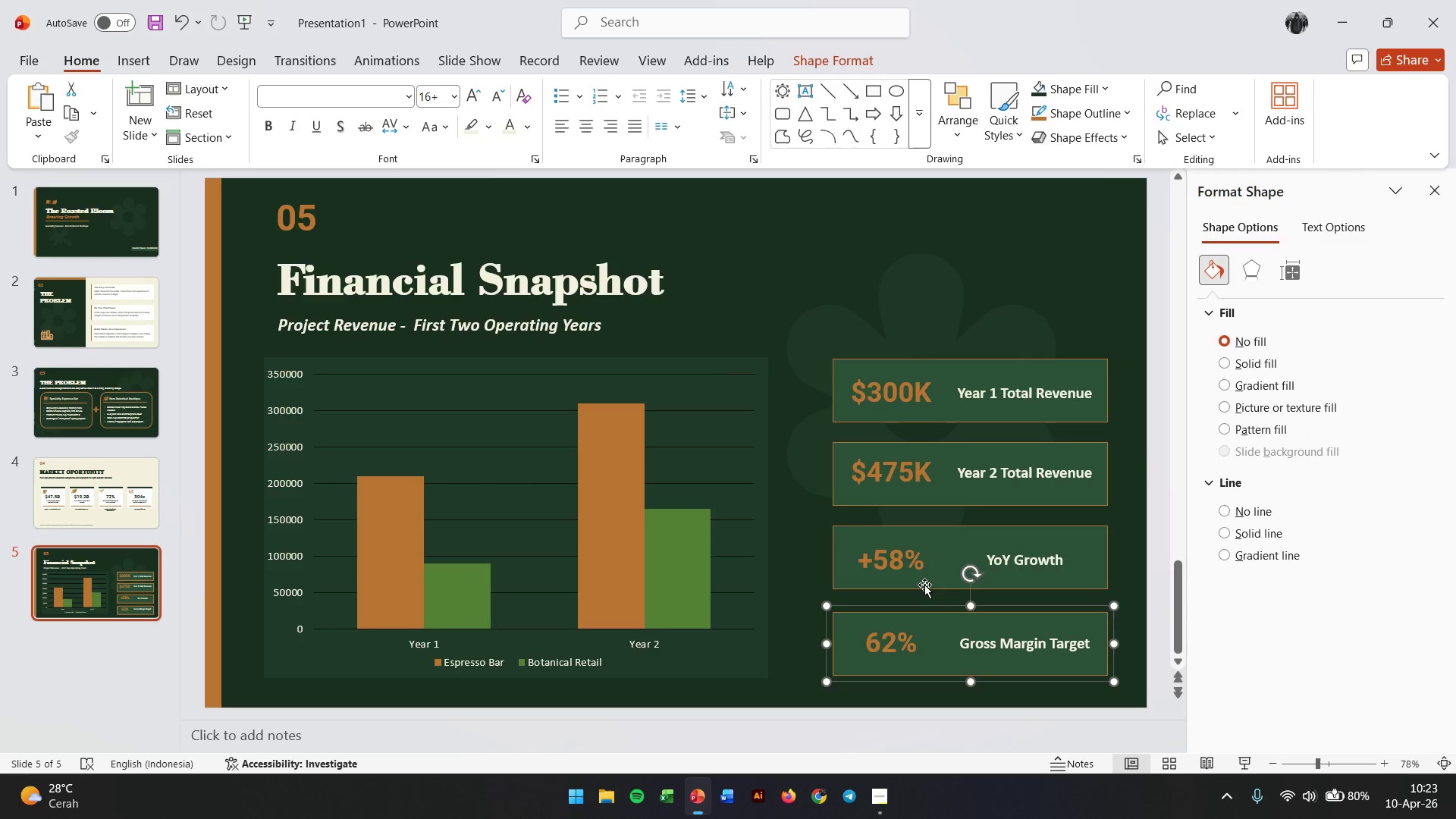 
key(Control+Z)
 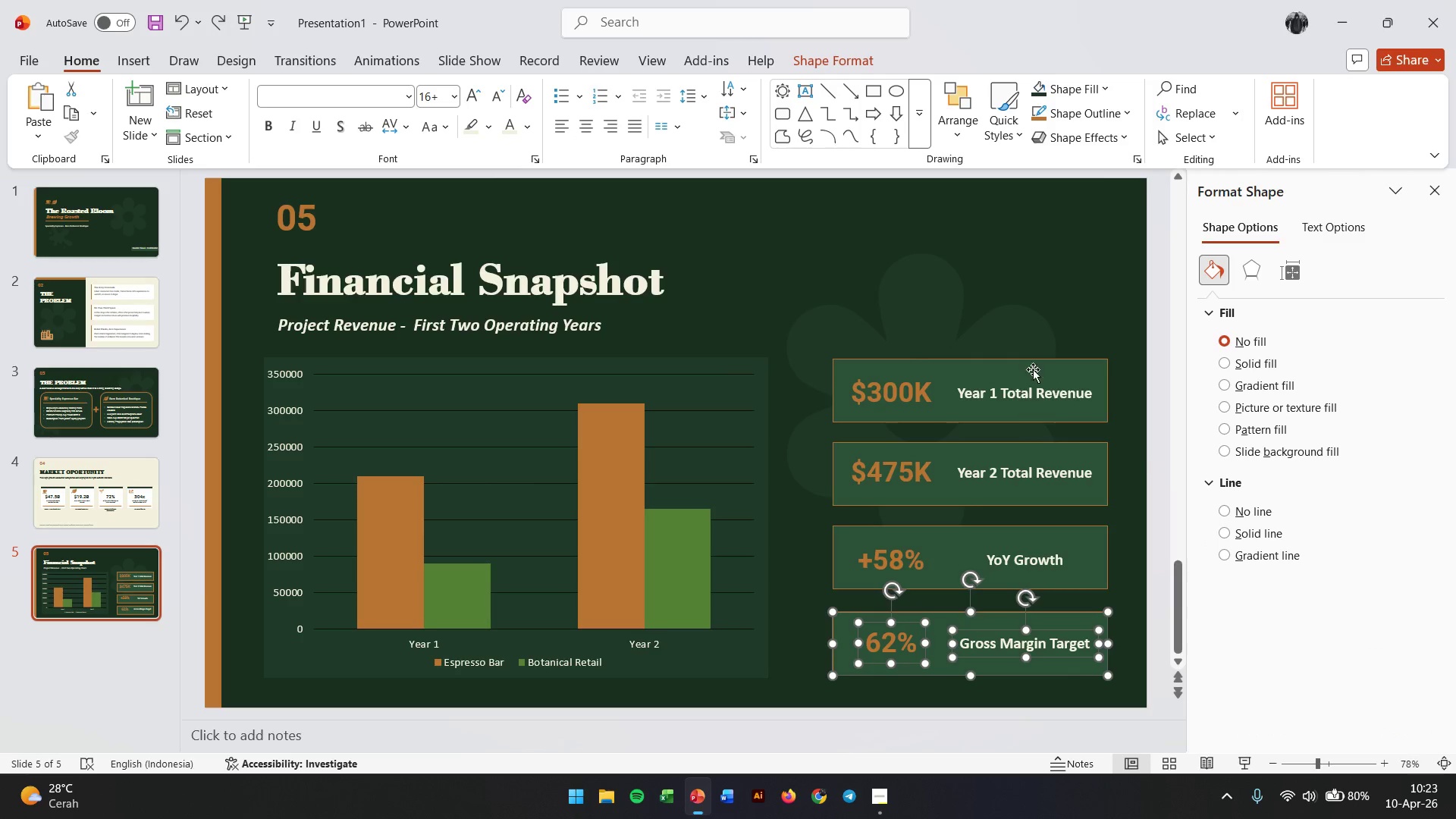 
left_click([1056, 304])
 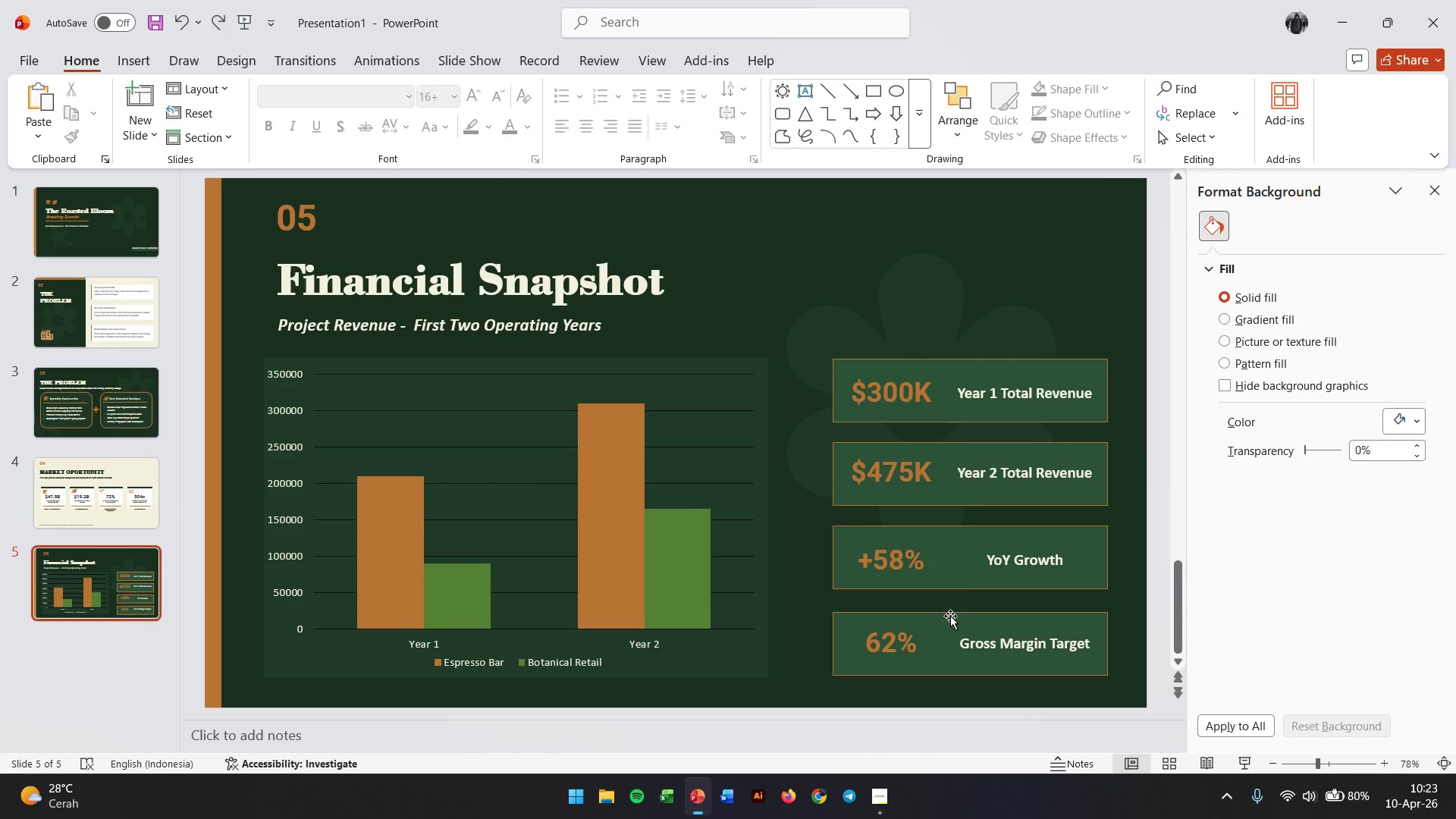 
left_click([950, 616])
 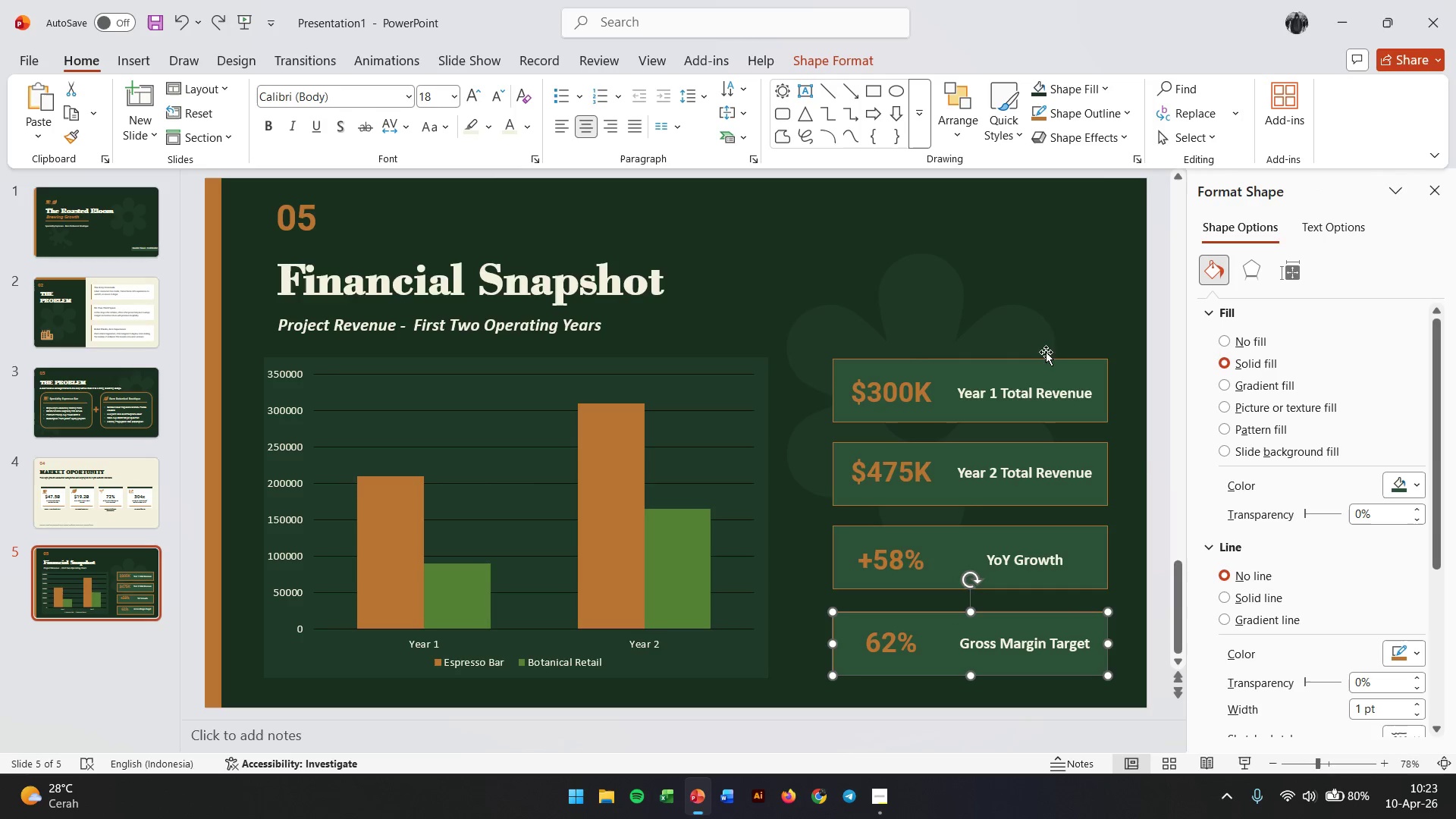 
left_click([1042, 305])
 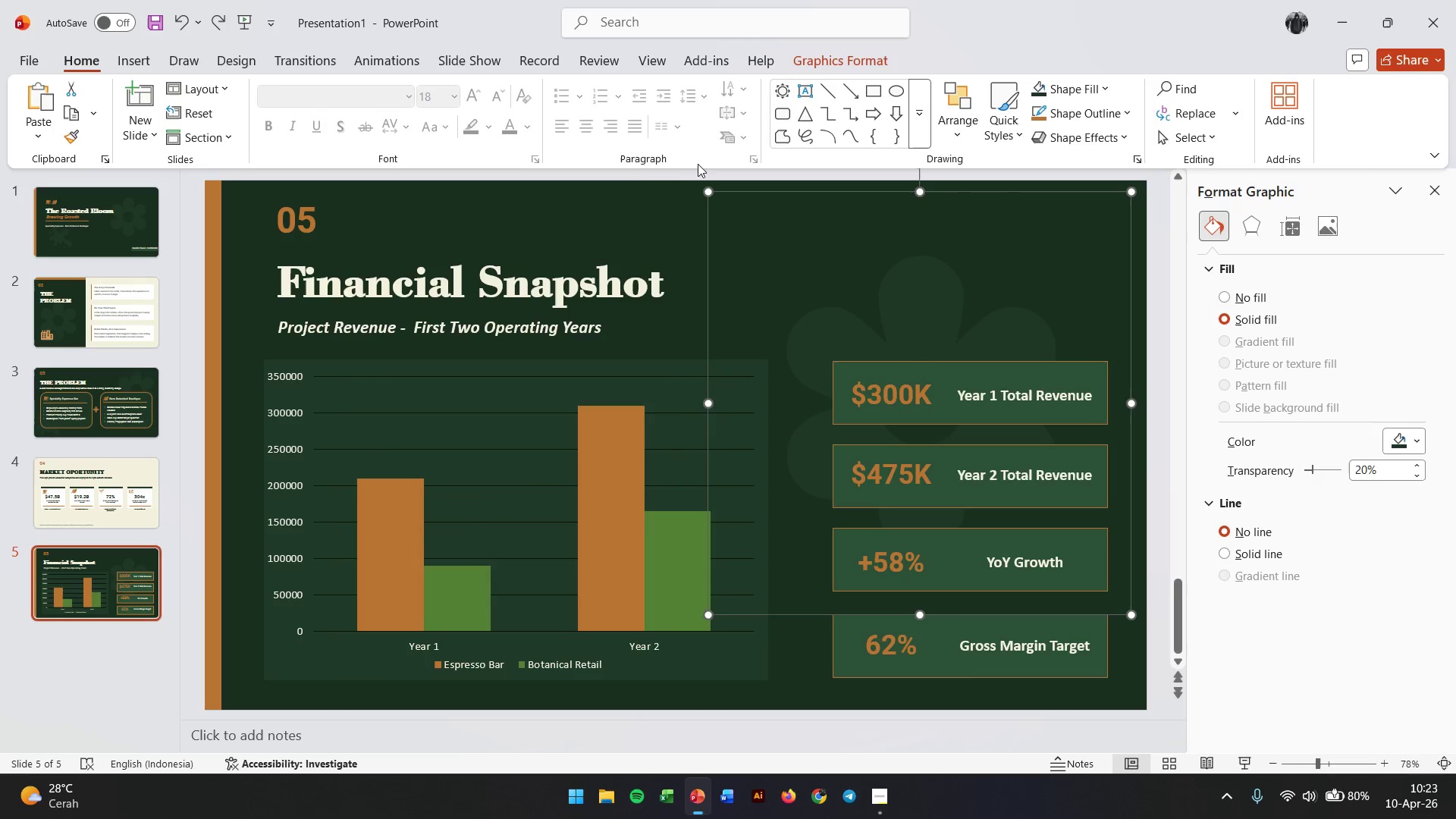 
left_click([629, 199])
 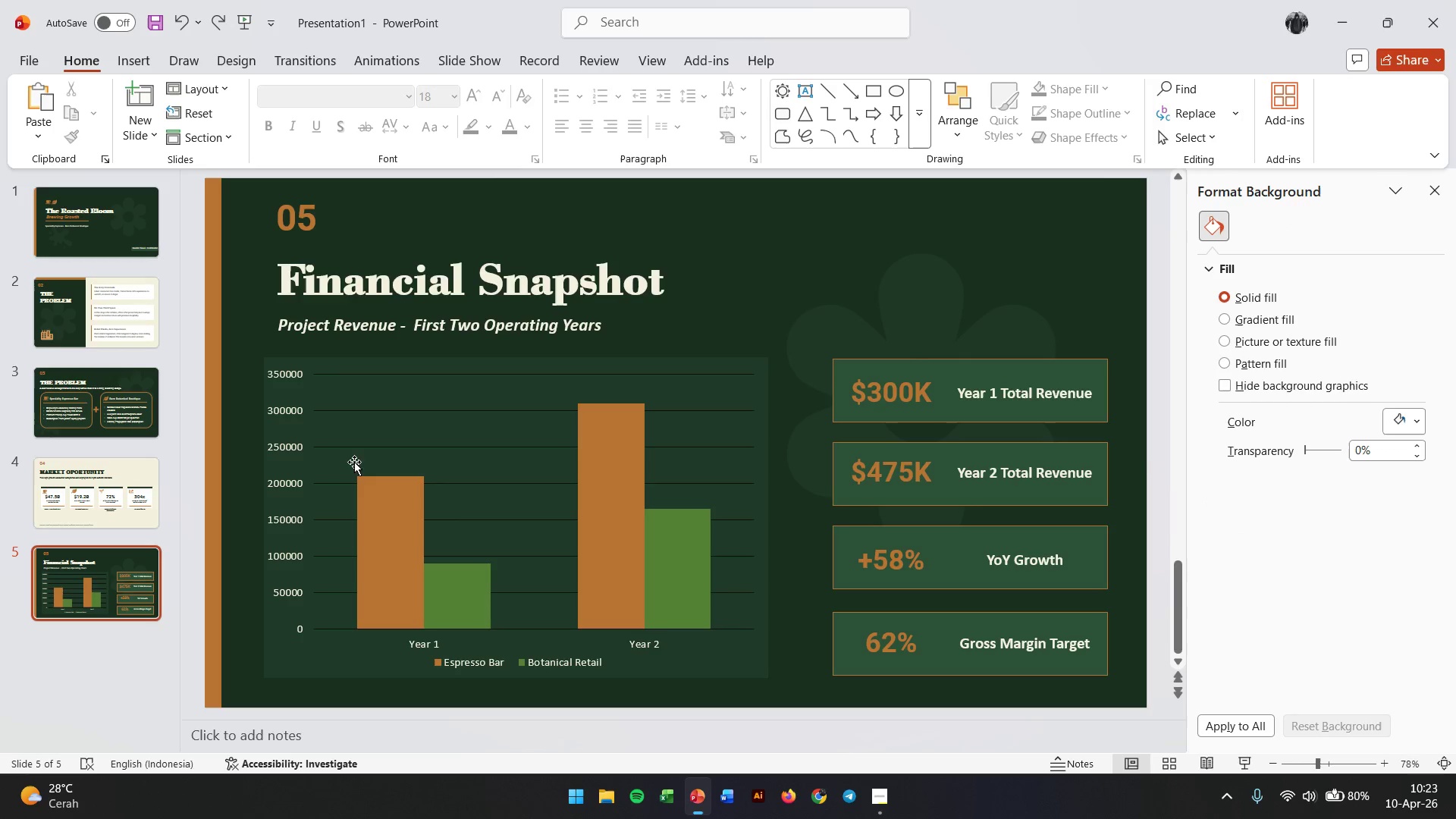 
wait(13.62)
 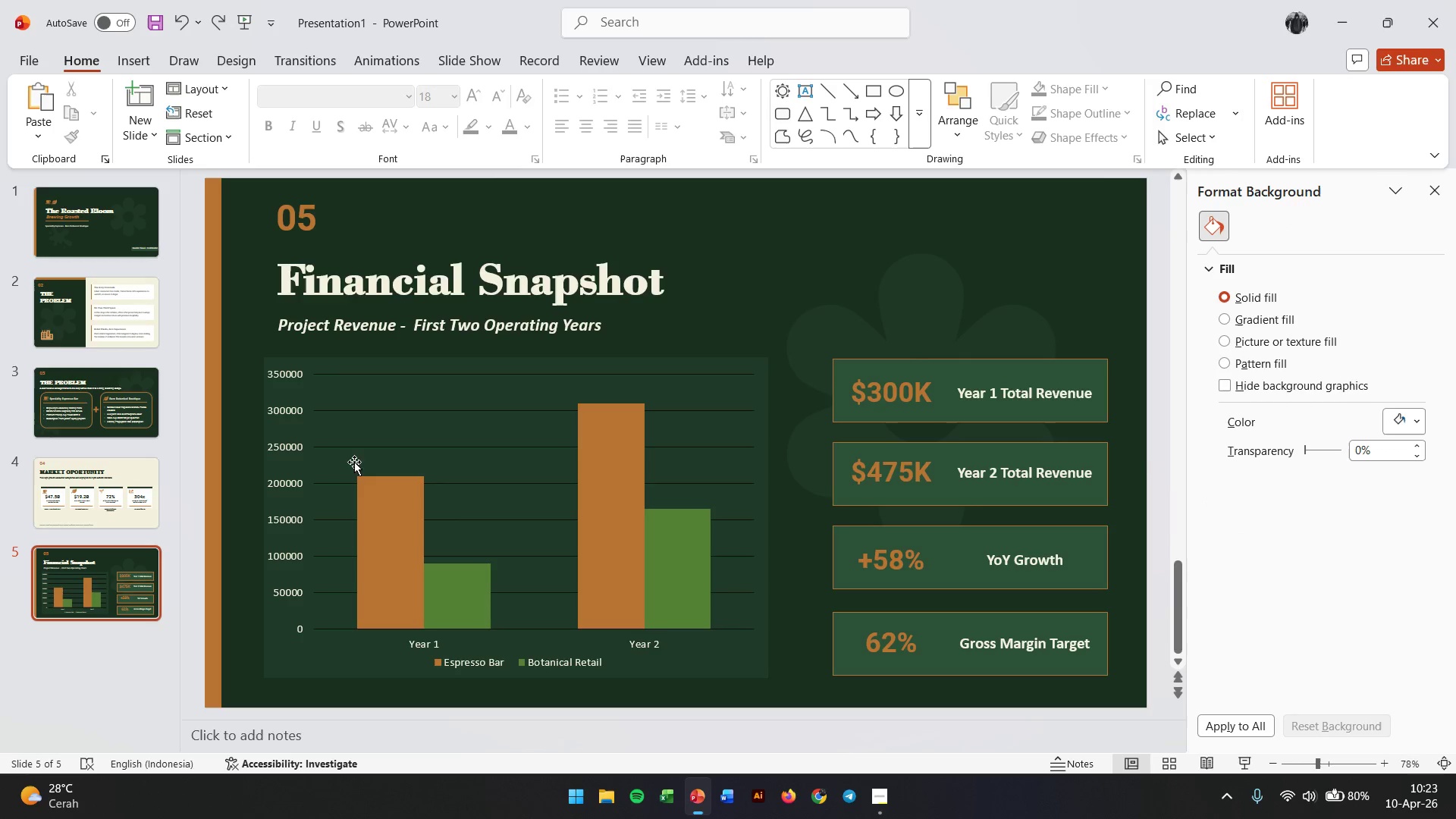 
left_click([108, 671])
 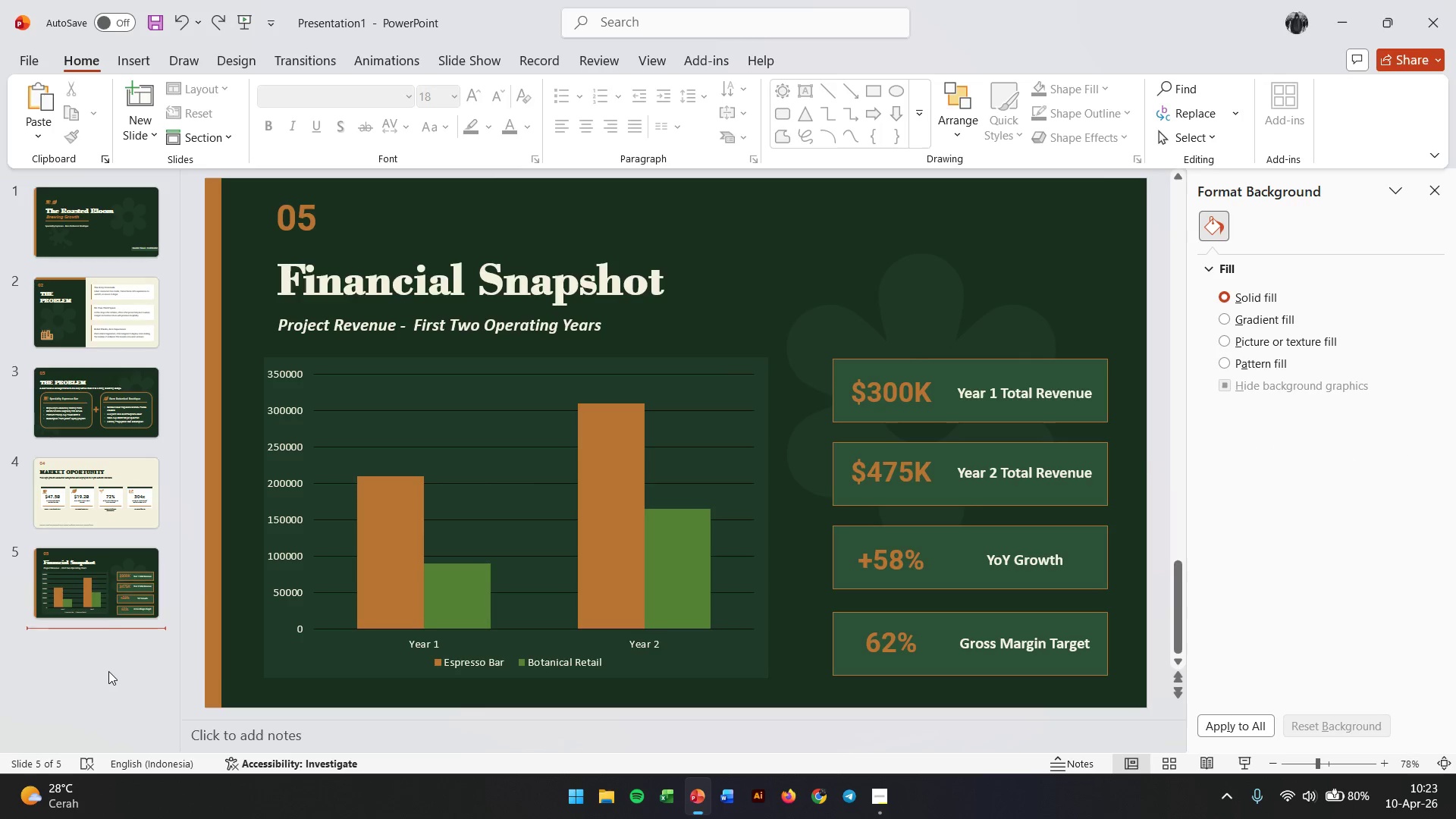 
right_click([108, 671])
 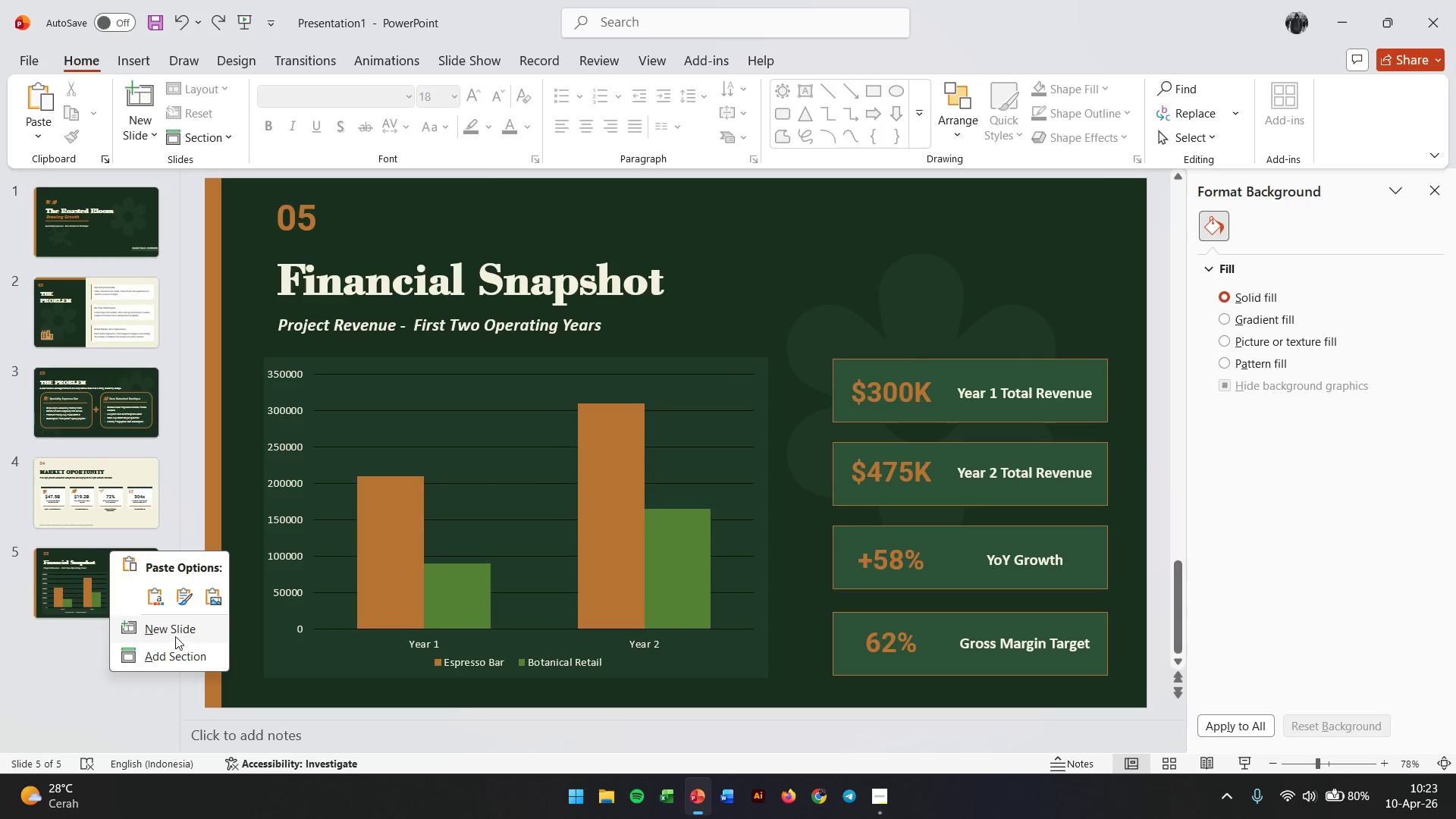 
left_click([177, 631])
 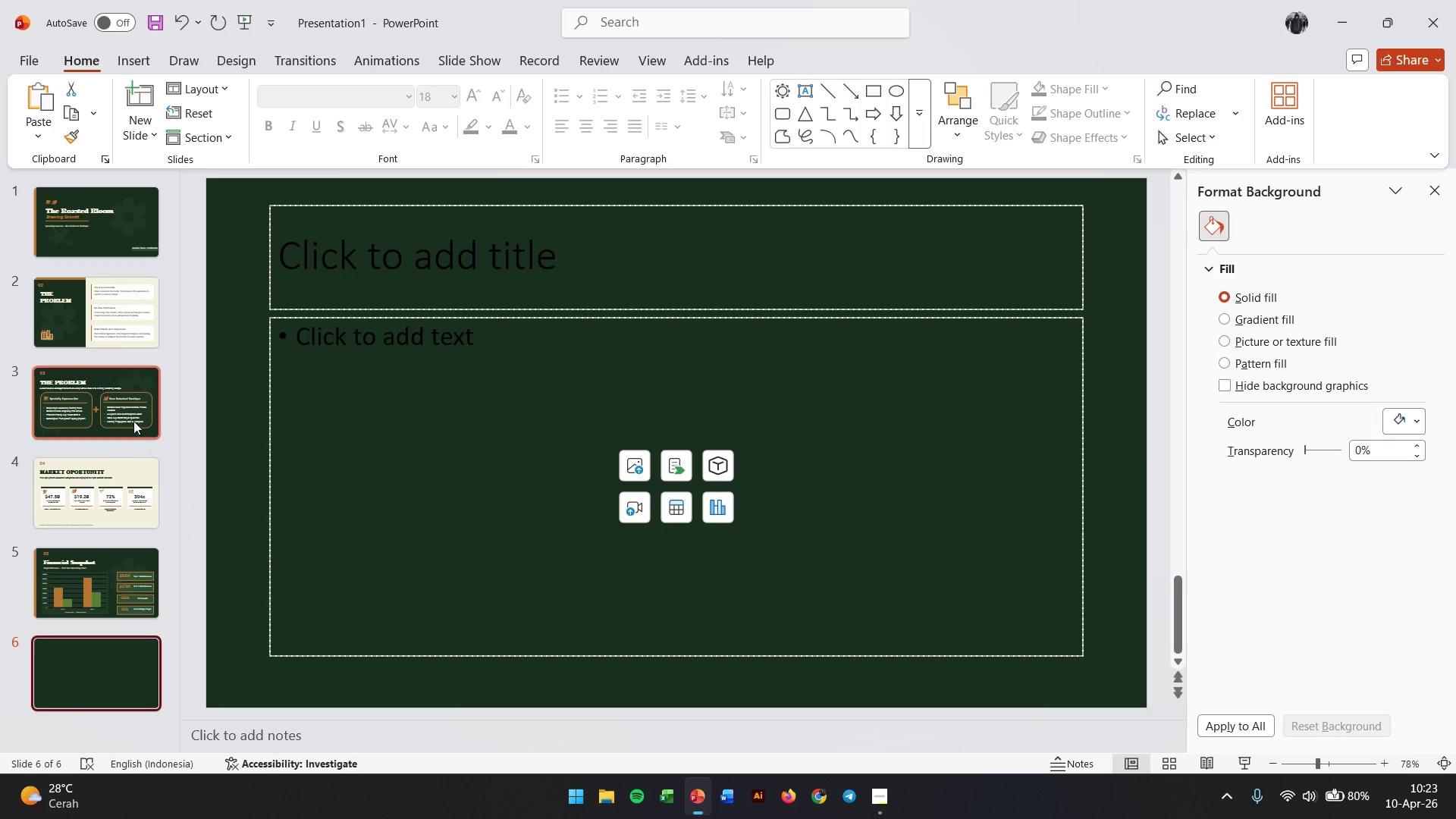 
left_click([121, 676])
 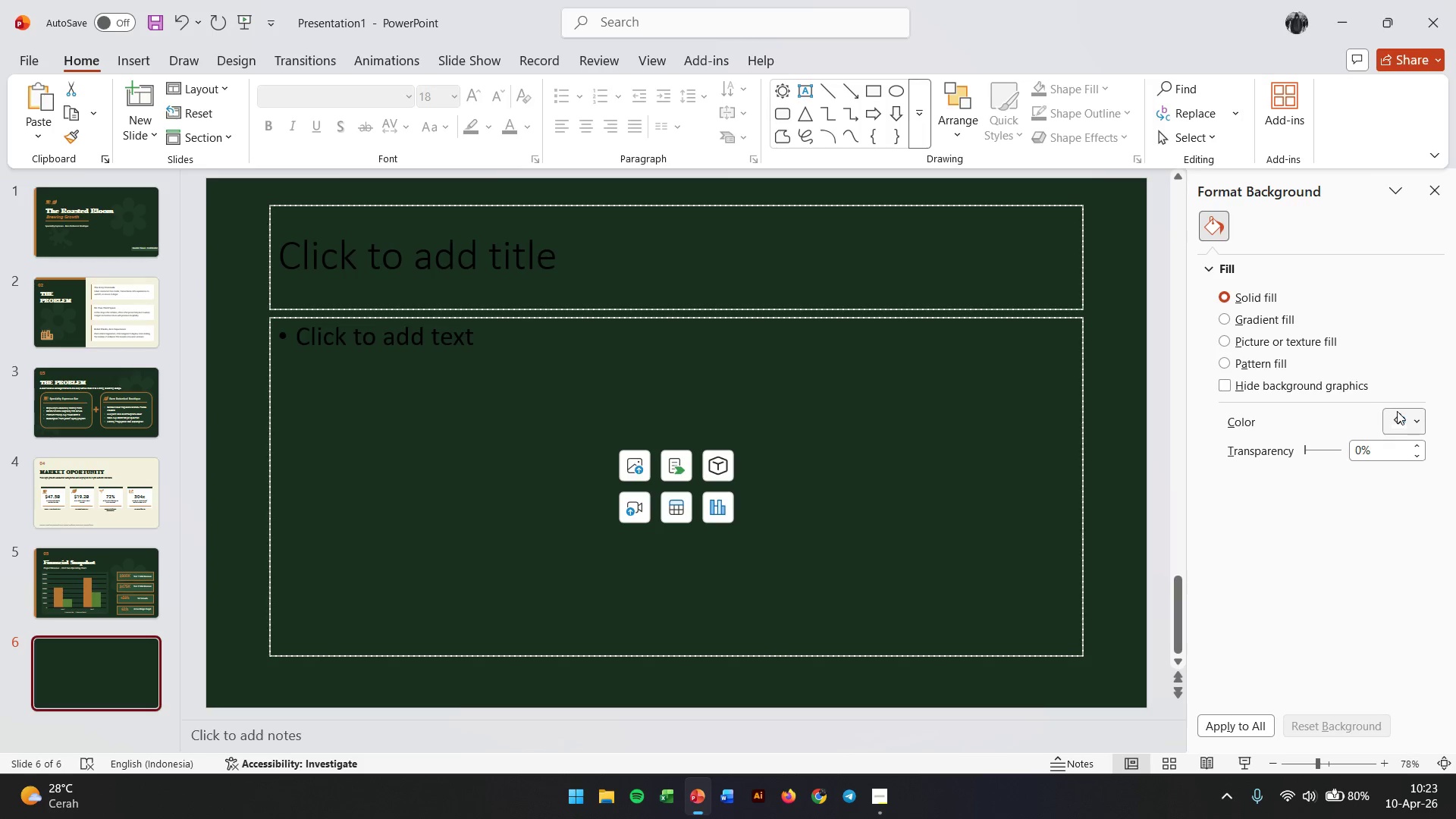 
left_click([1401, 419])
 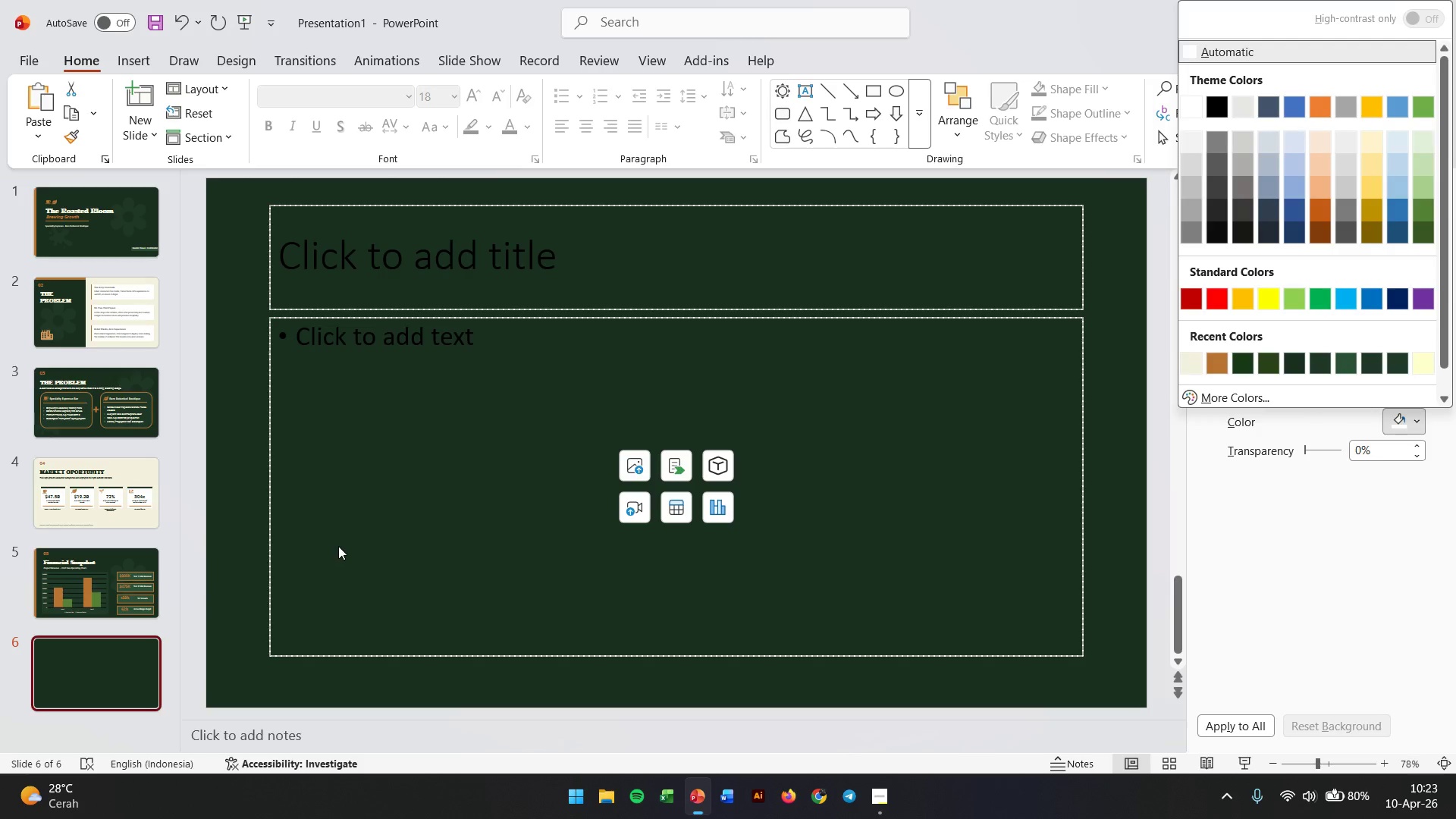 
key(Escape)
 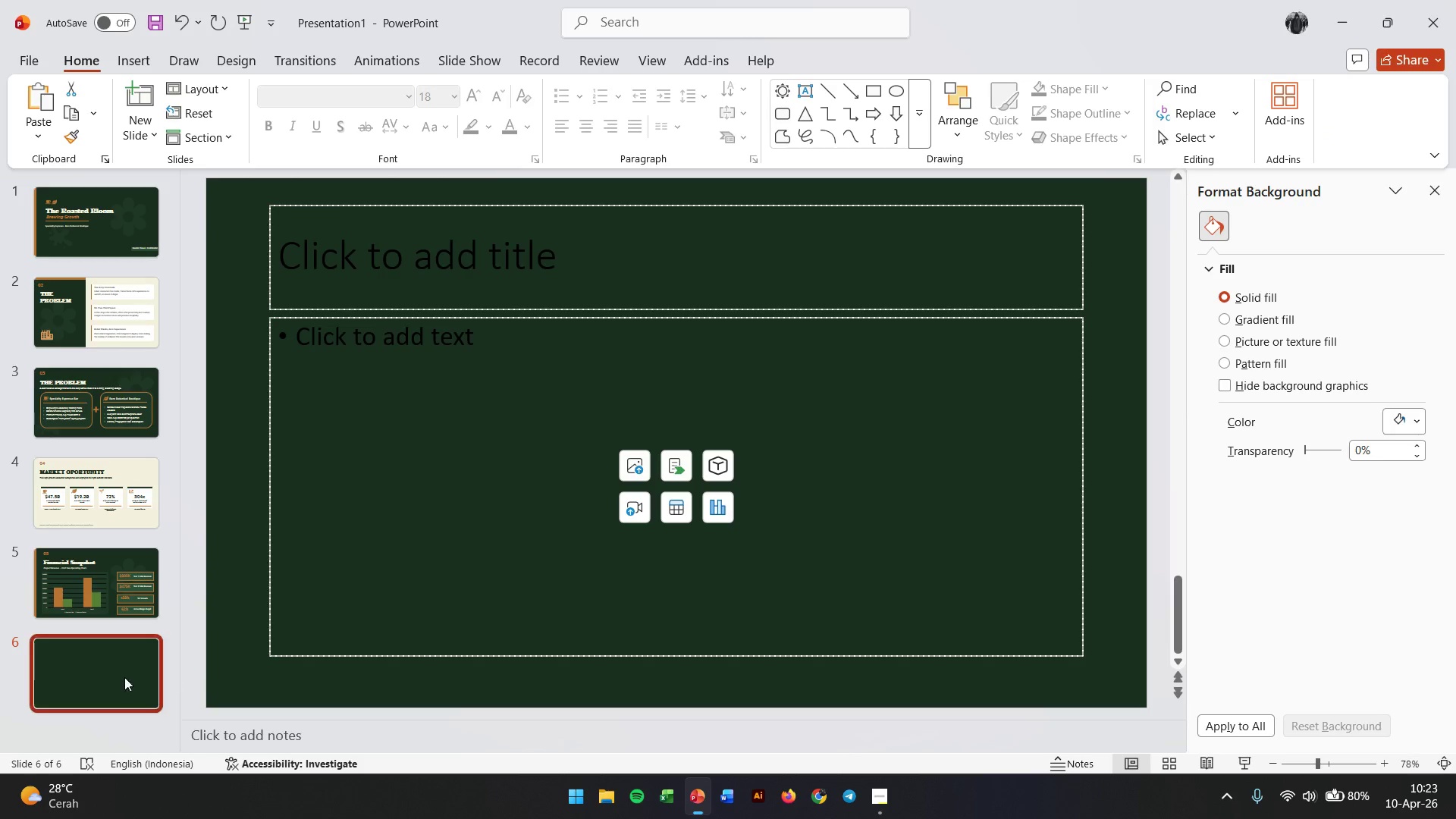 
left_click([114, 676])
 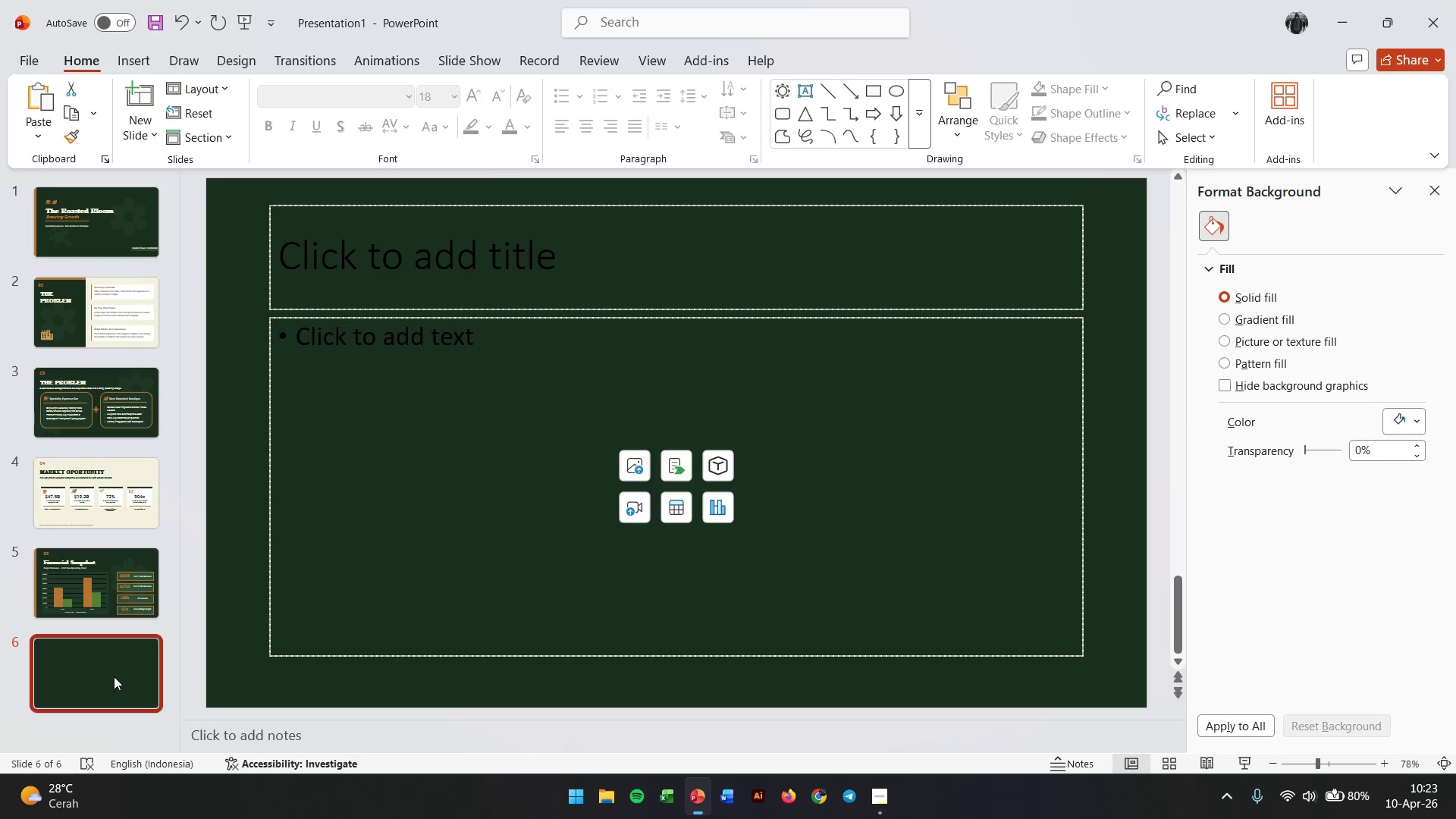 
right_click([114, 676])
 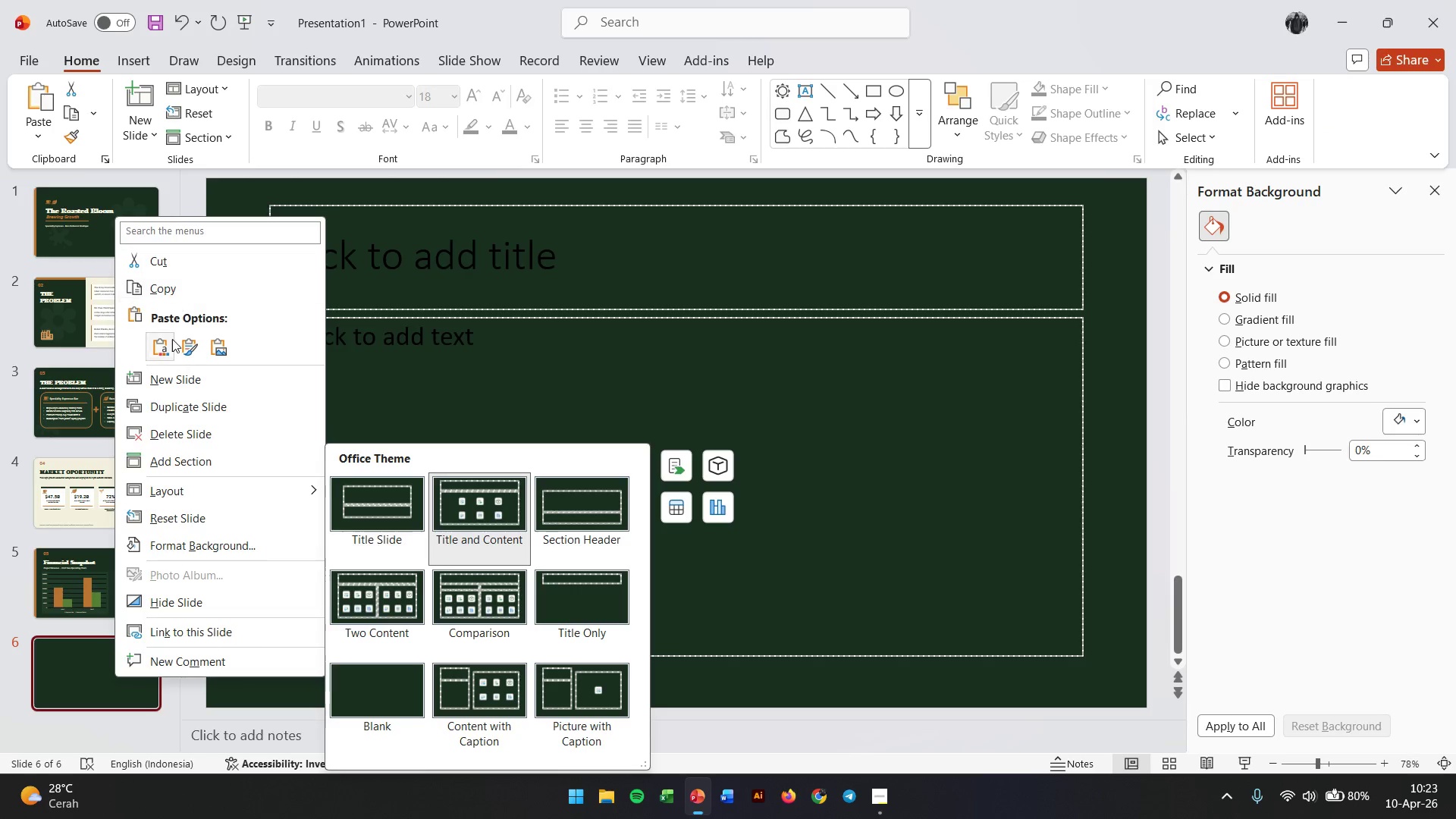 
left_click([76, 660])
 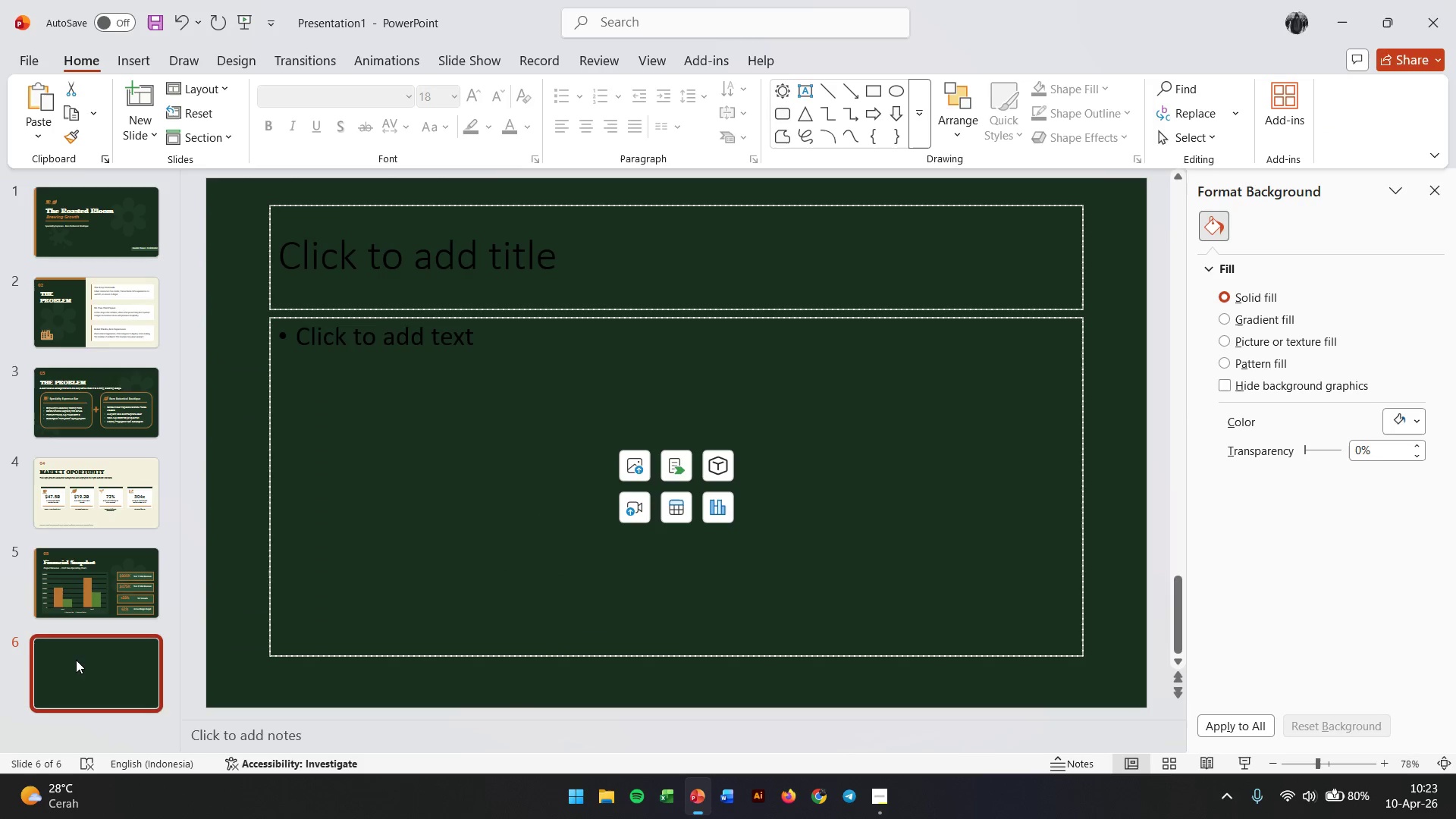 
right_click([76, 660])
 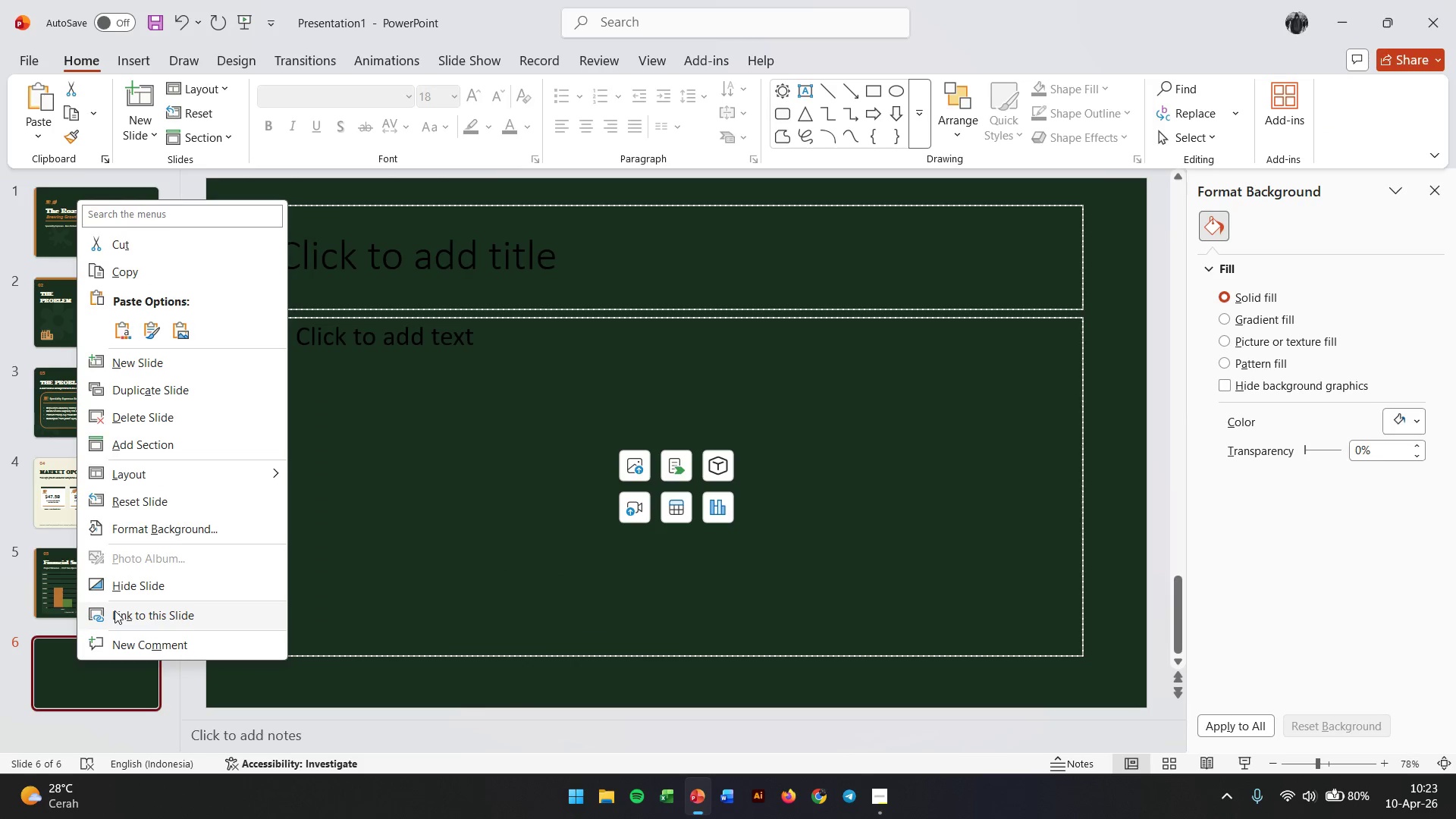 
left_click([130, 418])
 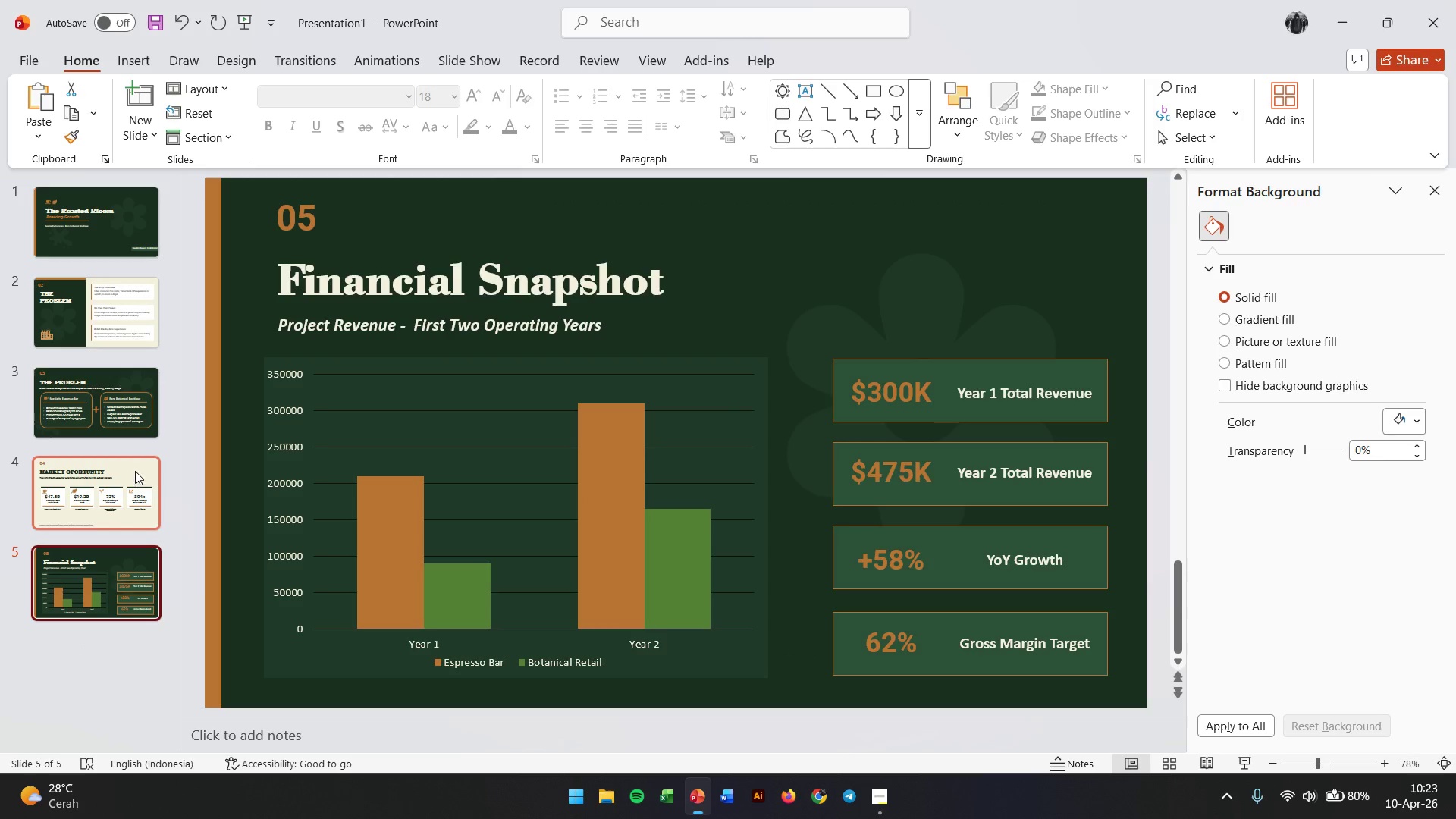 
left_click([137, 468])
 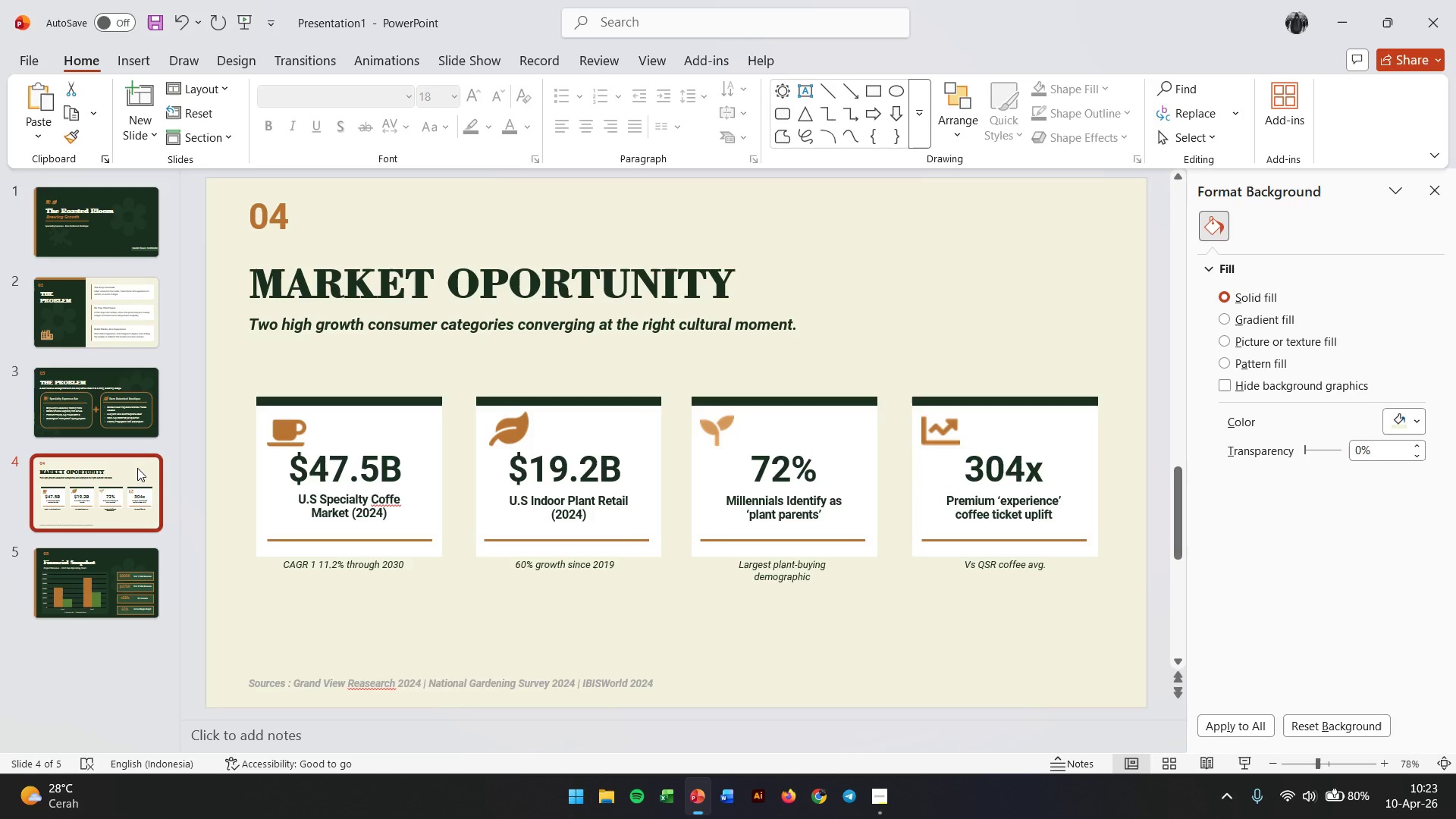 
right_click([137, 468])
 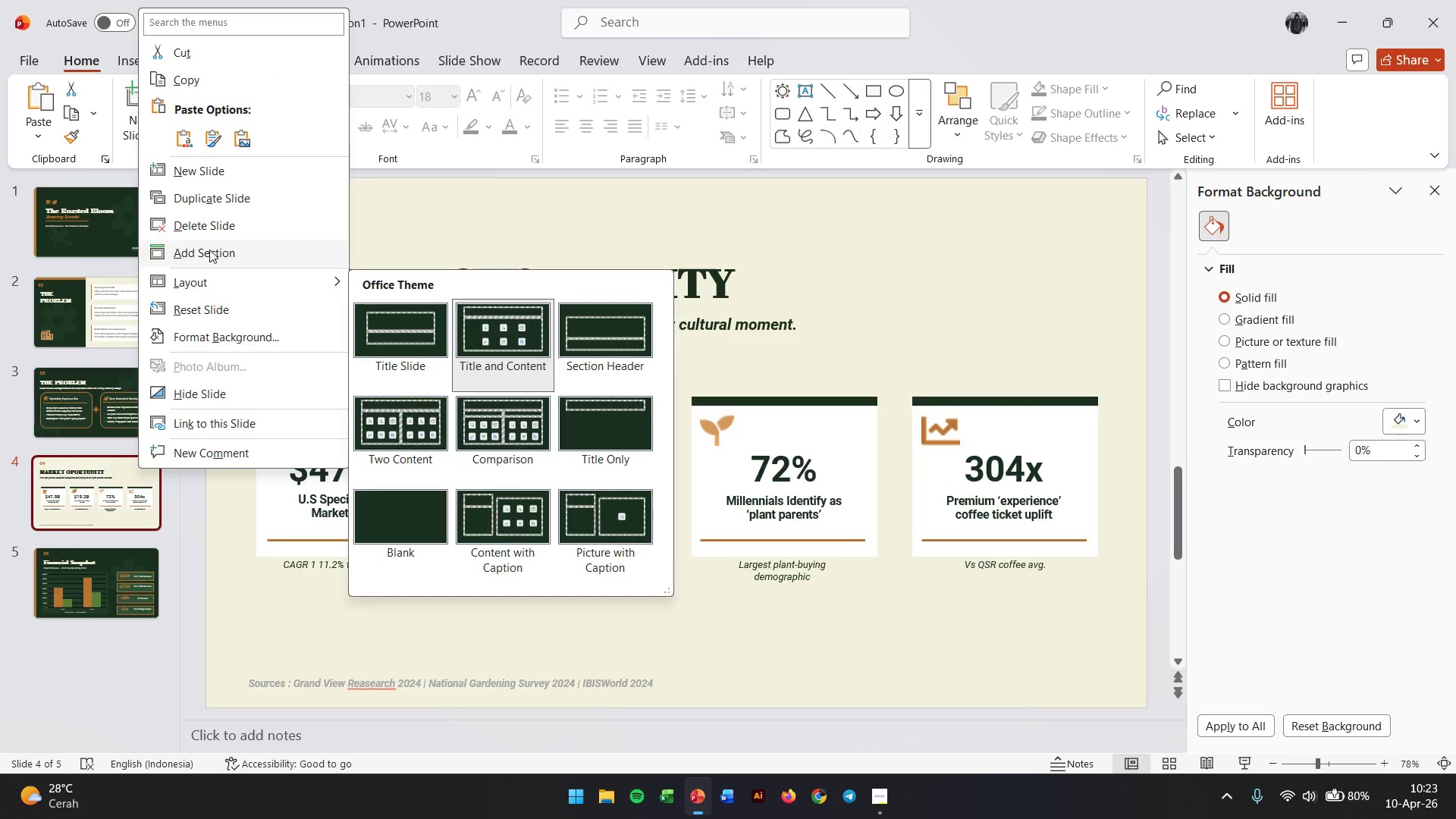 
left_click([213, 200])
 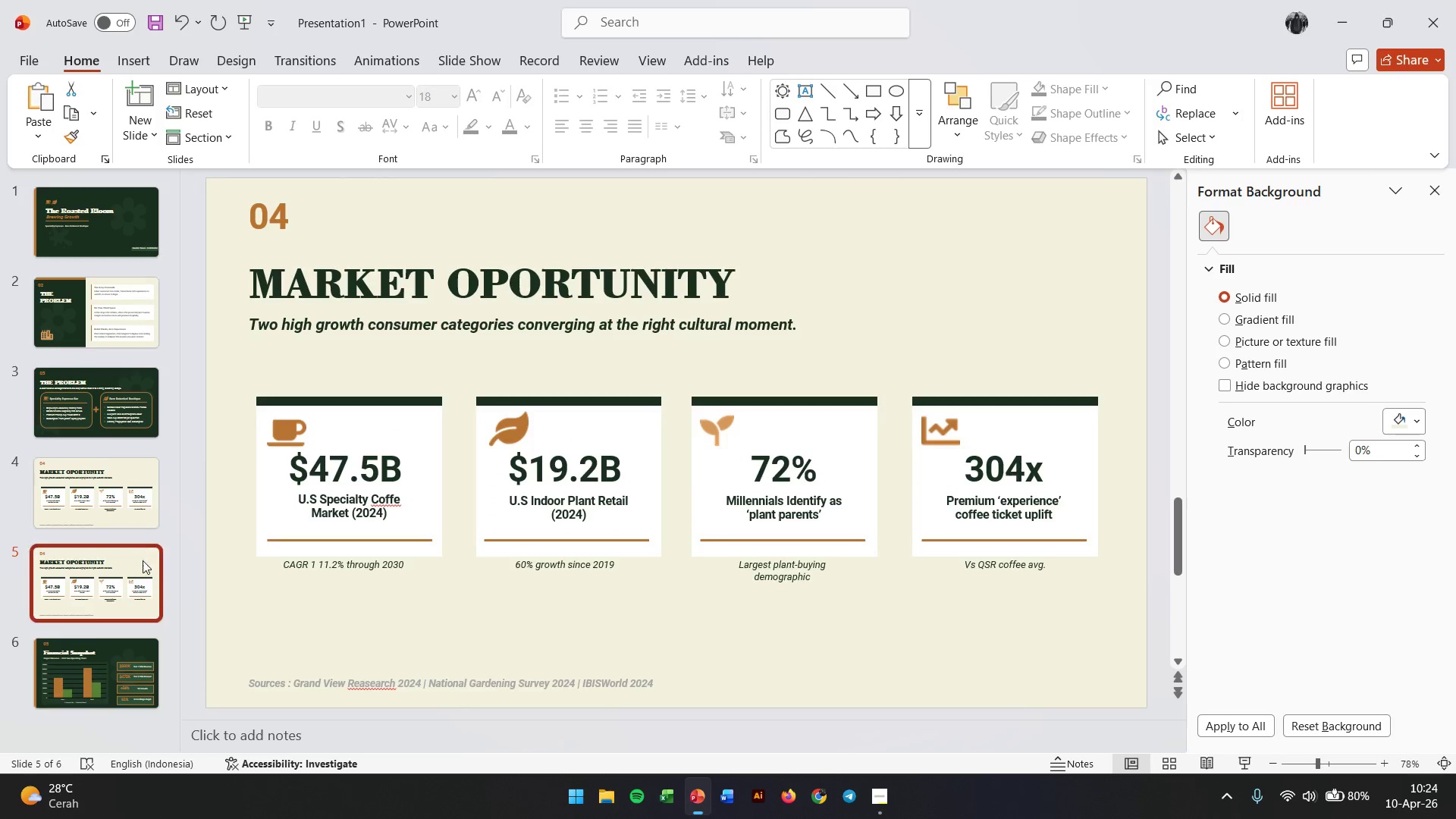 
left_click_drag(start_coordinate=[143, 562], to_coordinate=[139, 694])
 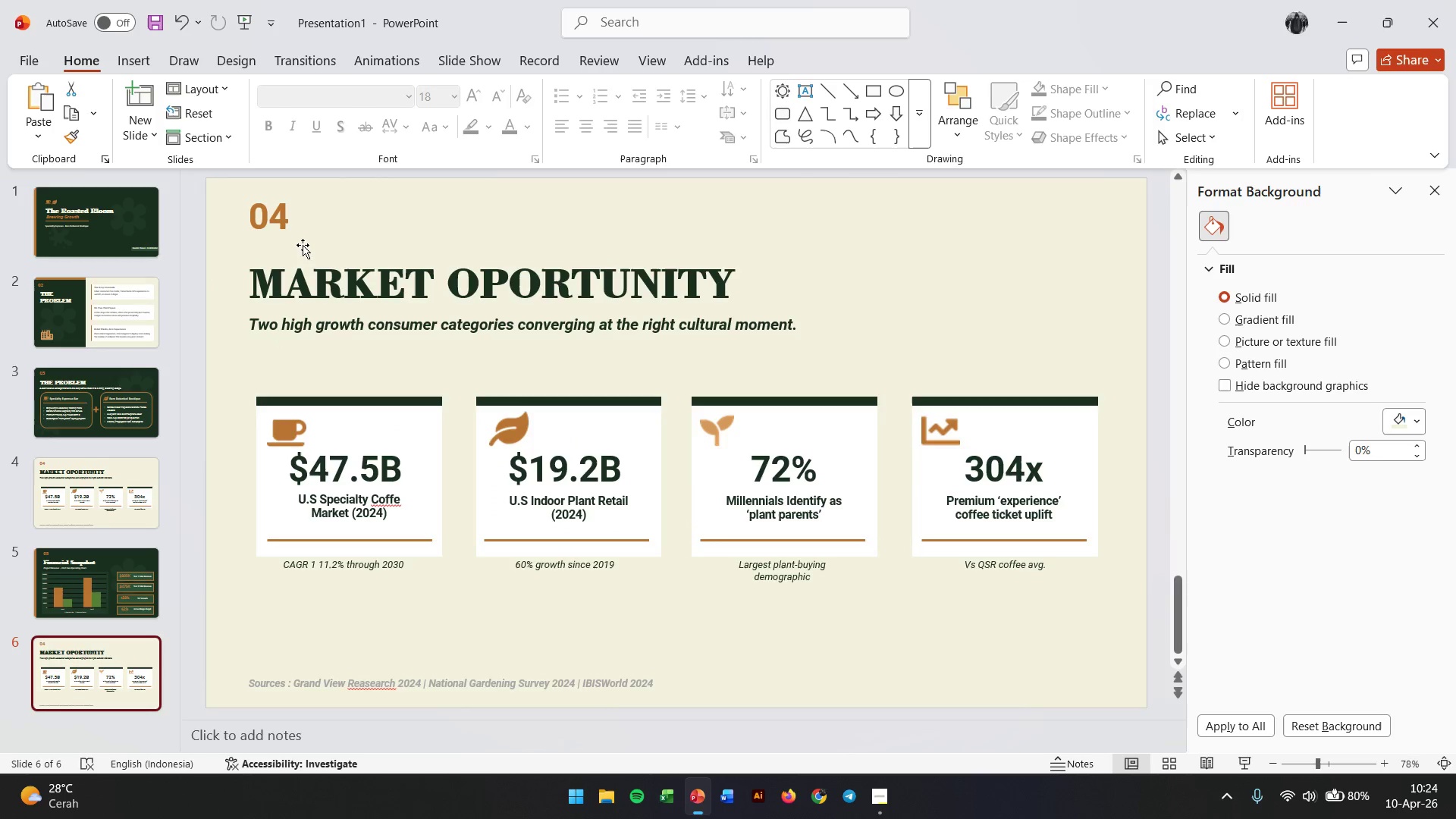 
double_click([268, 210])
 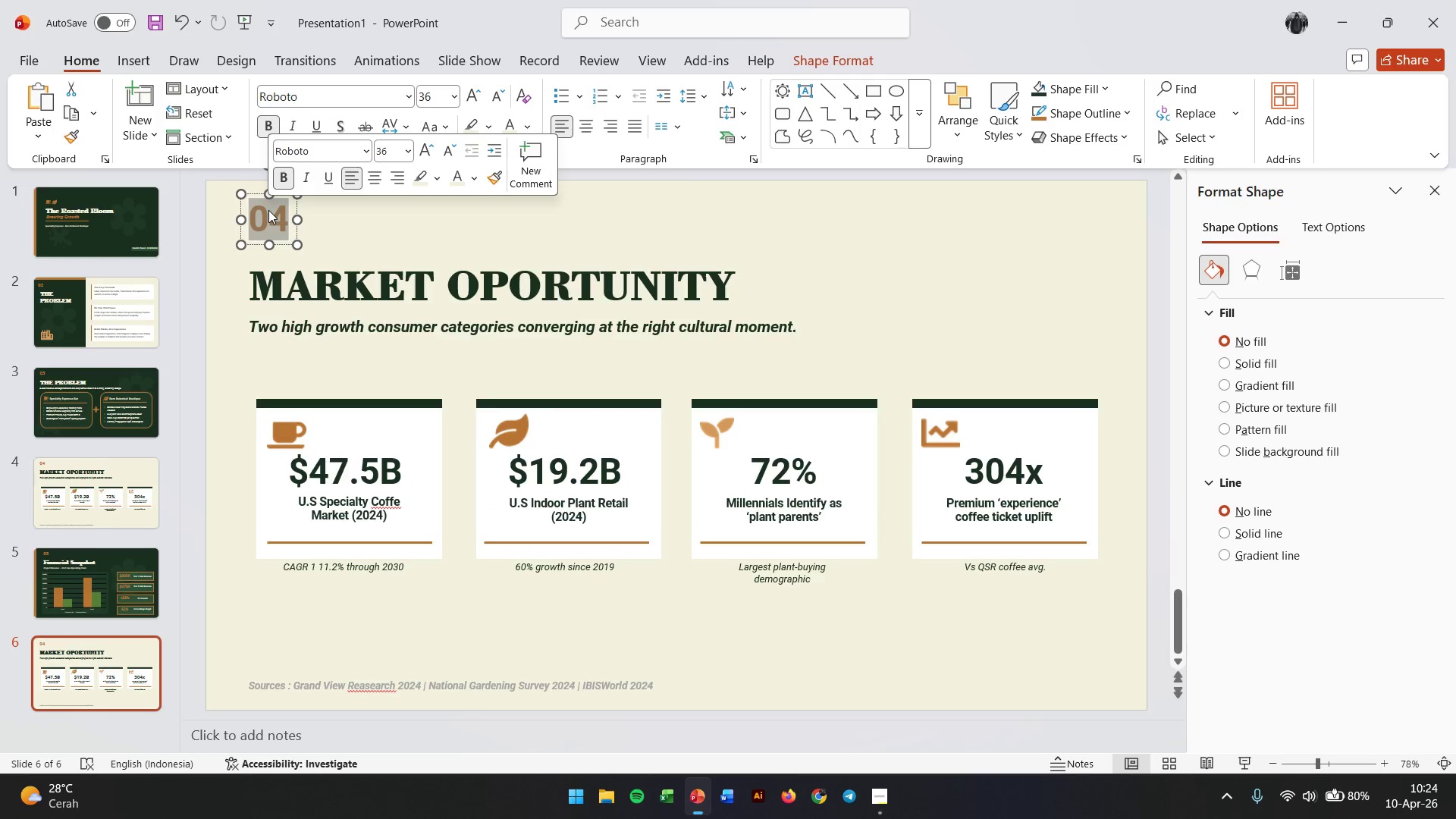 
key(Numpad0)
 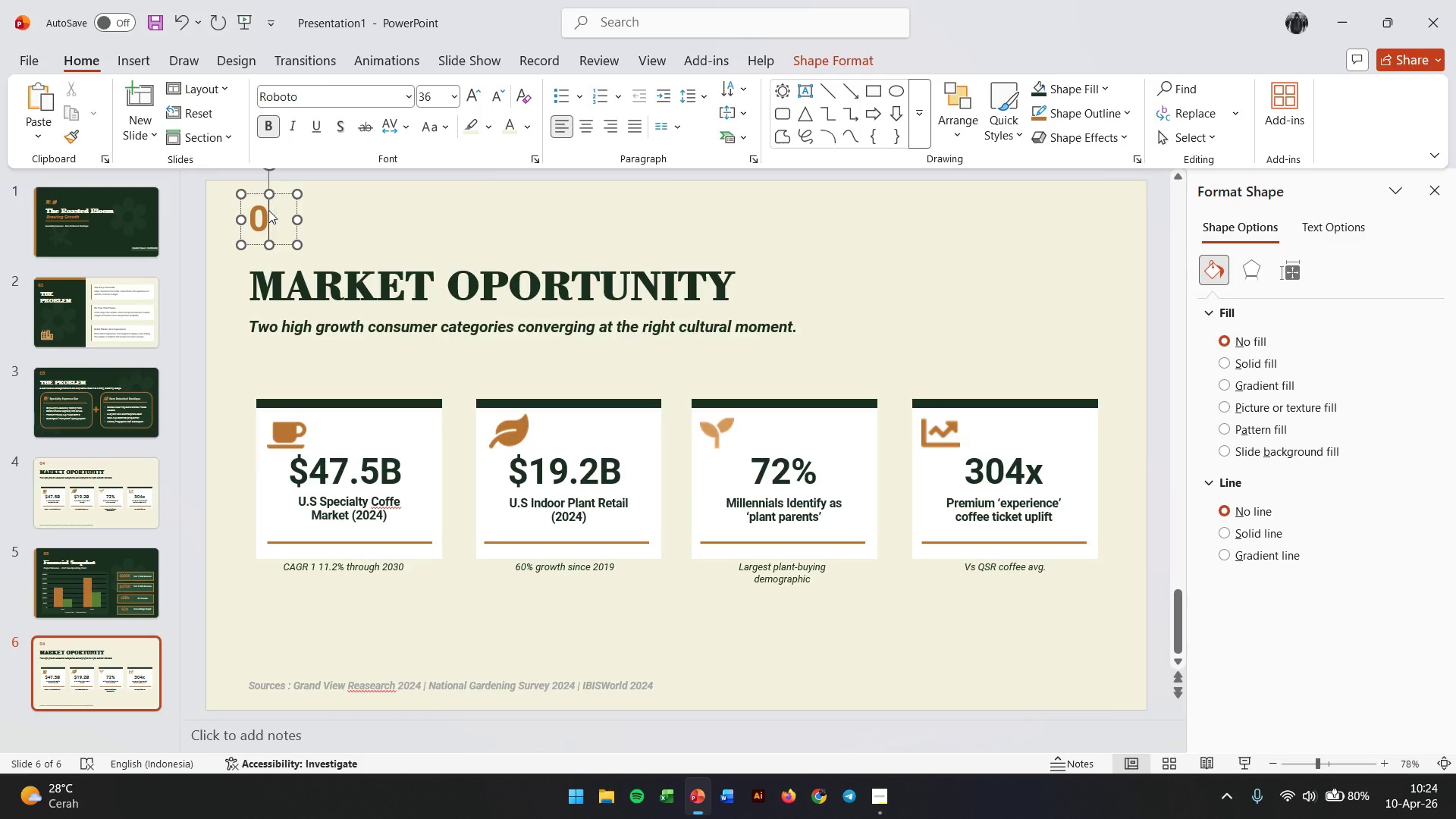 
key(Numpad6)
 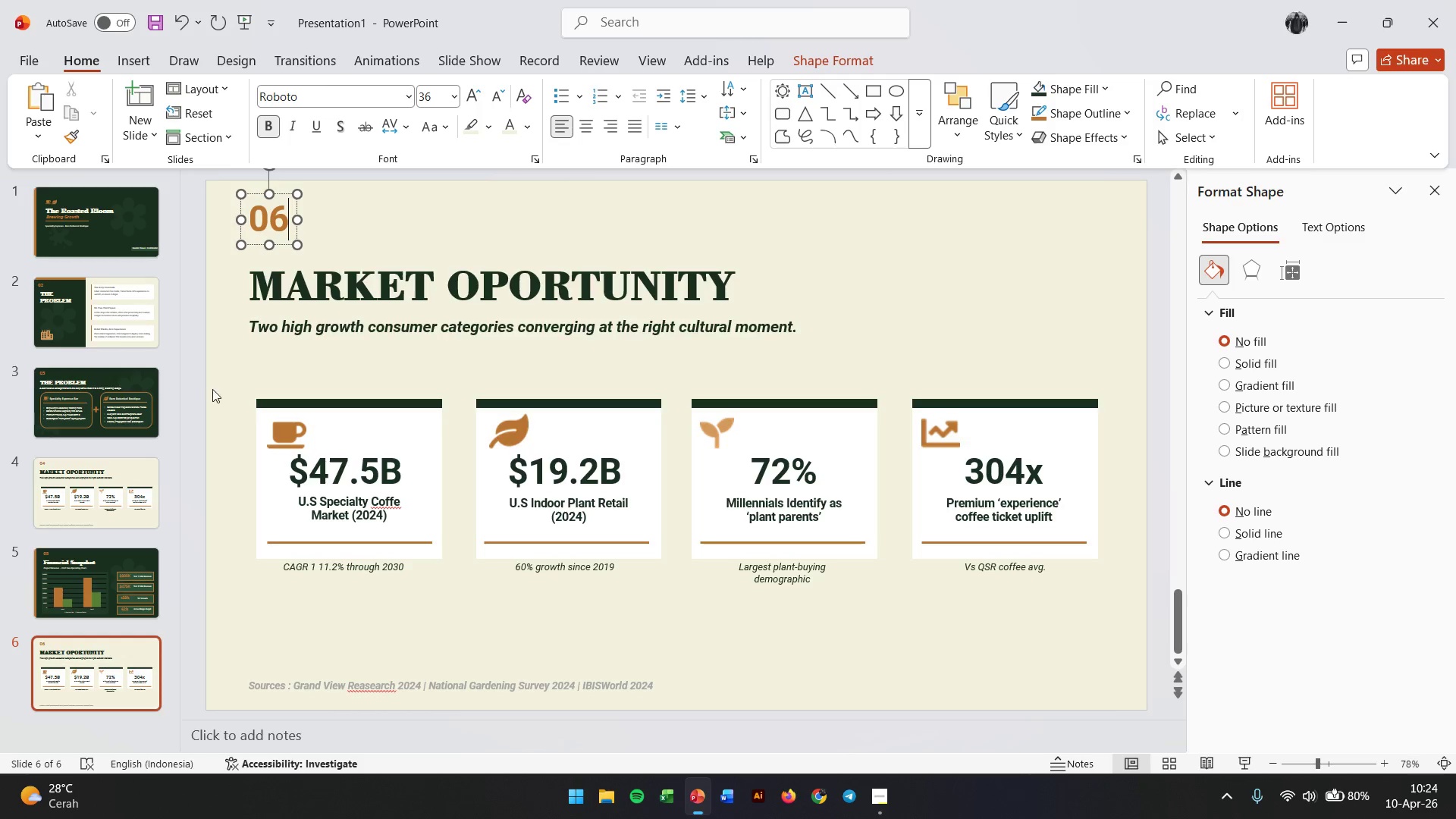 
left_click([193, 454])
 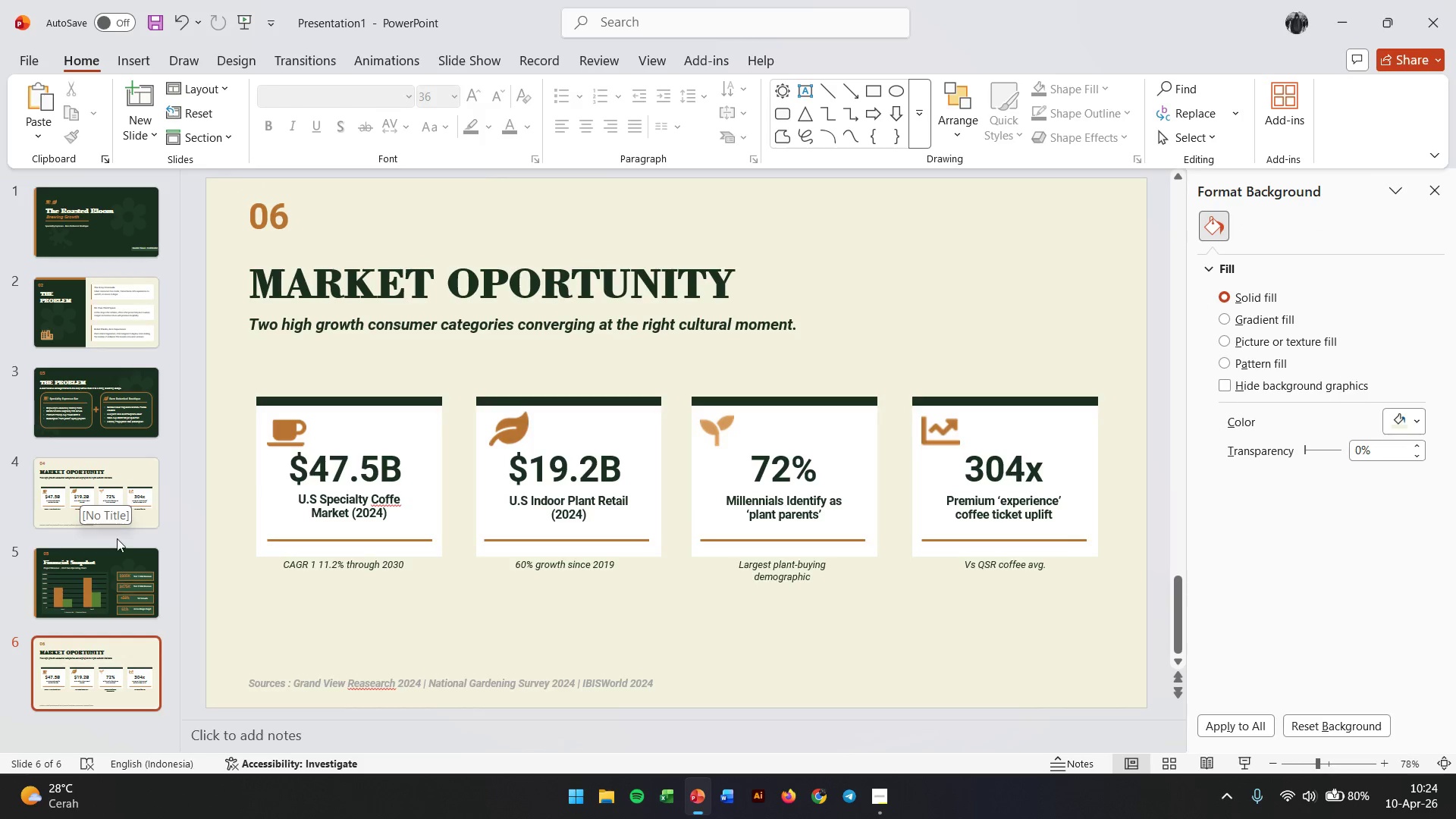 
wait(7.11)
 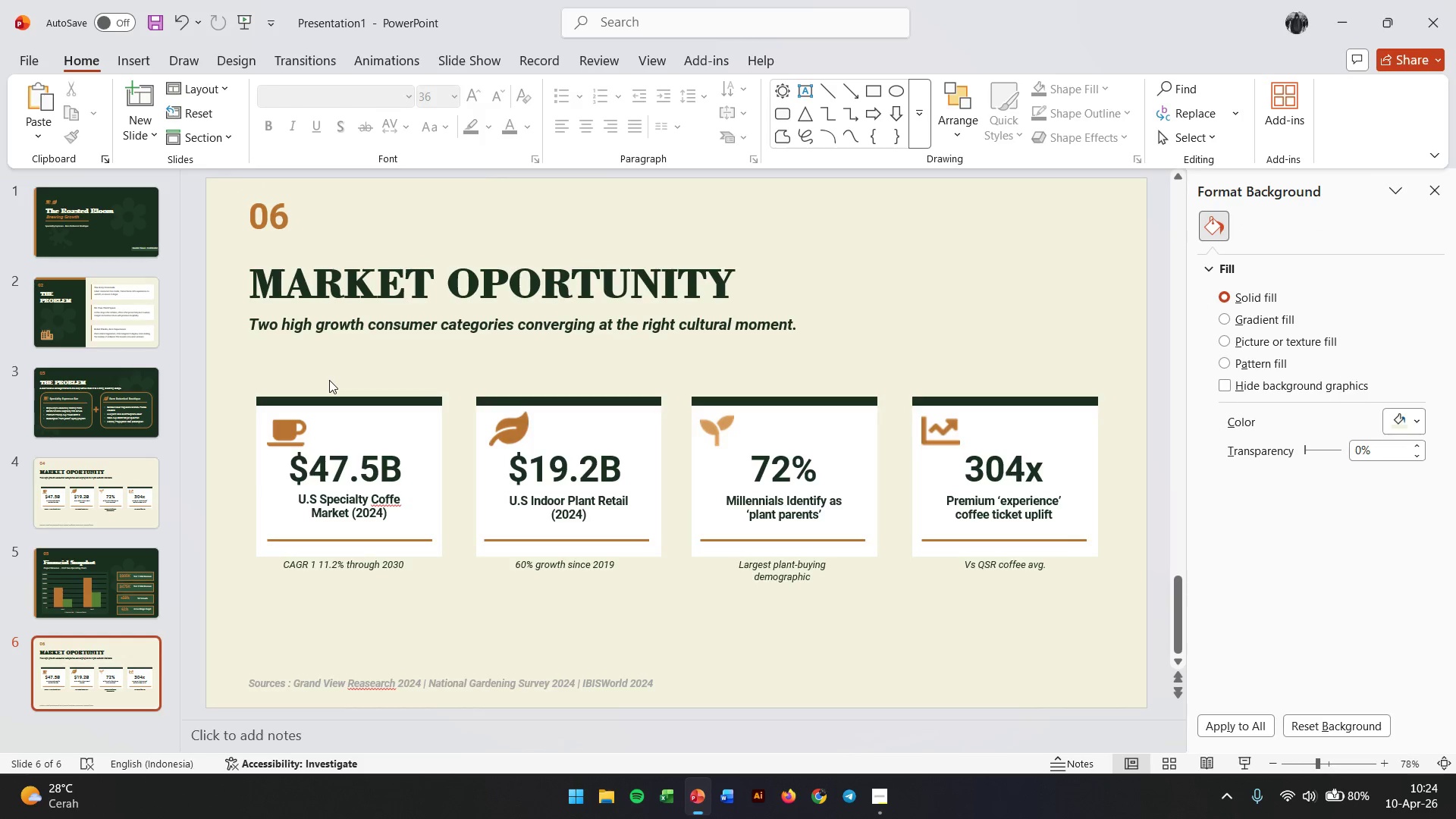 
left_click([228, 577])
 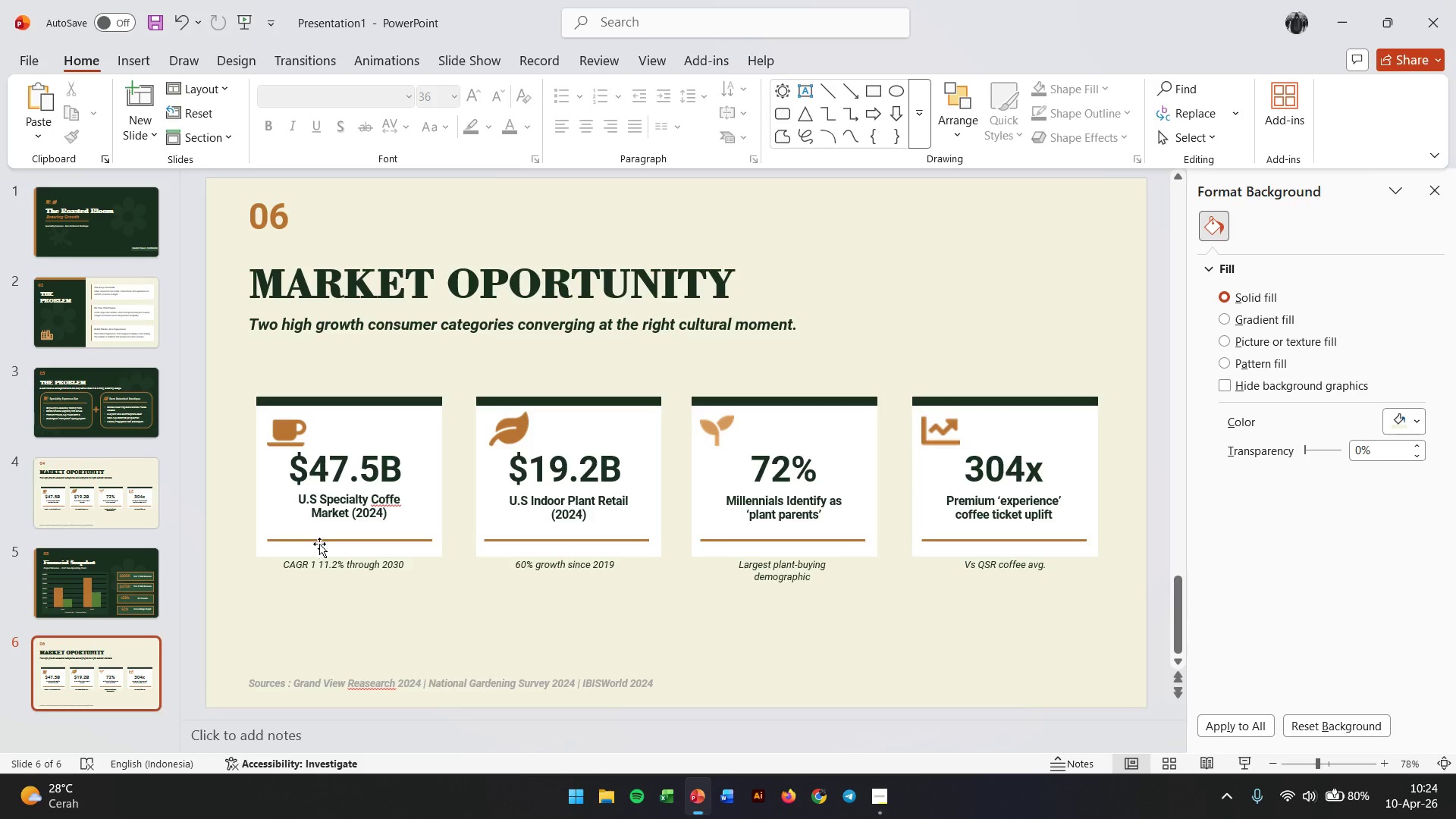 
left_click_drag(start_coordinate=[319, 541], to_coordinate=[267, 190])
 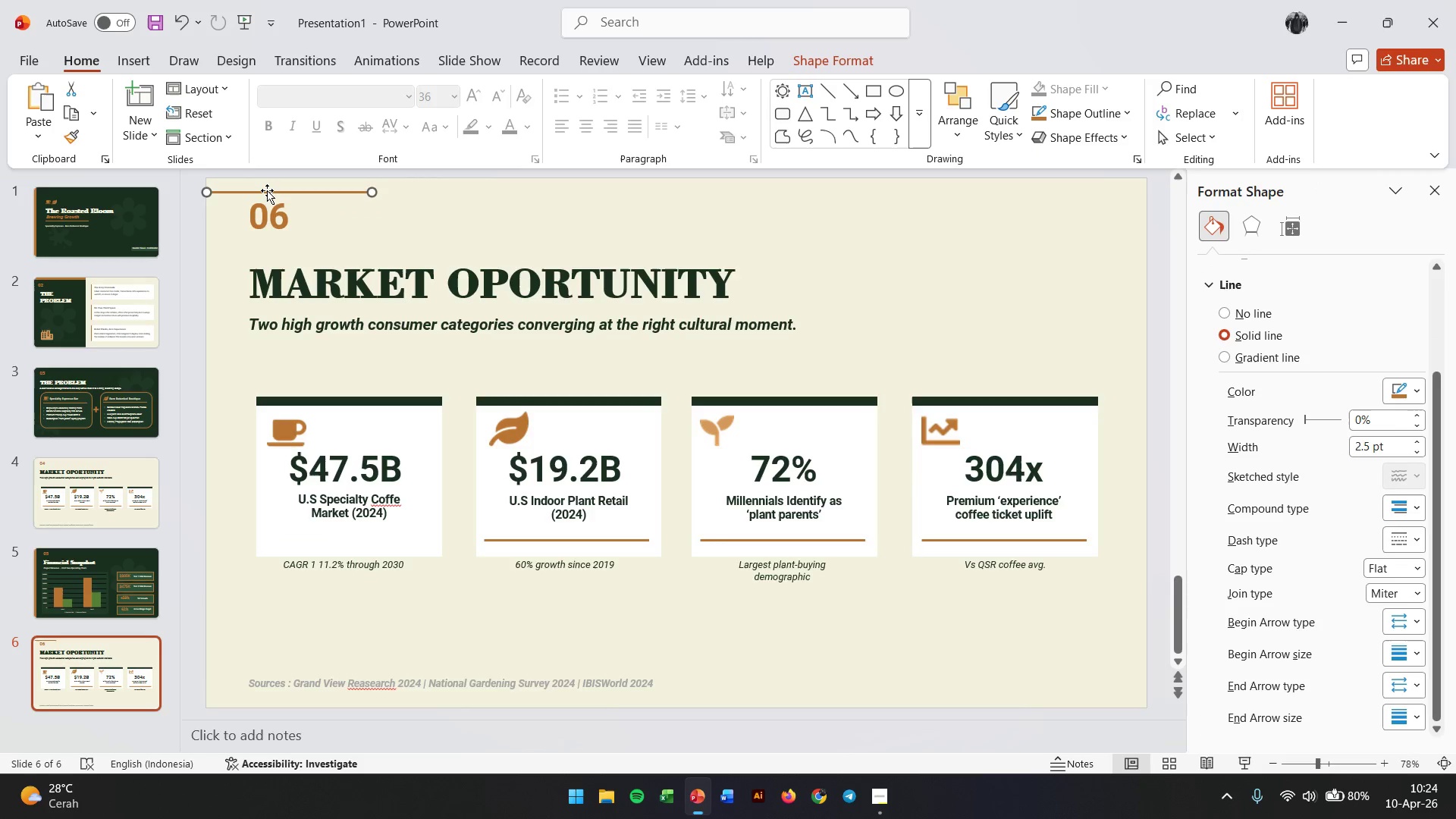 
key(Backspace)
 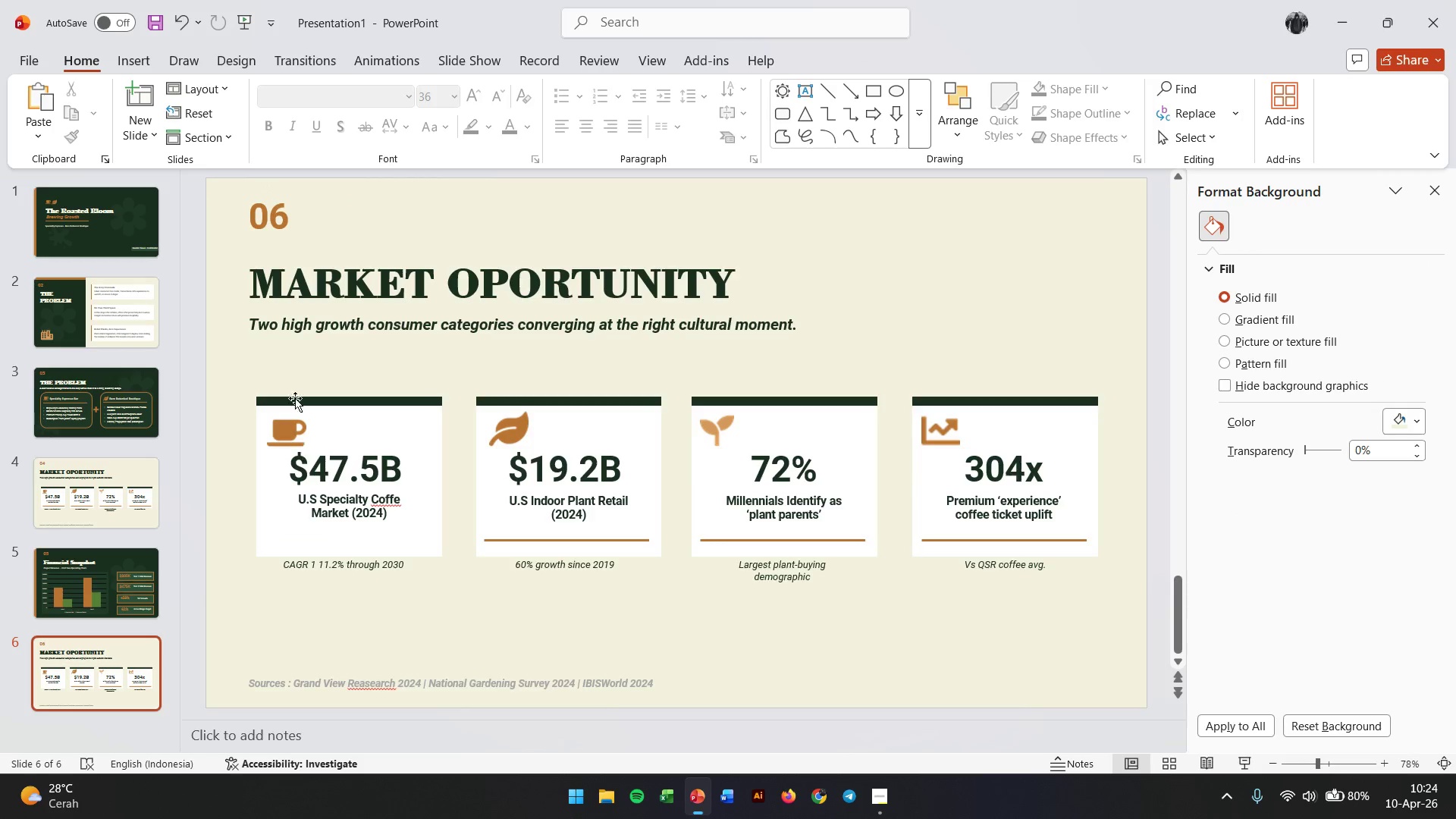 
left_click_drag(start_coordinate=[235, 358], to_coordinate=[411, 356])
 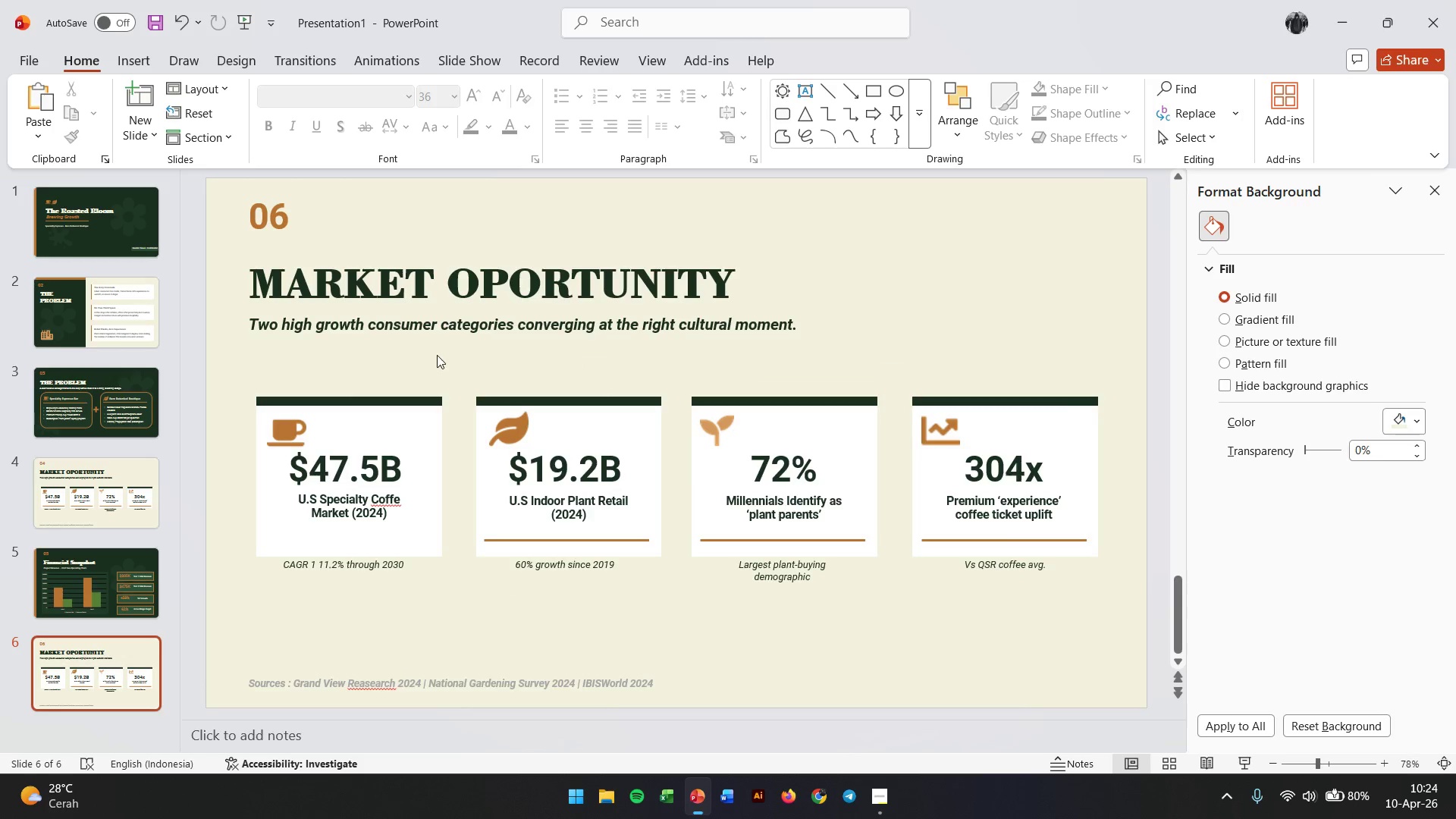 
left_click_drag(start_coordinate=[442, 355], to_coordinate=[1126, 617])
 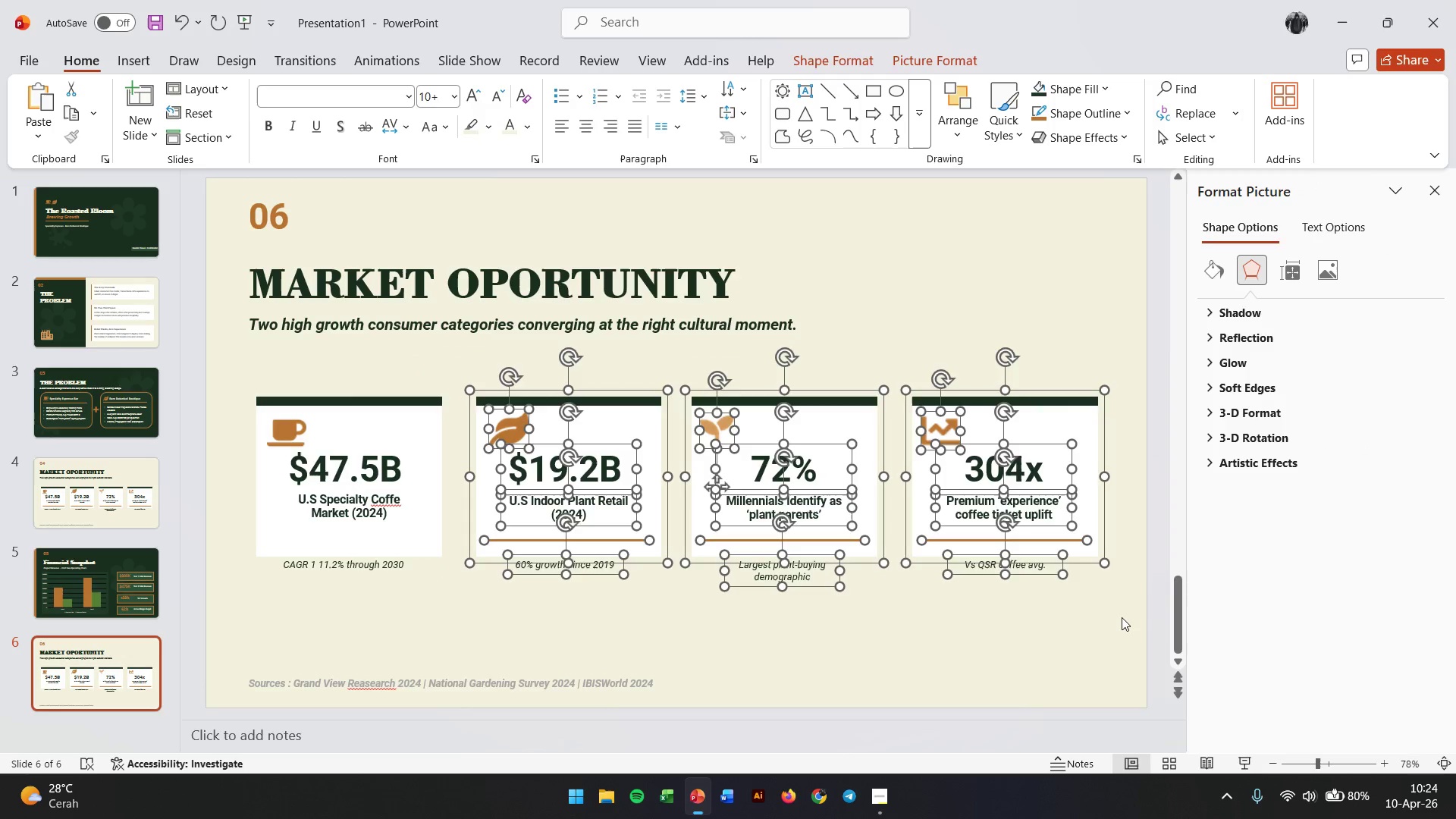 
key(Backspace)
 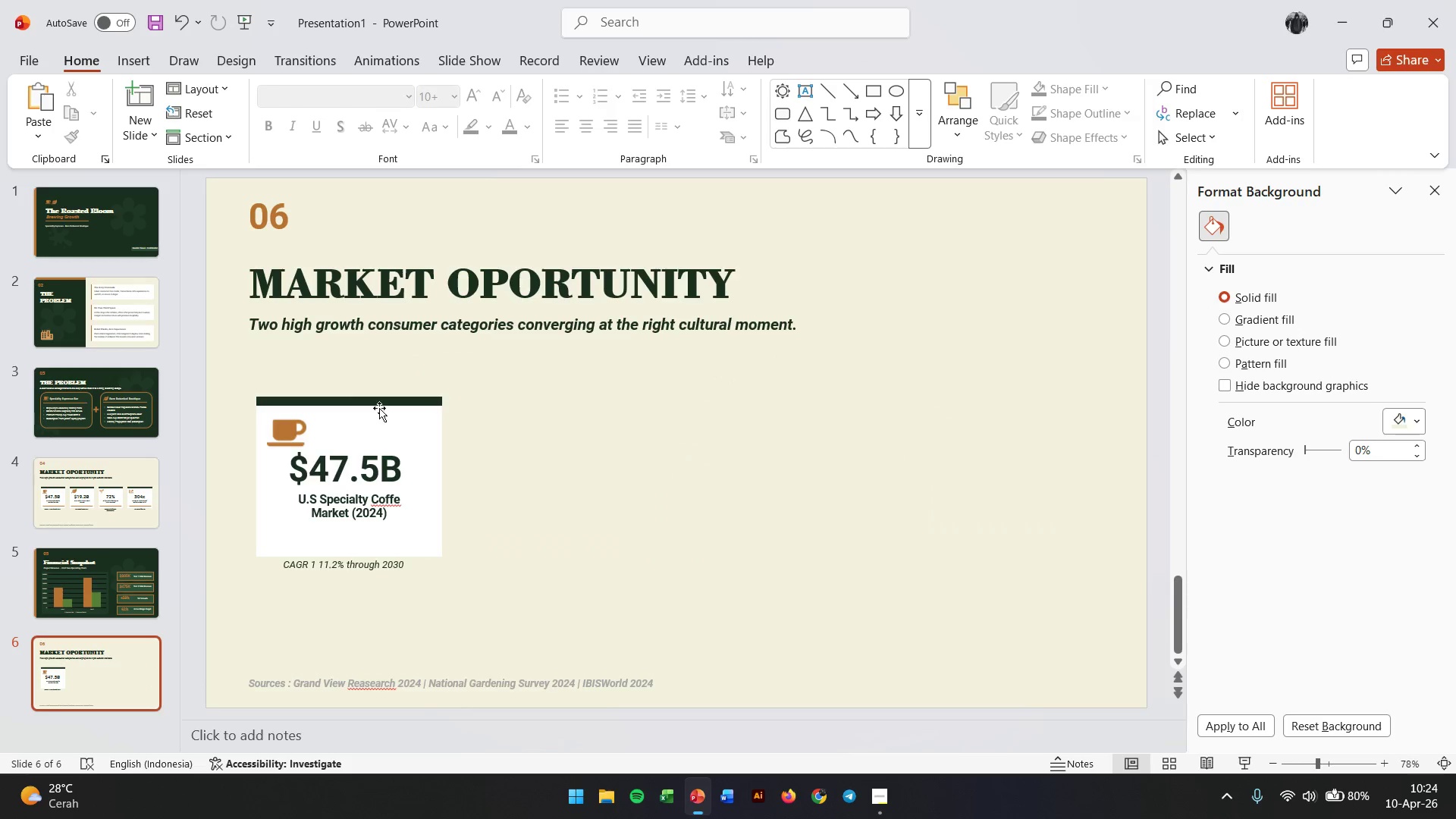 
left_click([378, 401])
 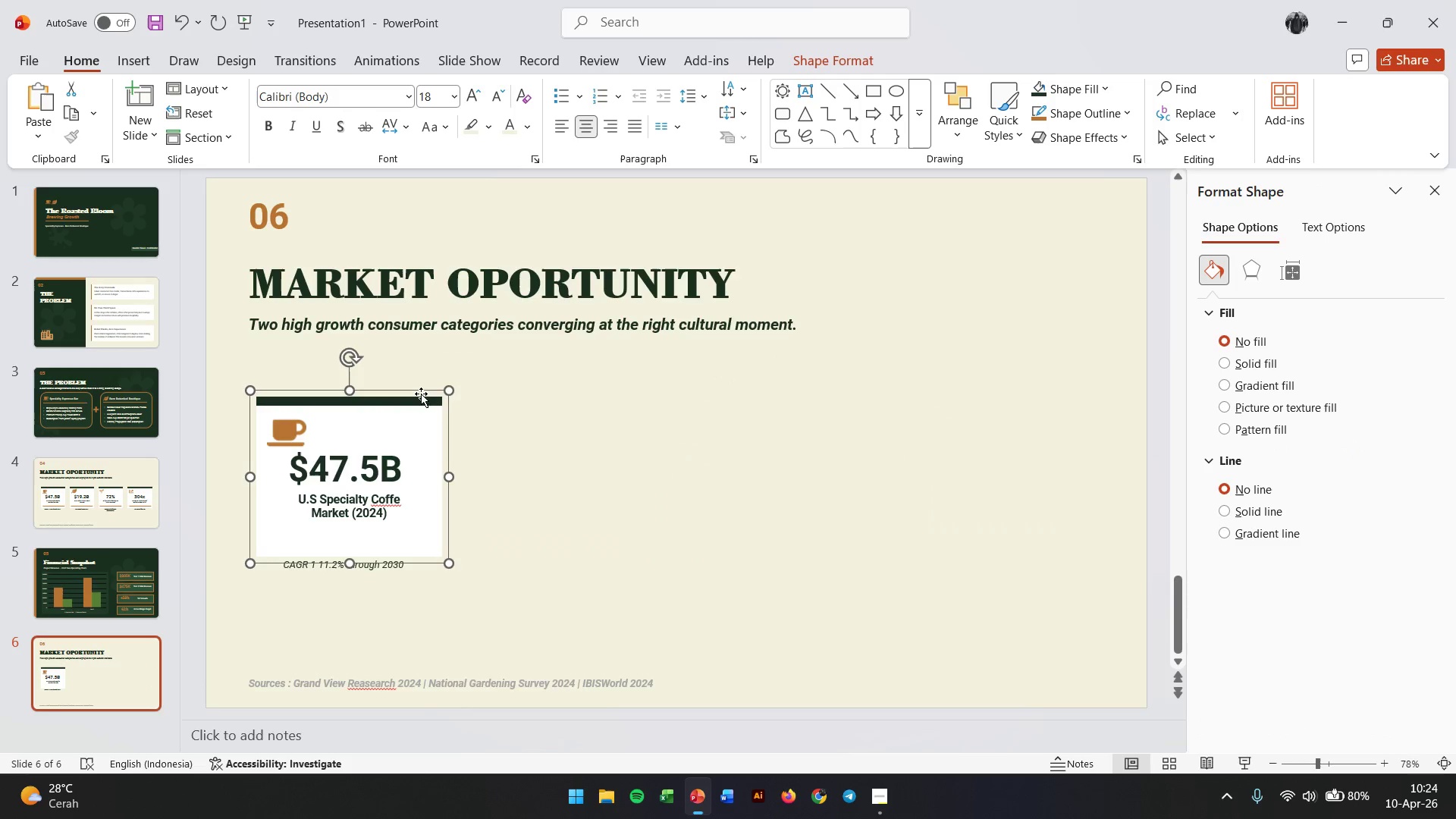 
right_click([402, 412])
 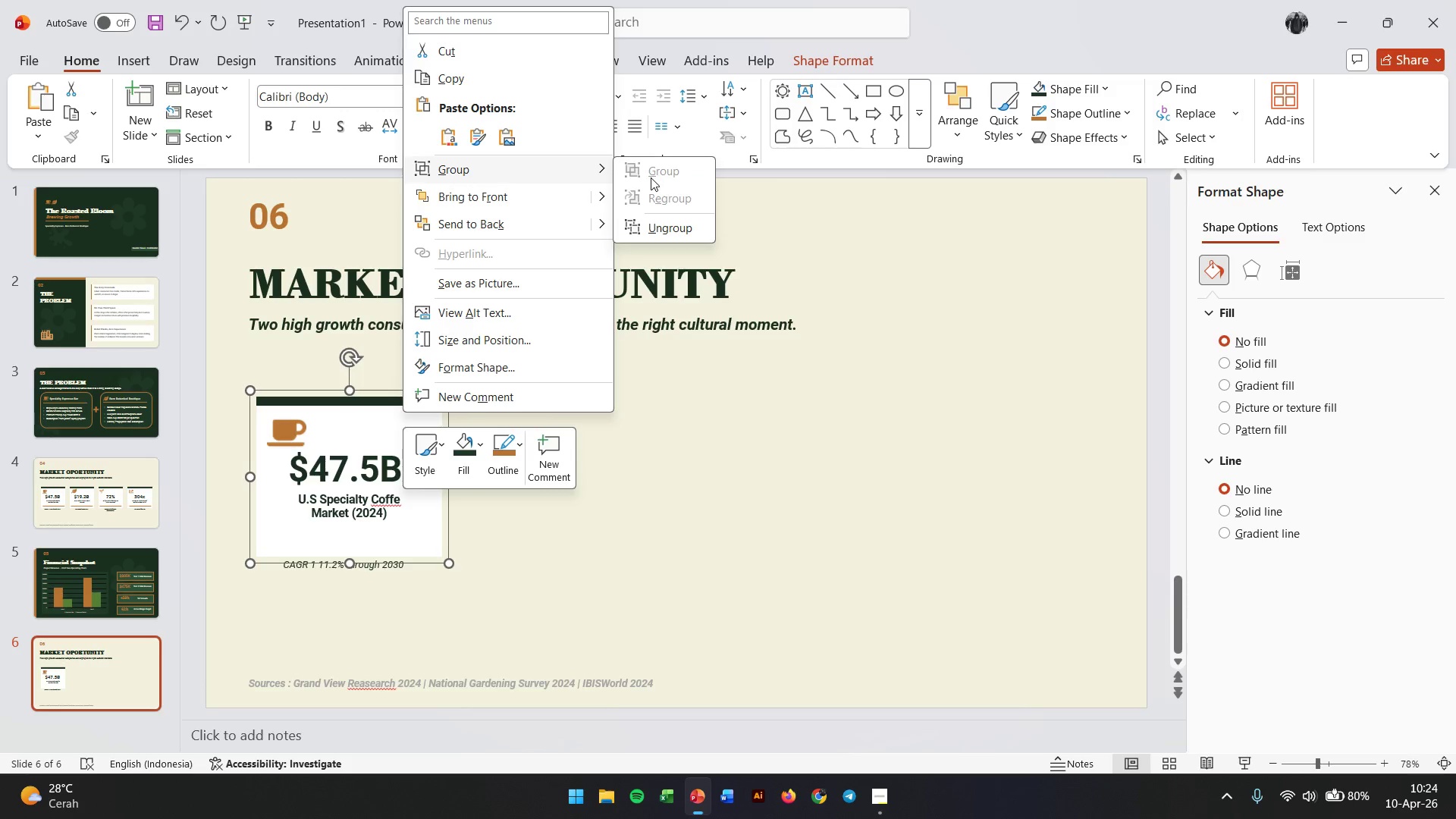 
double_click([645, 398])
 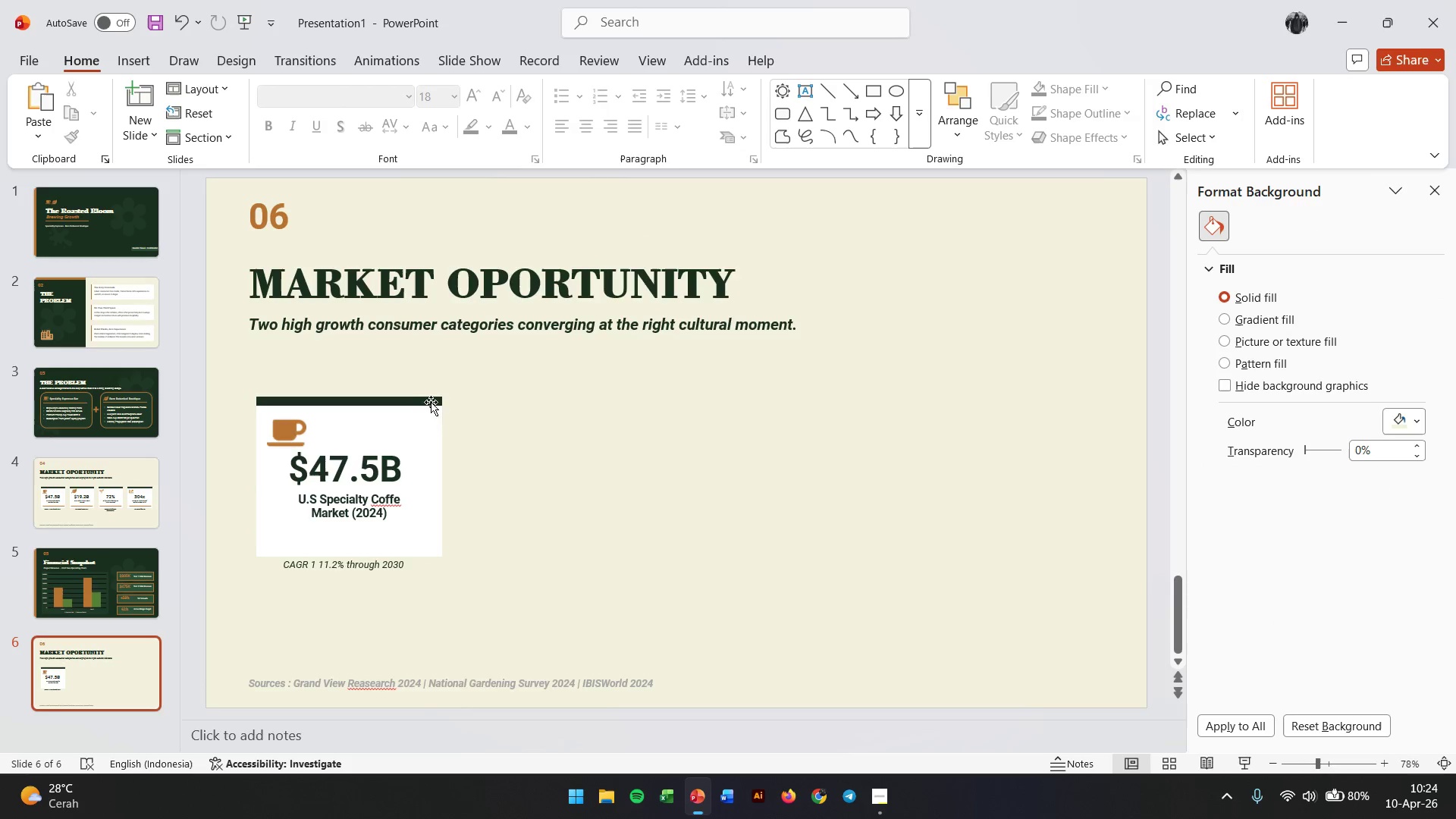 
left_click([425, 403])
 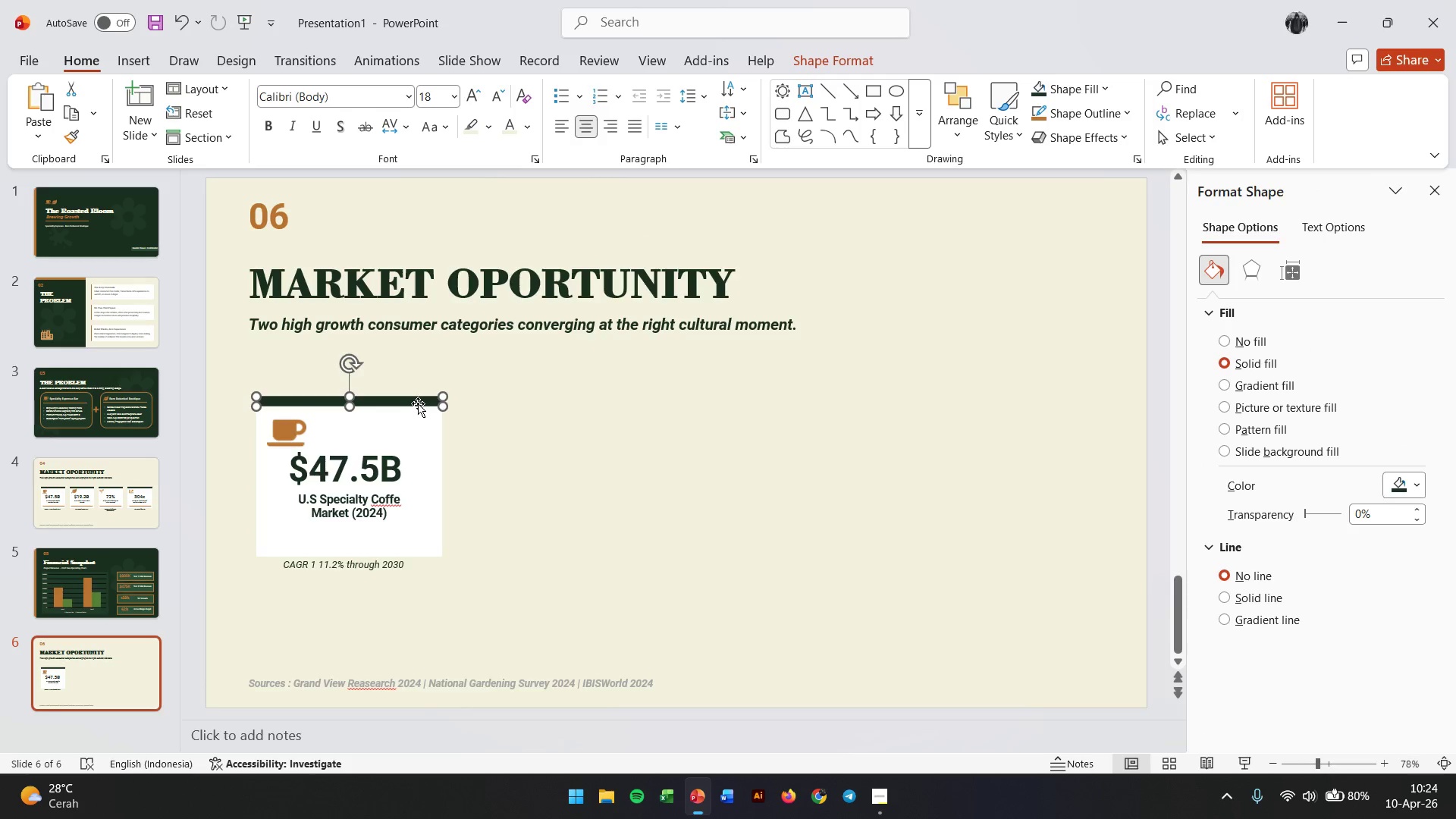 
hold_key(key=ControlLeft, duration=2.91)
left_click_drag(start_coordinate=[418, 403], to_coordinate=[369, 187])
 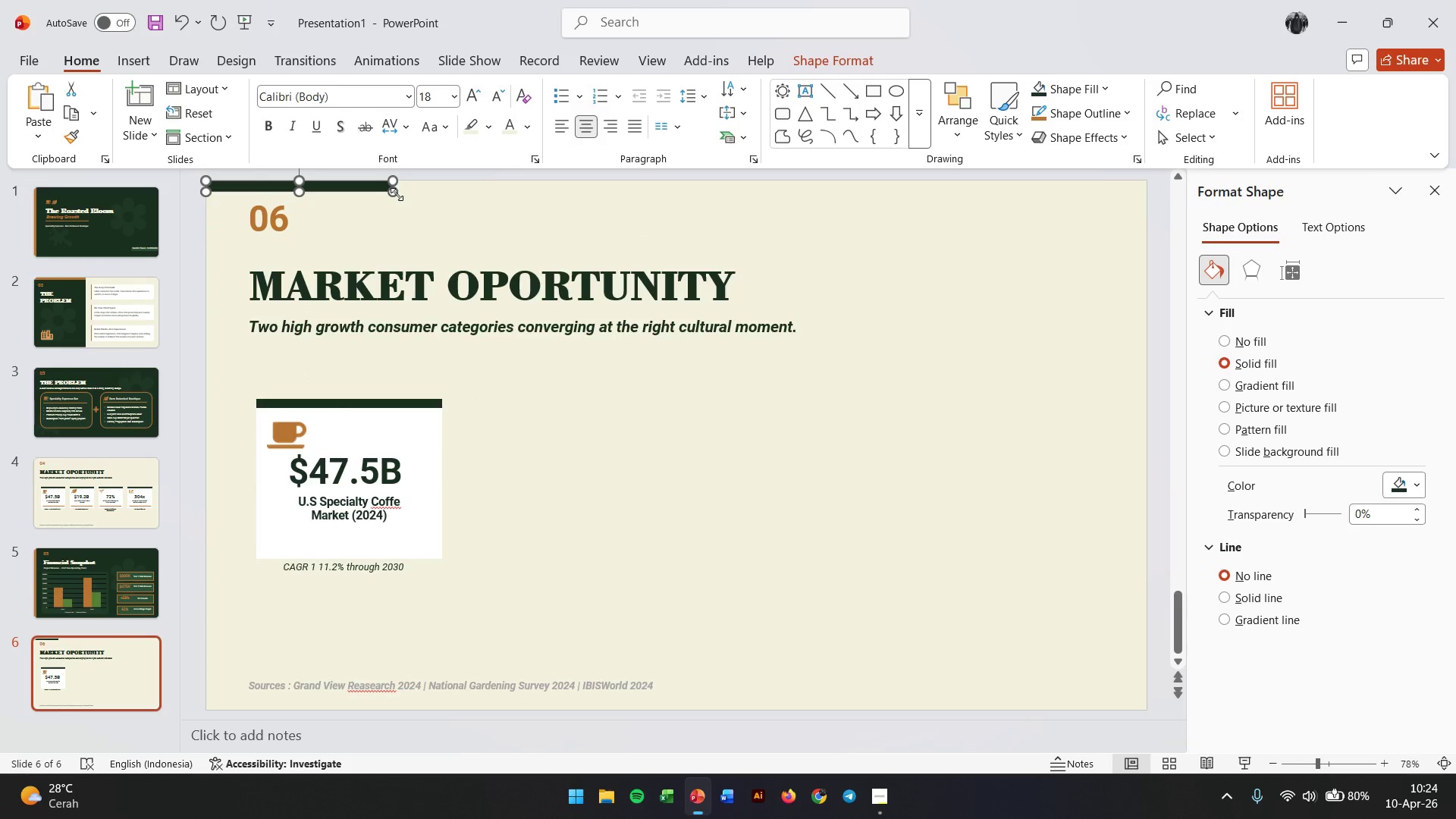 
hold_key(key=ControlLeft, duration=0.61)
scroll: coordinate [385, 180], scroll_direction: up, amount: 2.0
 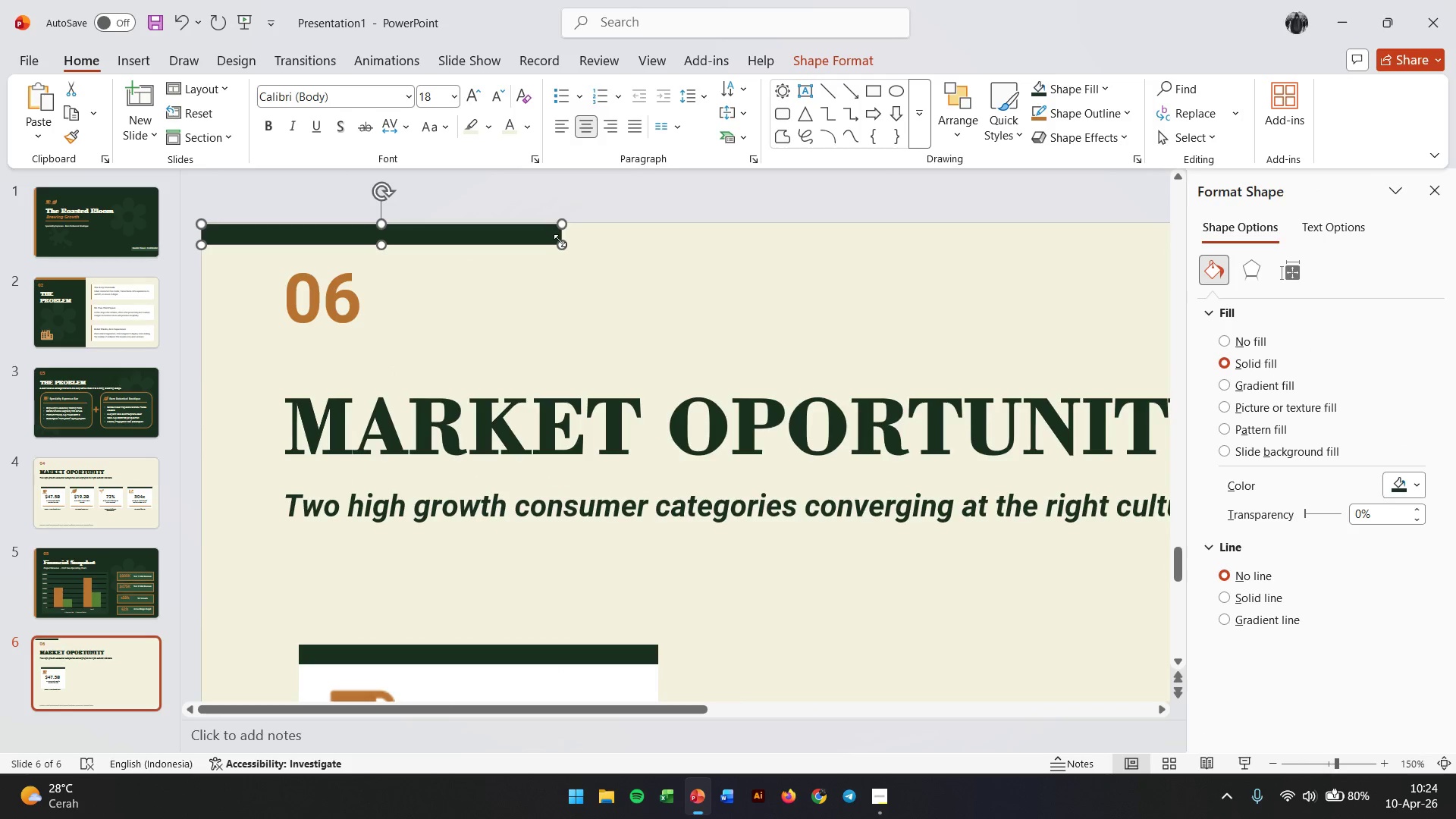 
left_click_drag(start_coordinate=[561, 243], to_coordinate=[1071, 249])
 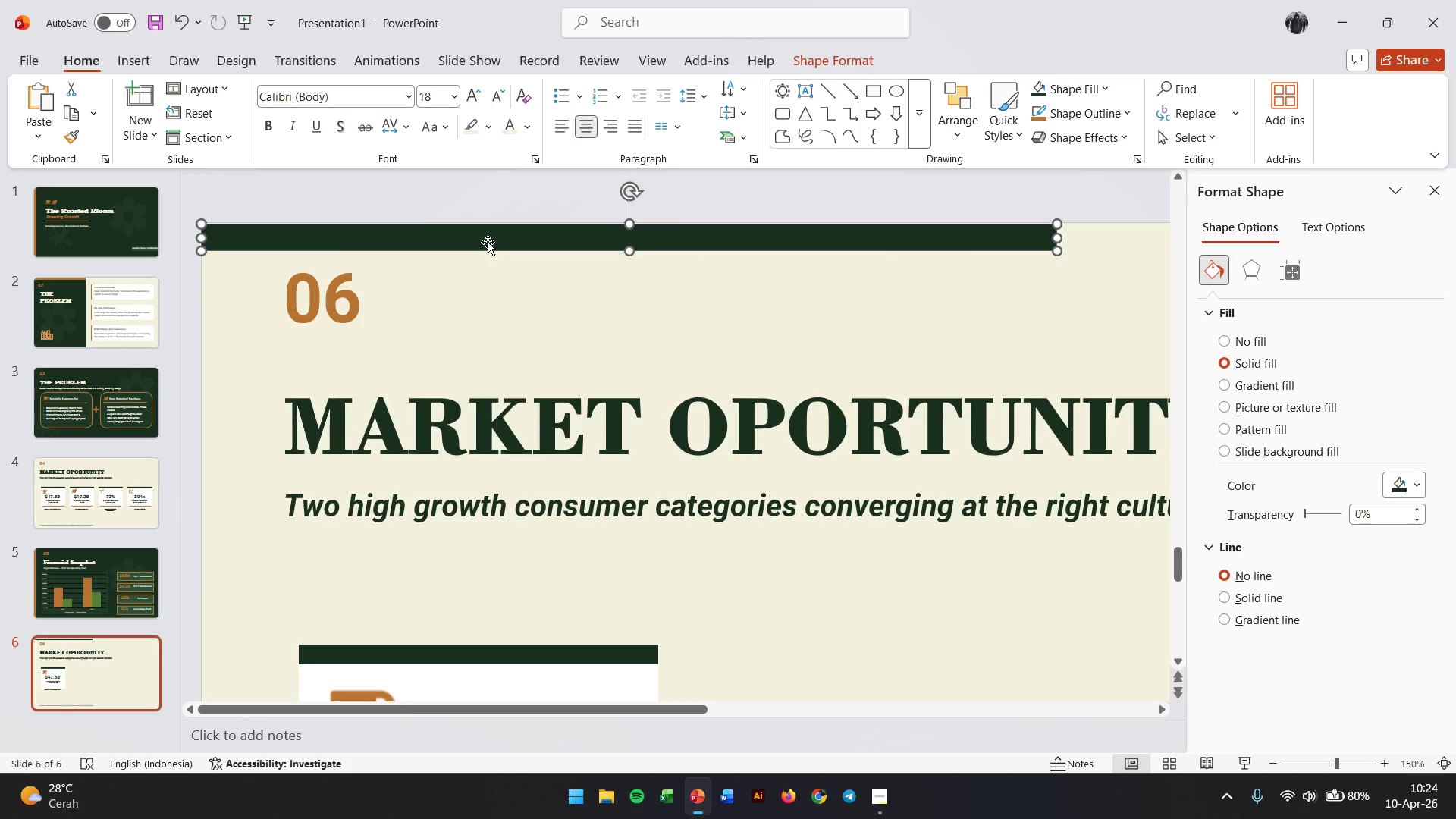 
key(ArrowUp)
 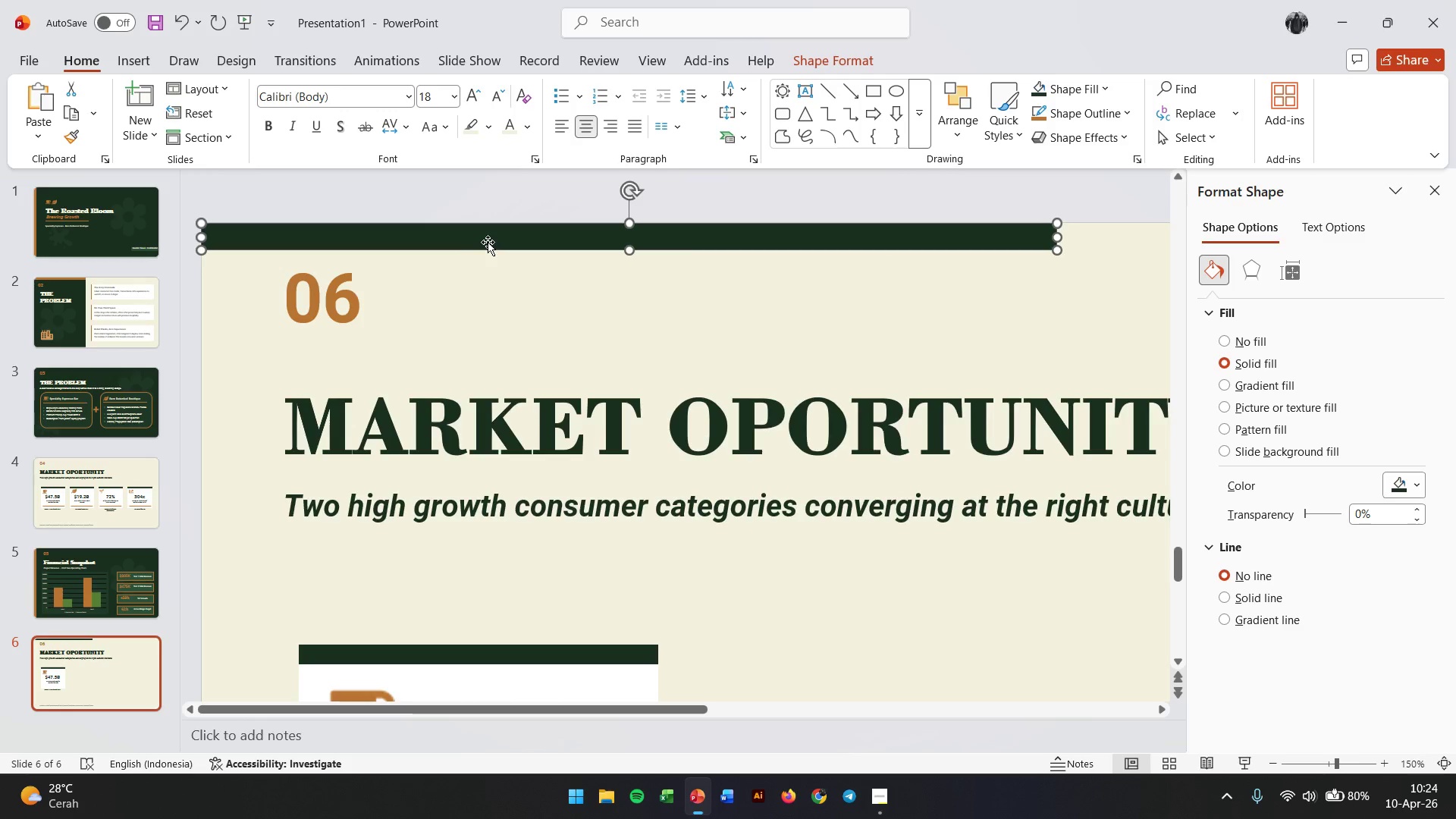 
key(ArrowUp)
 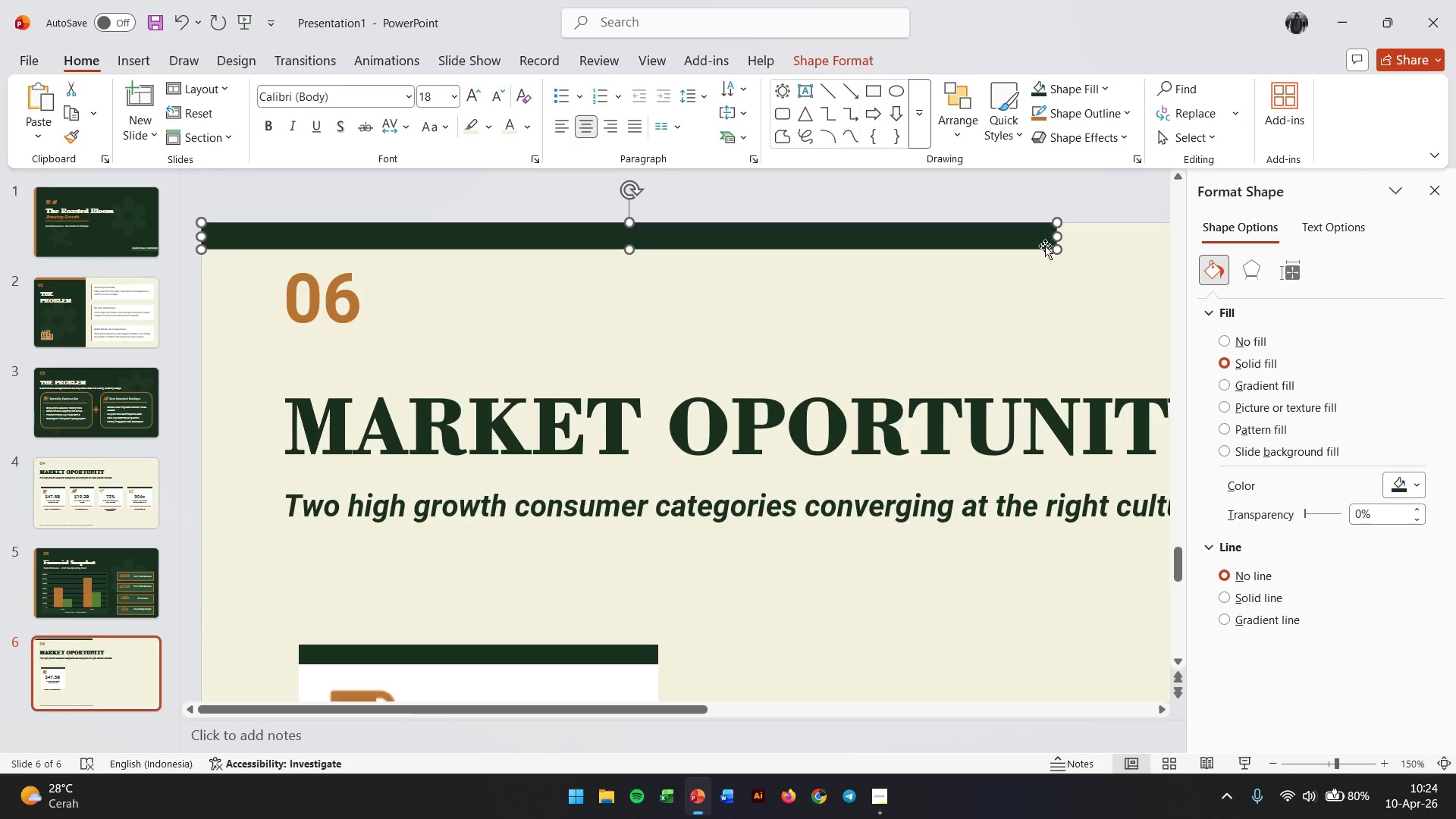 
left_click_drag(start_coordinate=[1058, 237], to_coordinate=[1202, 238])
 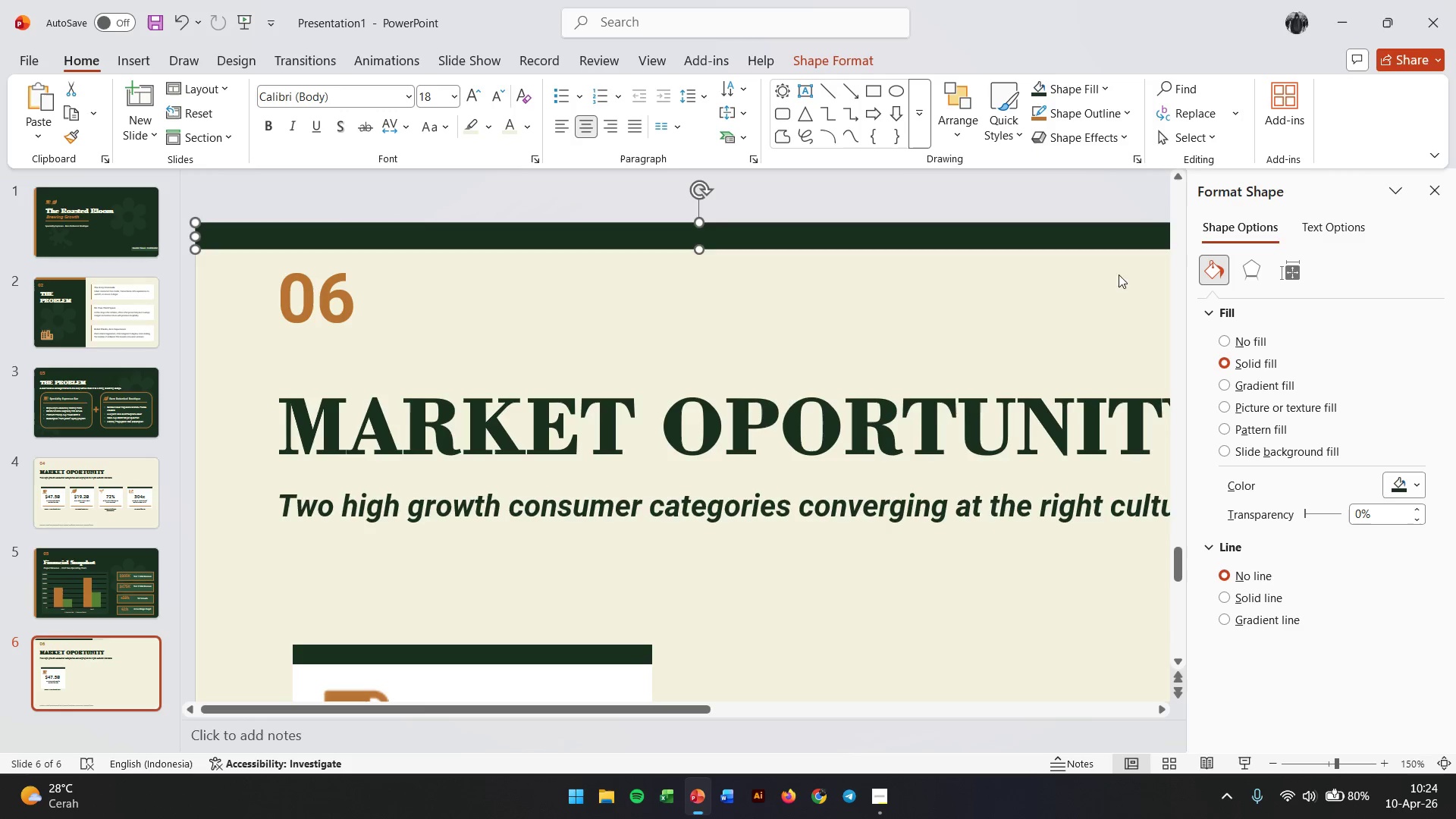 
hold_key(key=ControlLeft, duration=0.83)
scroll: coordinate [1043, 280], scroll_direction: down, amount: 2.0
 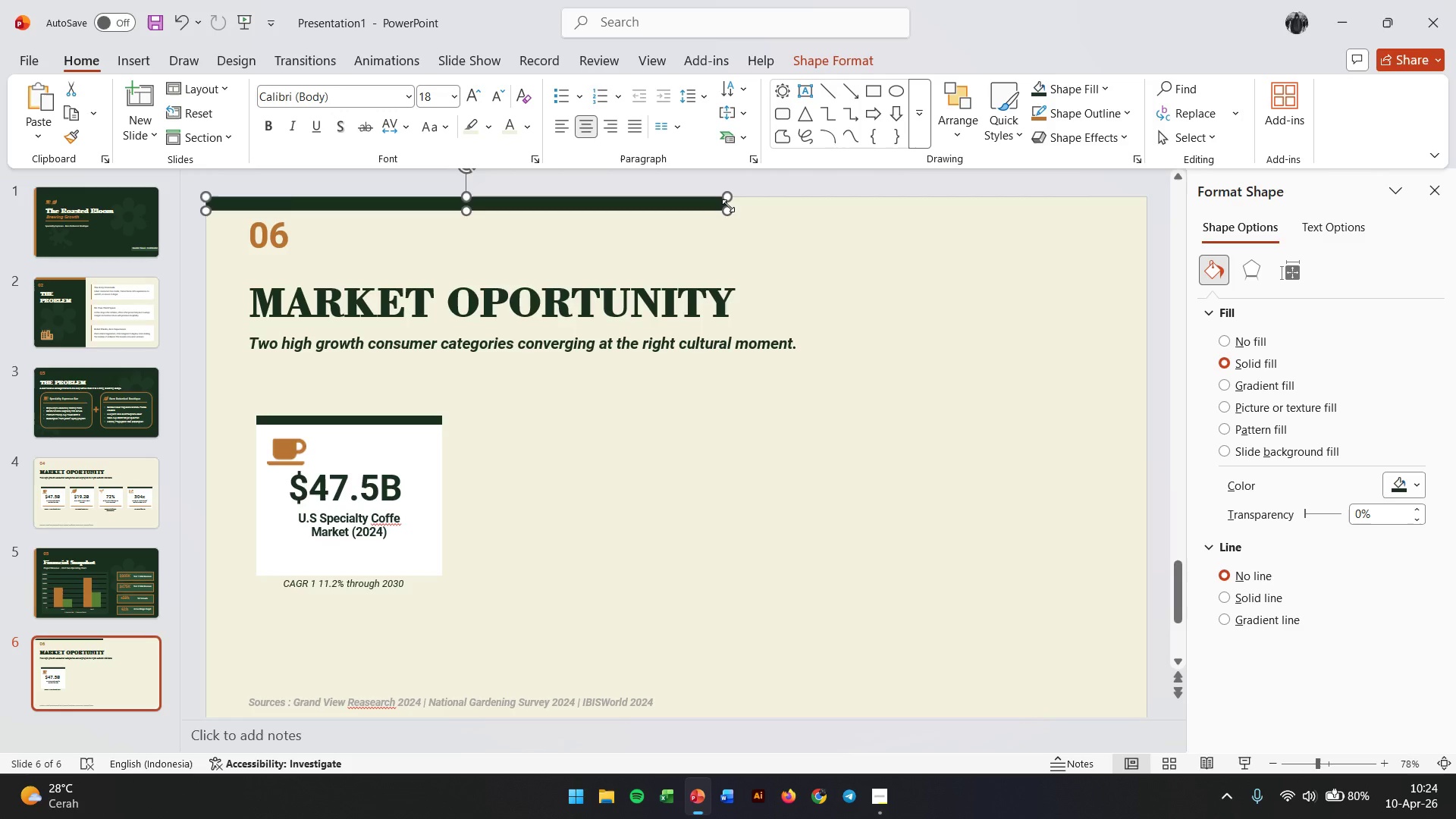 
left_click_drag(start_coordinate=[726, 208], to_coordinate=[1146, 214])
 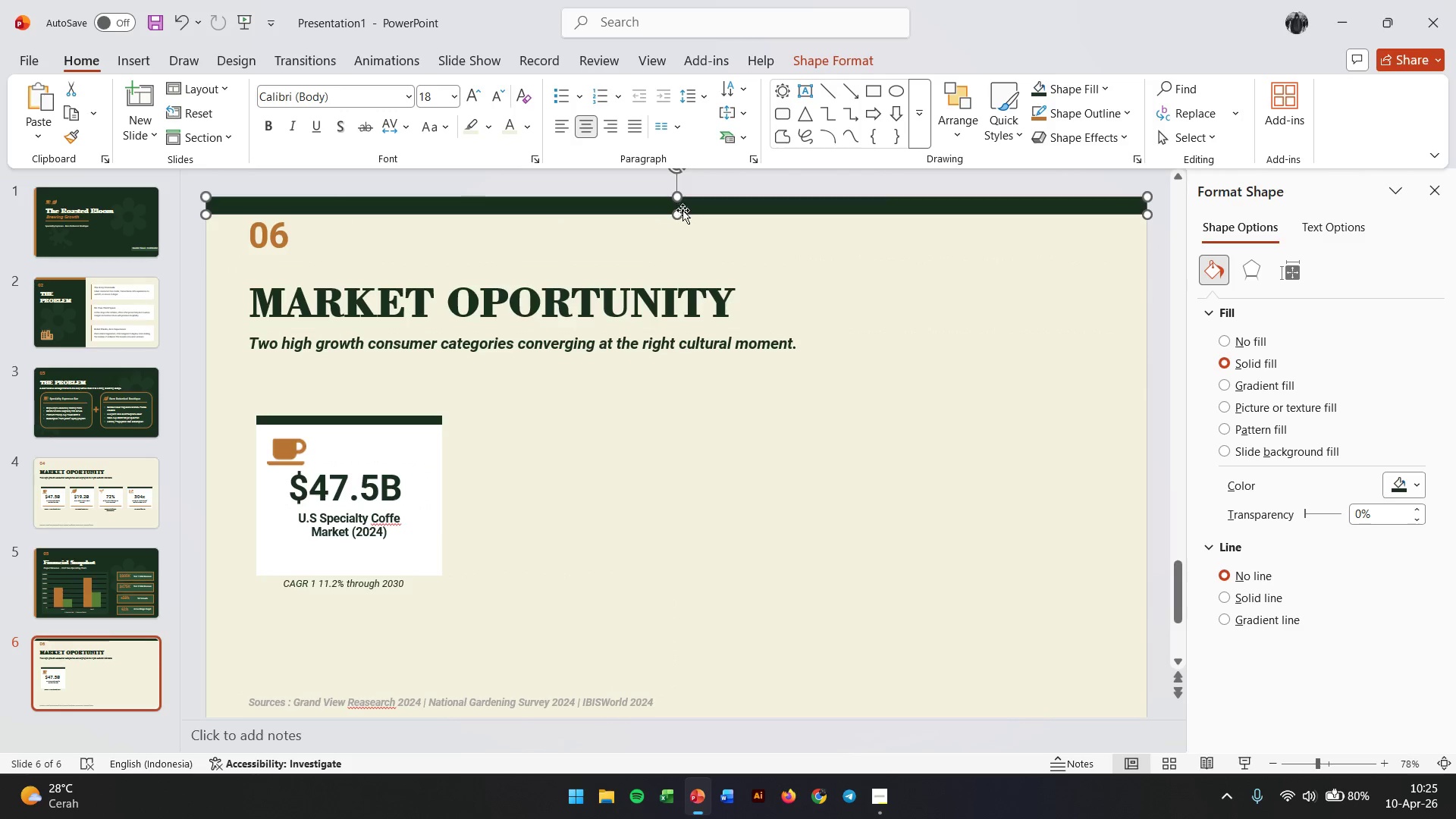 
left_click_drag(start_coordinate=[679, 217], to_coordinate=[680, 212])
 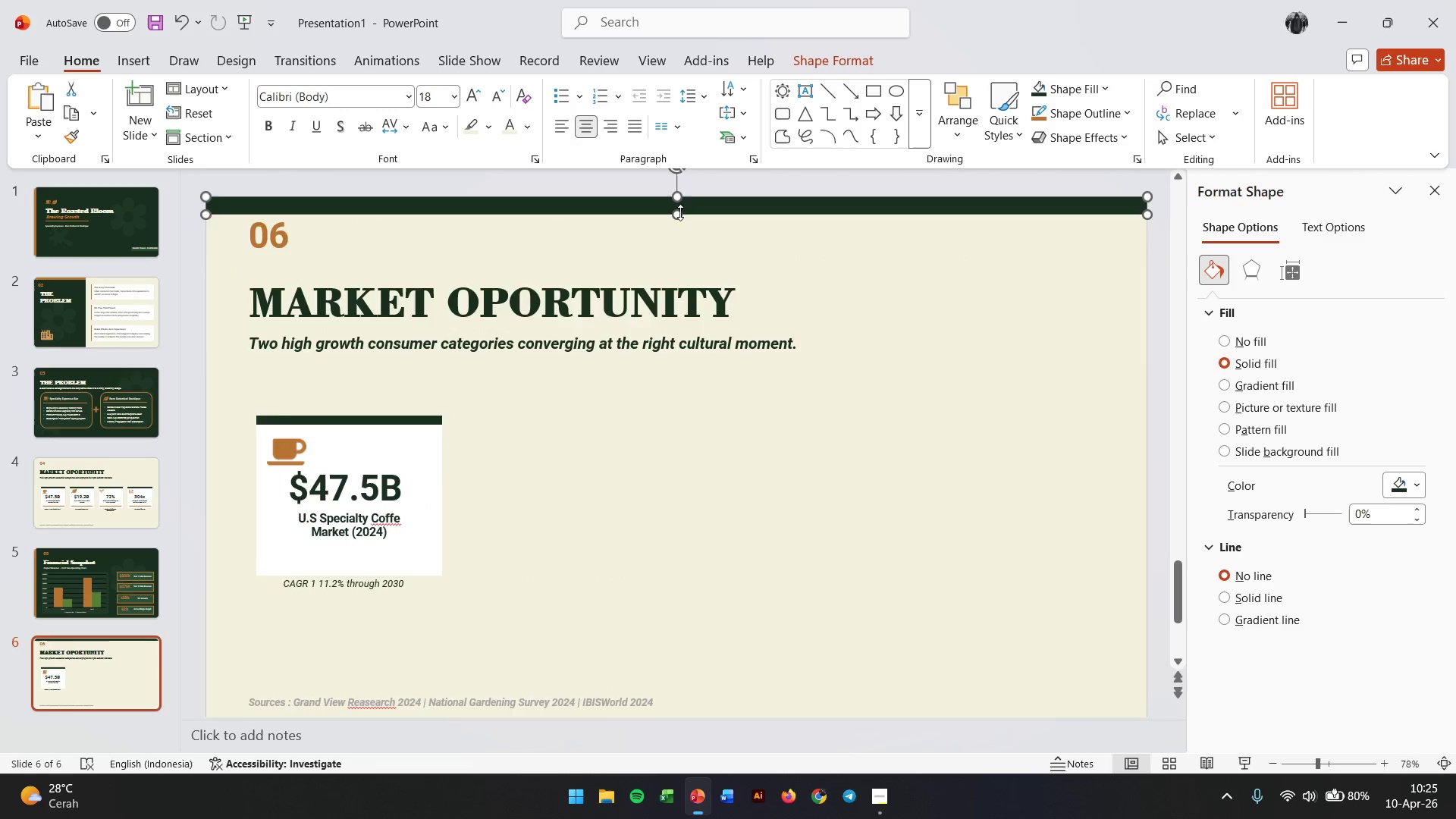 
hold_key(key=ControlLeft, duration=0.59)
scroll: coordinate [680, 212], scroll_direction: up, amount: 2.0
 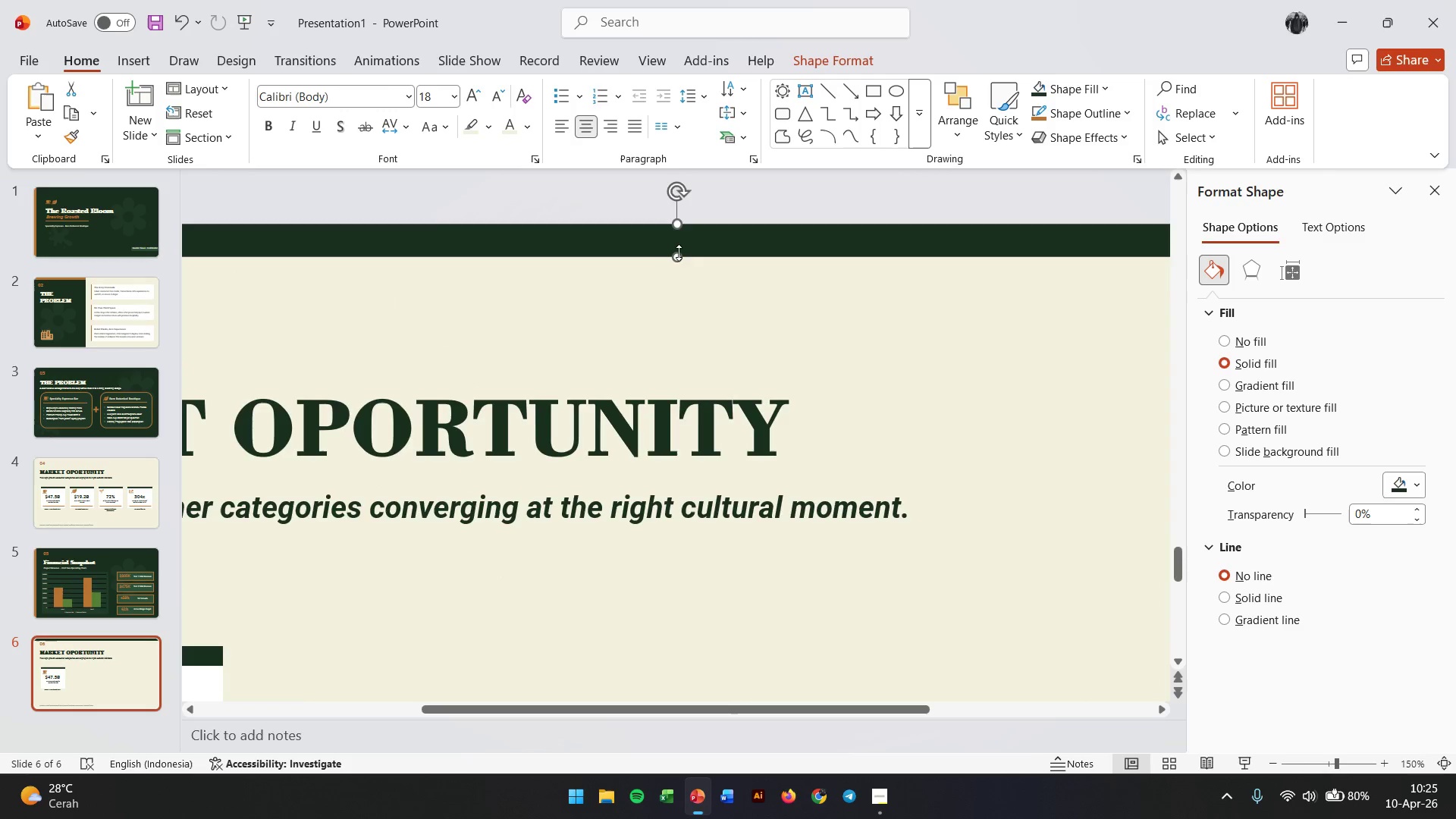 
left_click_drag(start_coordinate=[677, 254], to_coordinate=[677, 244])
 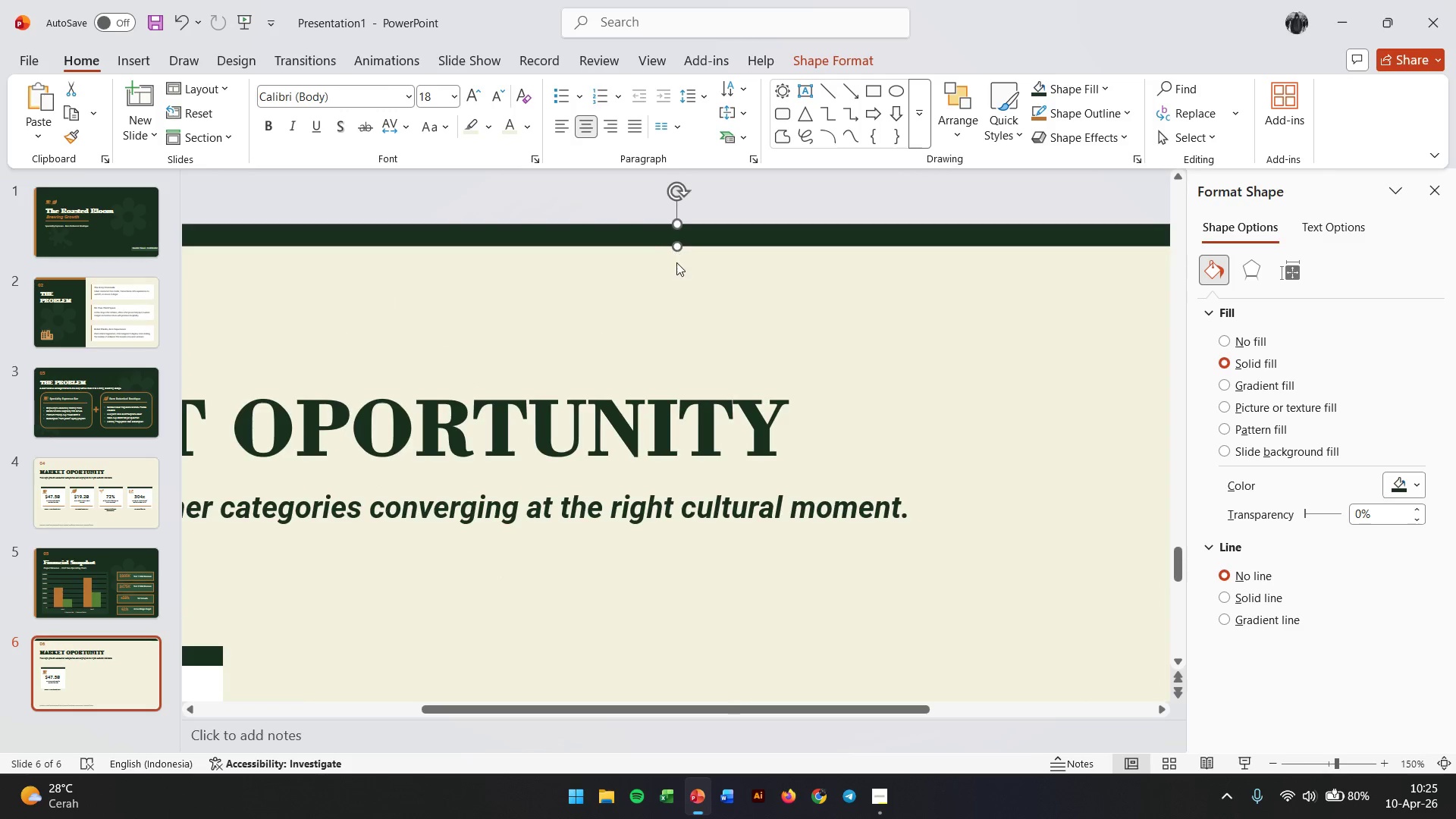 
hold_key(key=ControlLeft, duration=1.17)
scroll: coordinate [676, 262], scroll_direction: down, amount: 3.0
 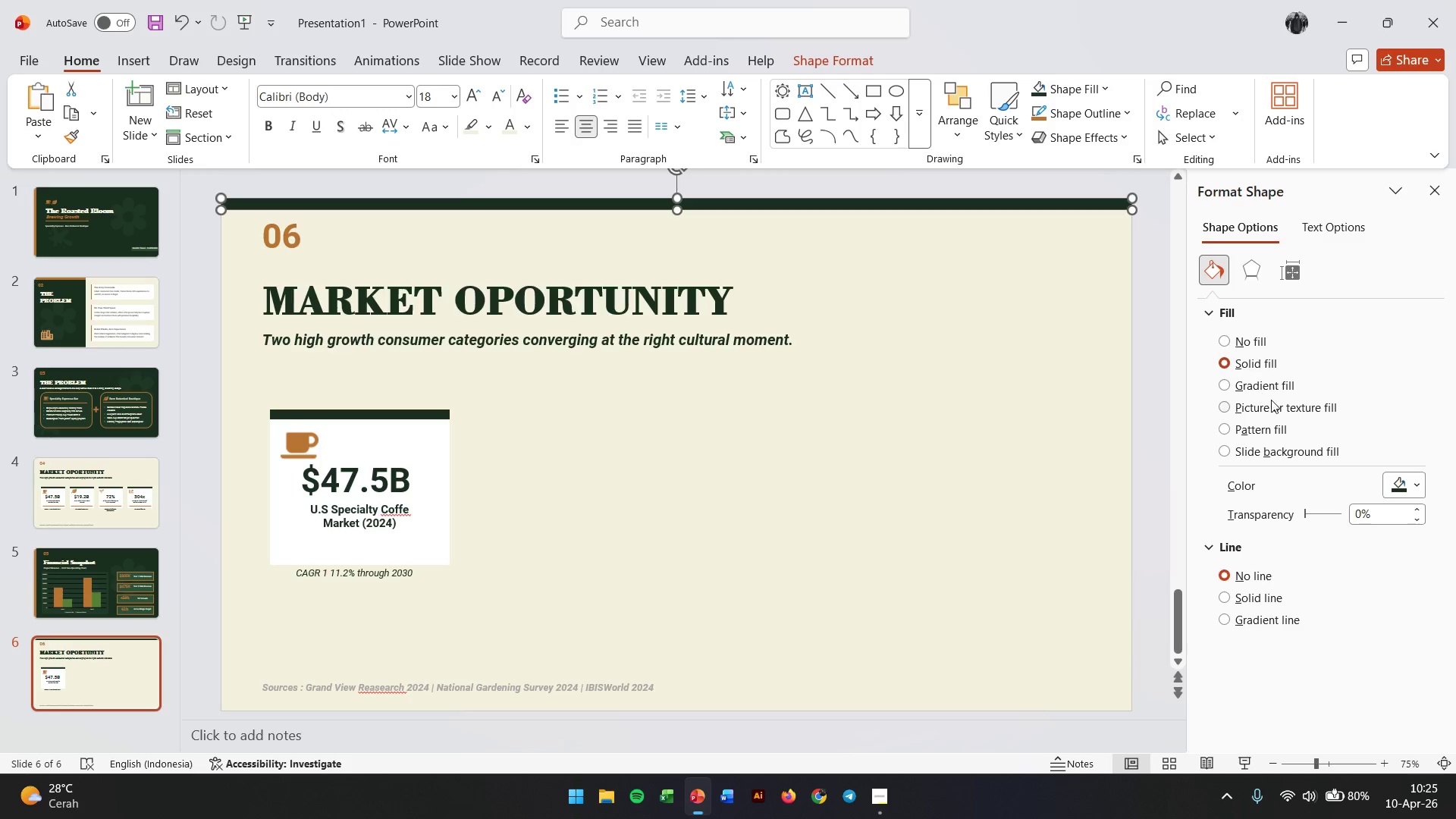 
left_click([1392, 488])
 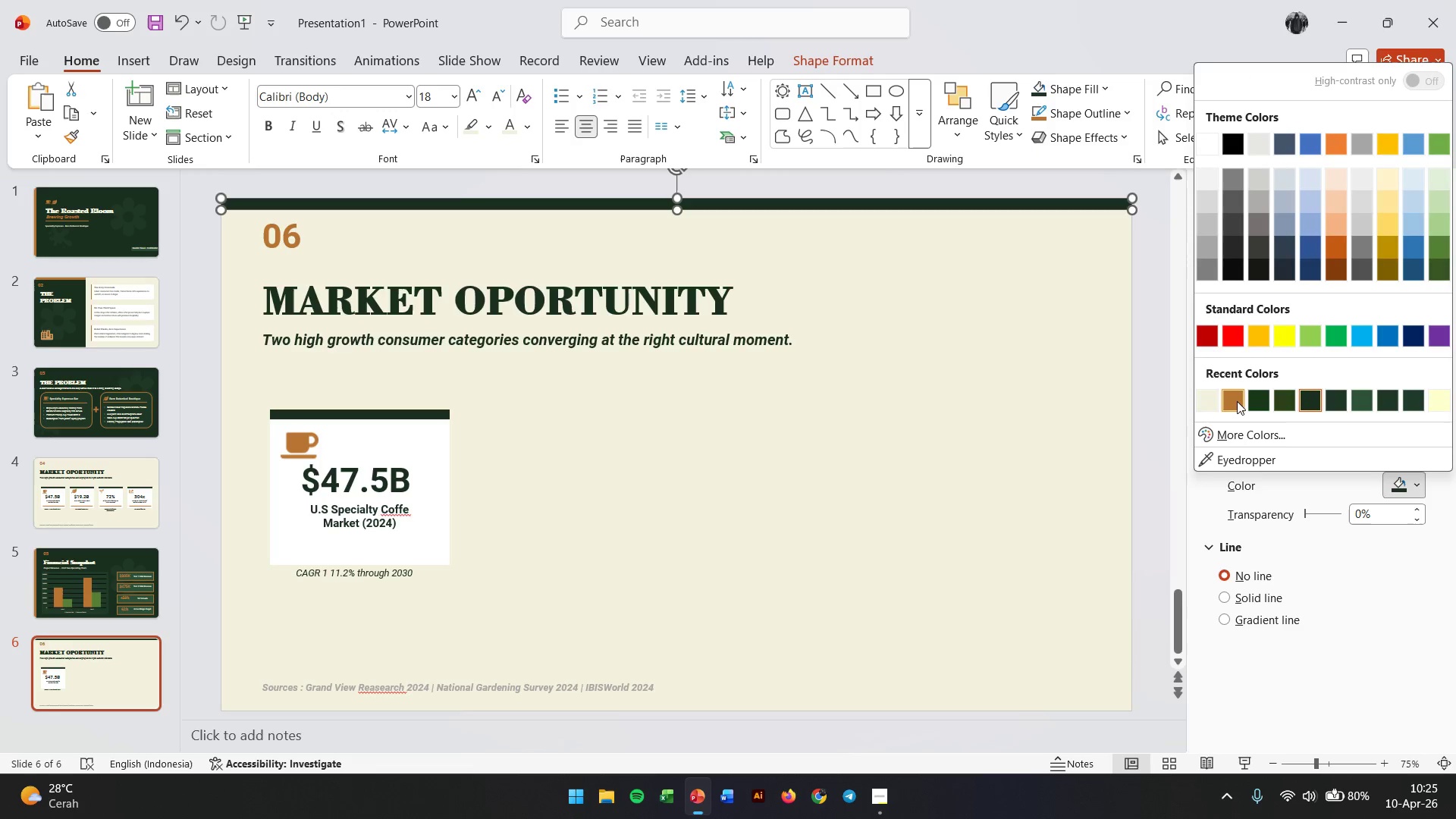 
left_click([1237, 401])
 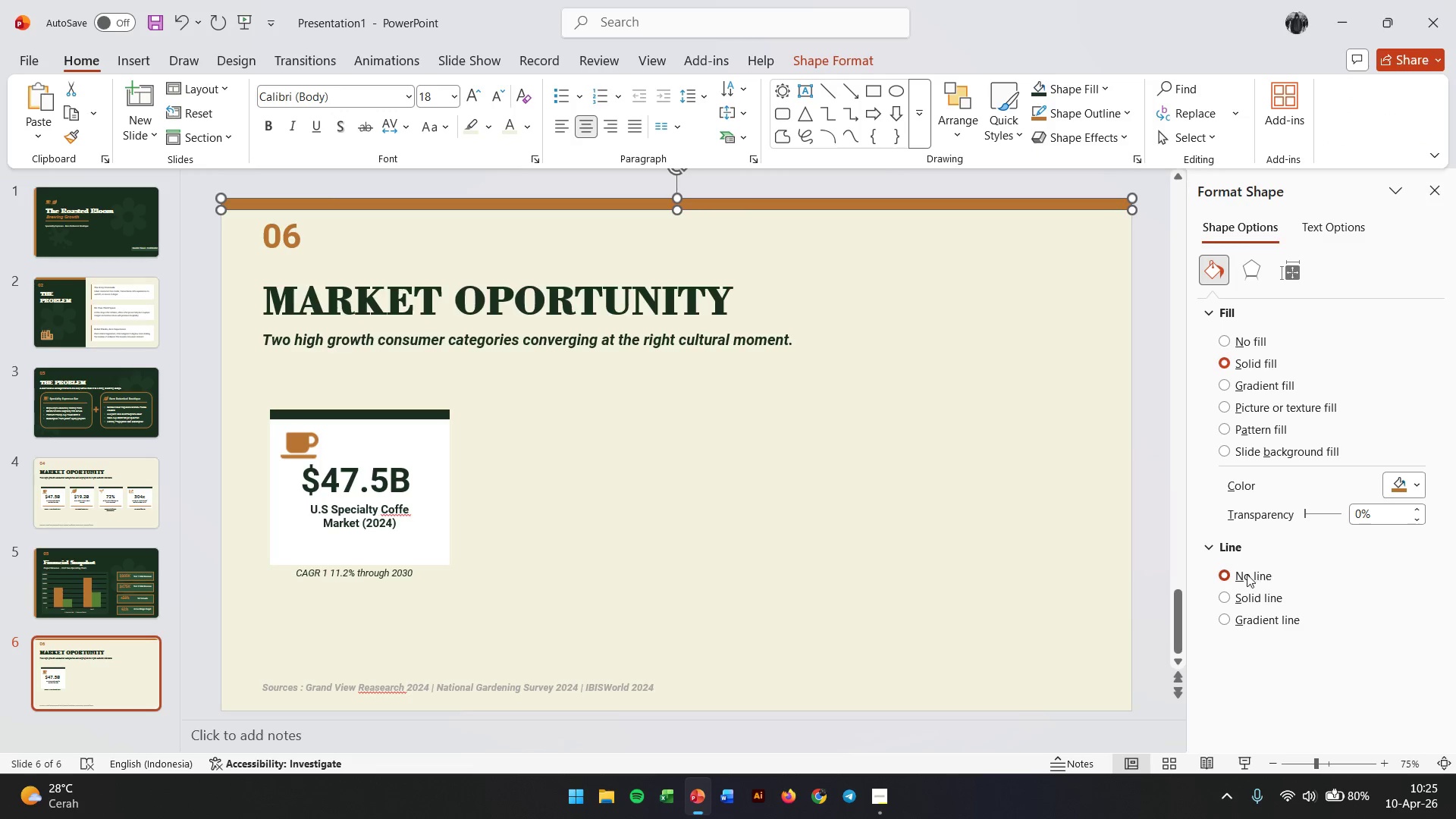 
left_click([1132, 390])
 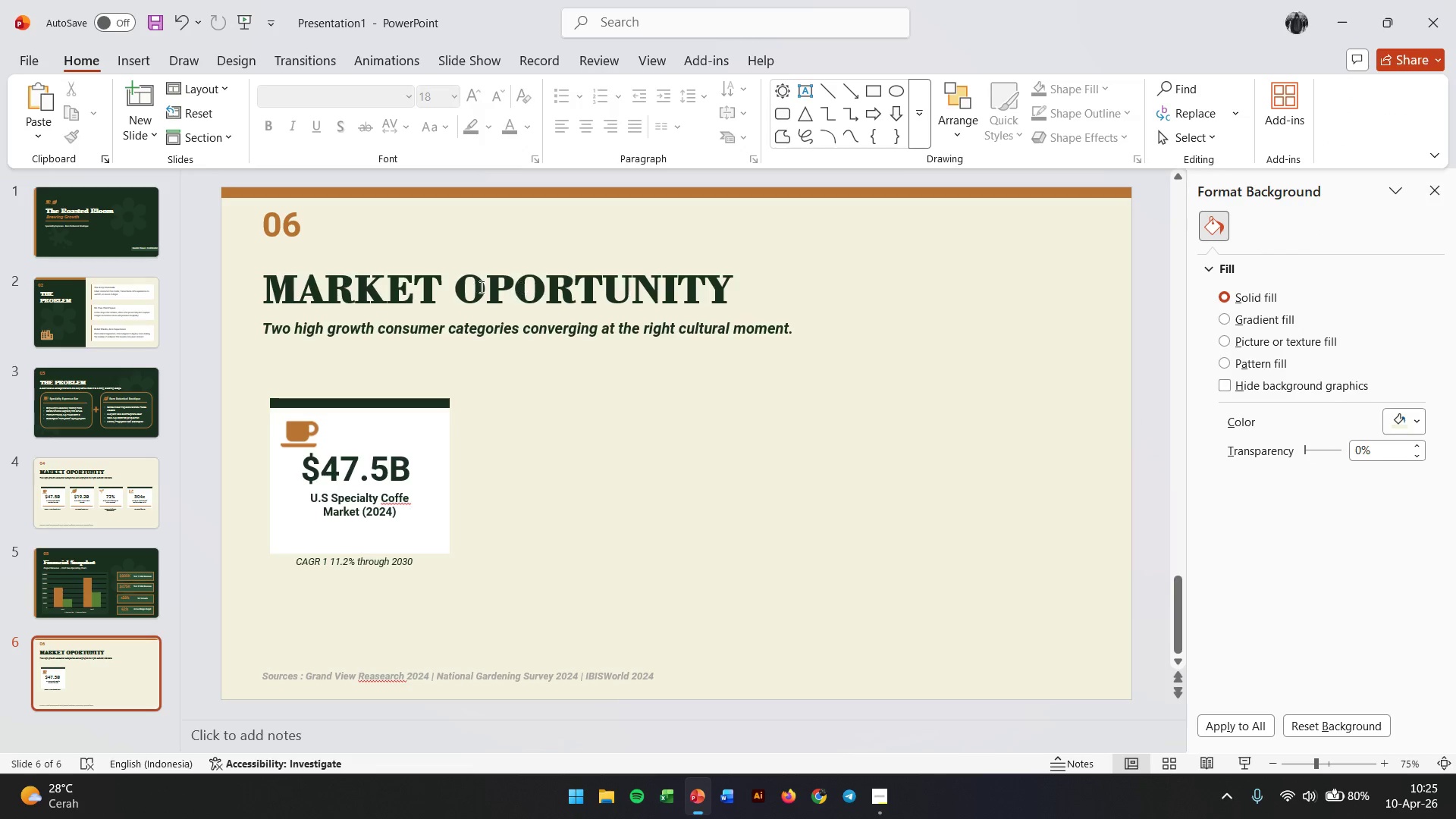 
left_click([384, 290])
 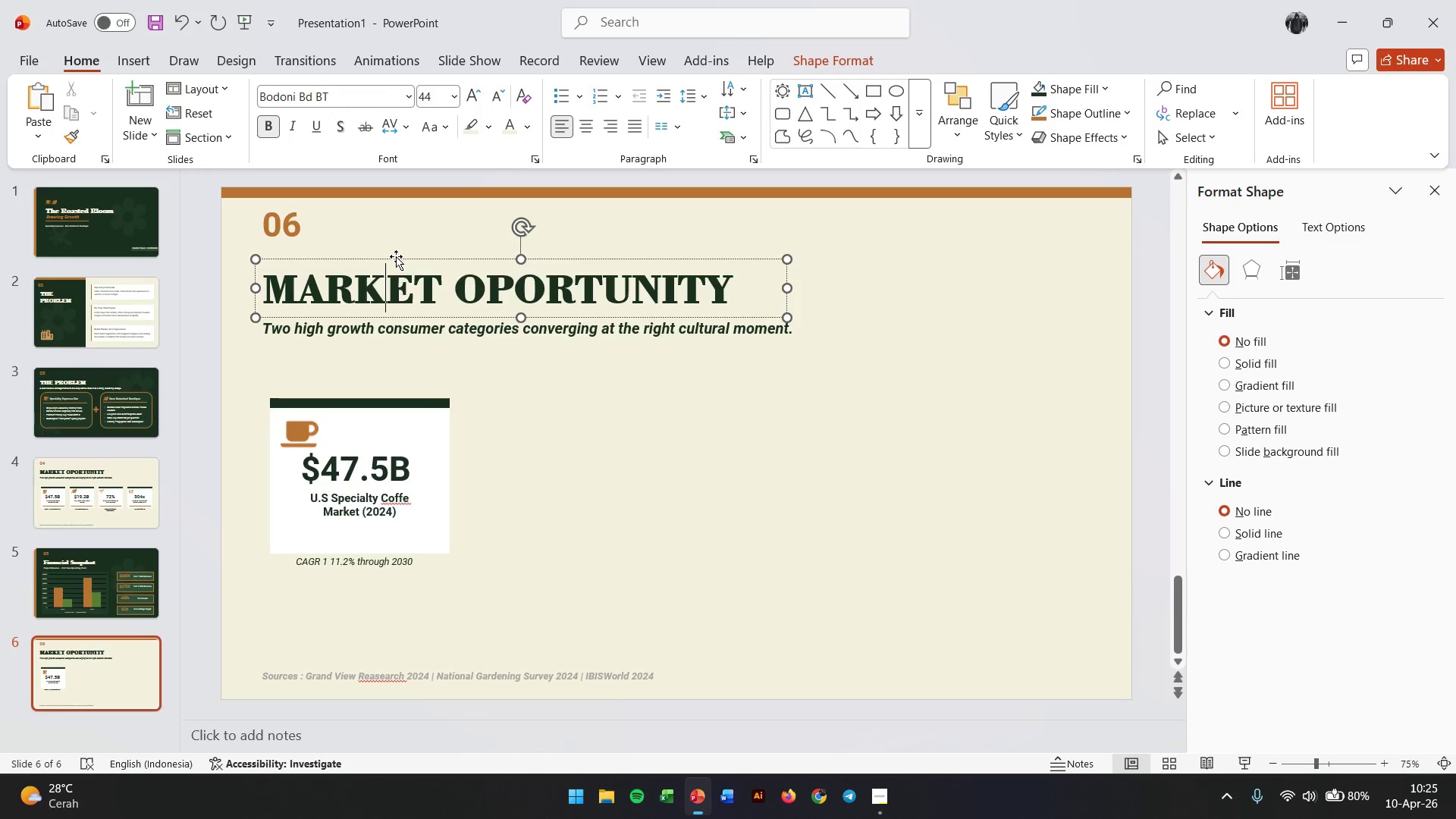 
left_click_drag(start_coordinate=[396, 257], to_coordinate=[400, 243])
 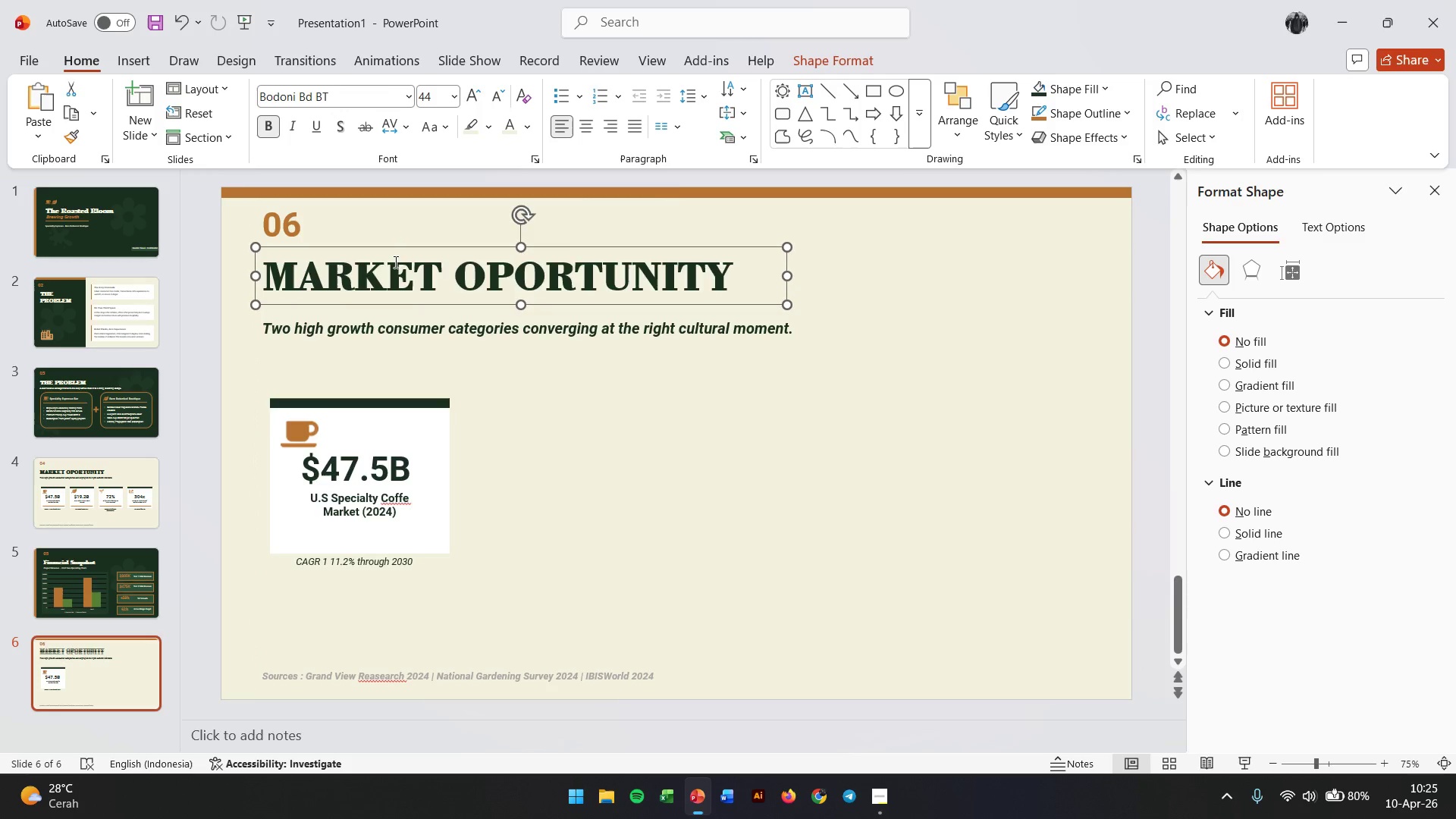 
double_click([394, 262])
 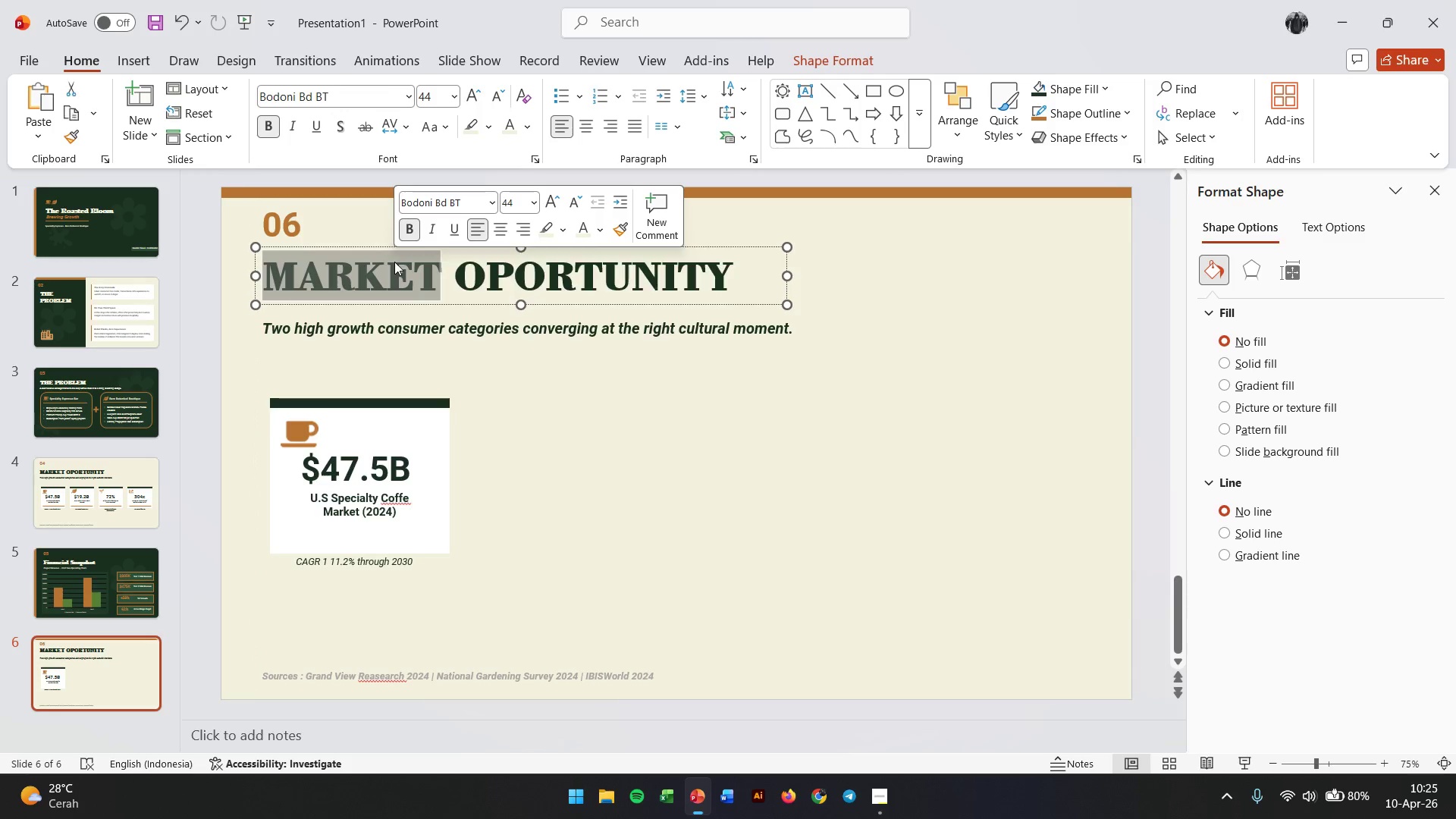 
triple_click([394, 262])
 